 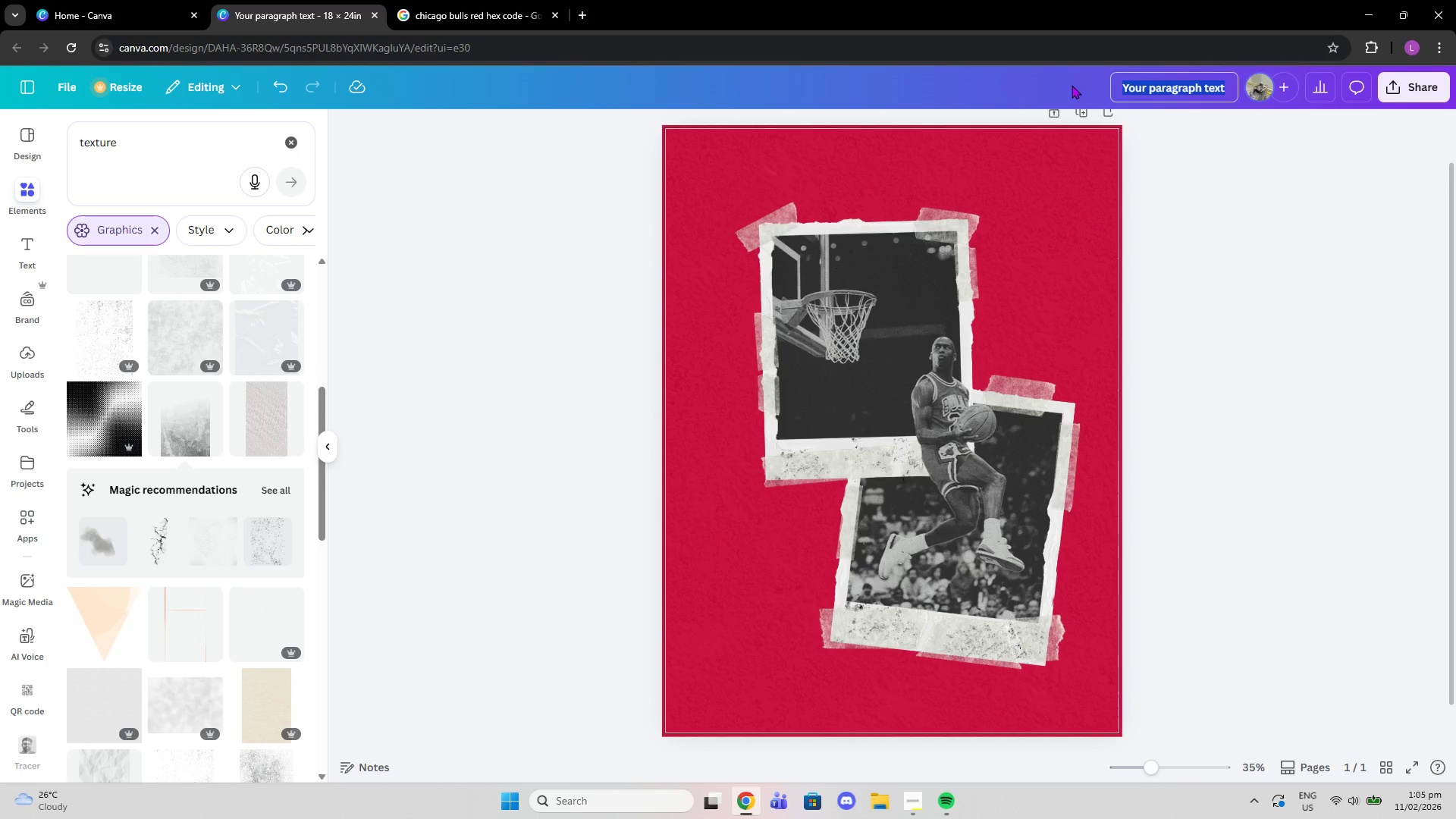 
type(Micv)
key(Backspace)
key(Backspace)
key(Backspace)
key(Backspace)
type(MJ POLAROID POSTER)
 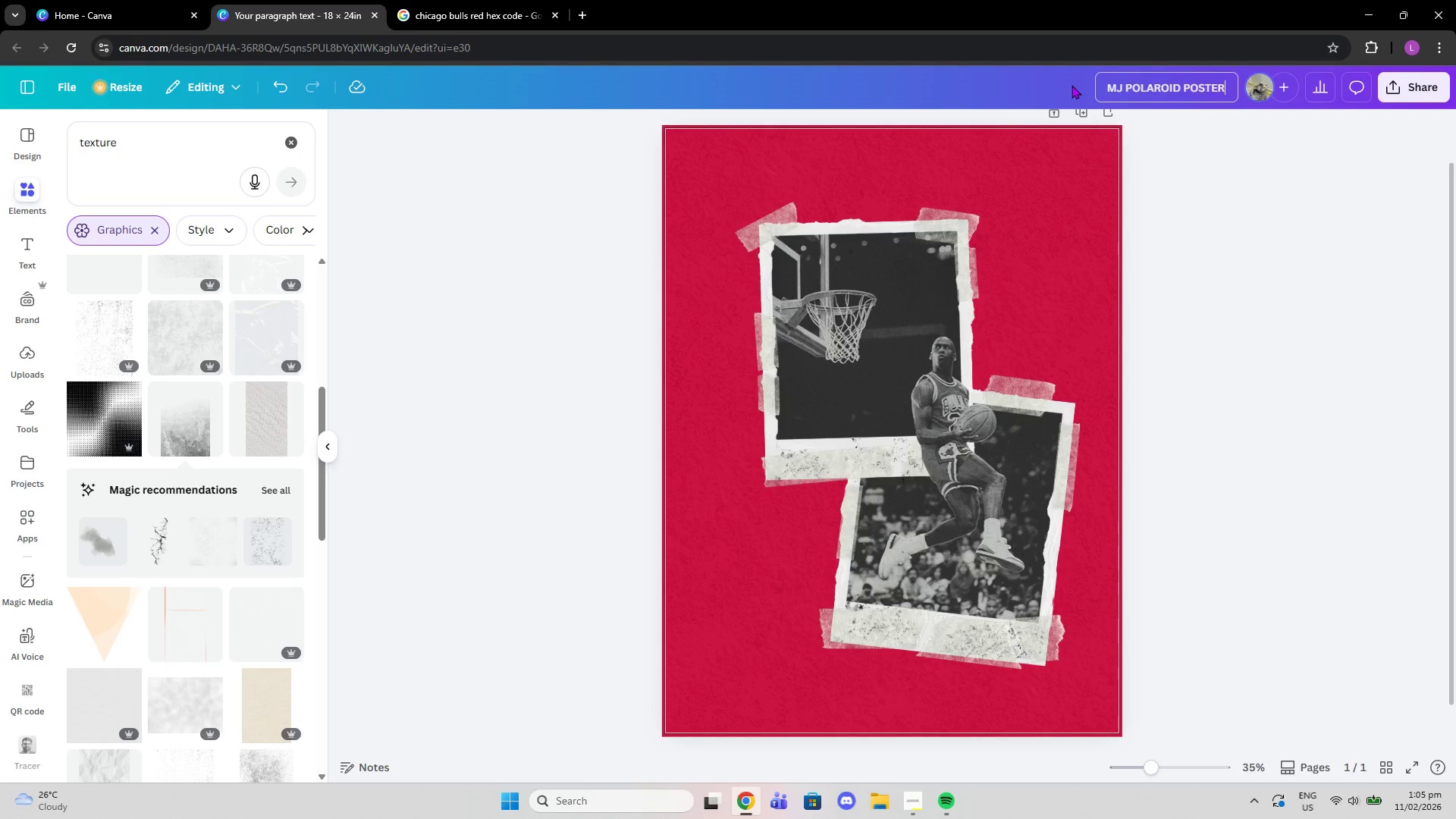 
left_click([447, 460])
 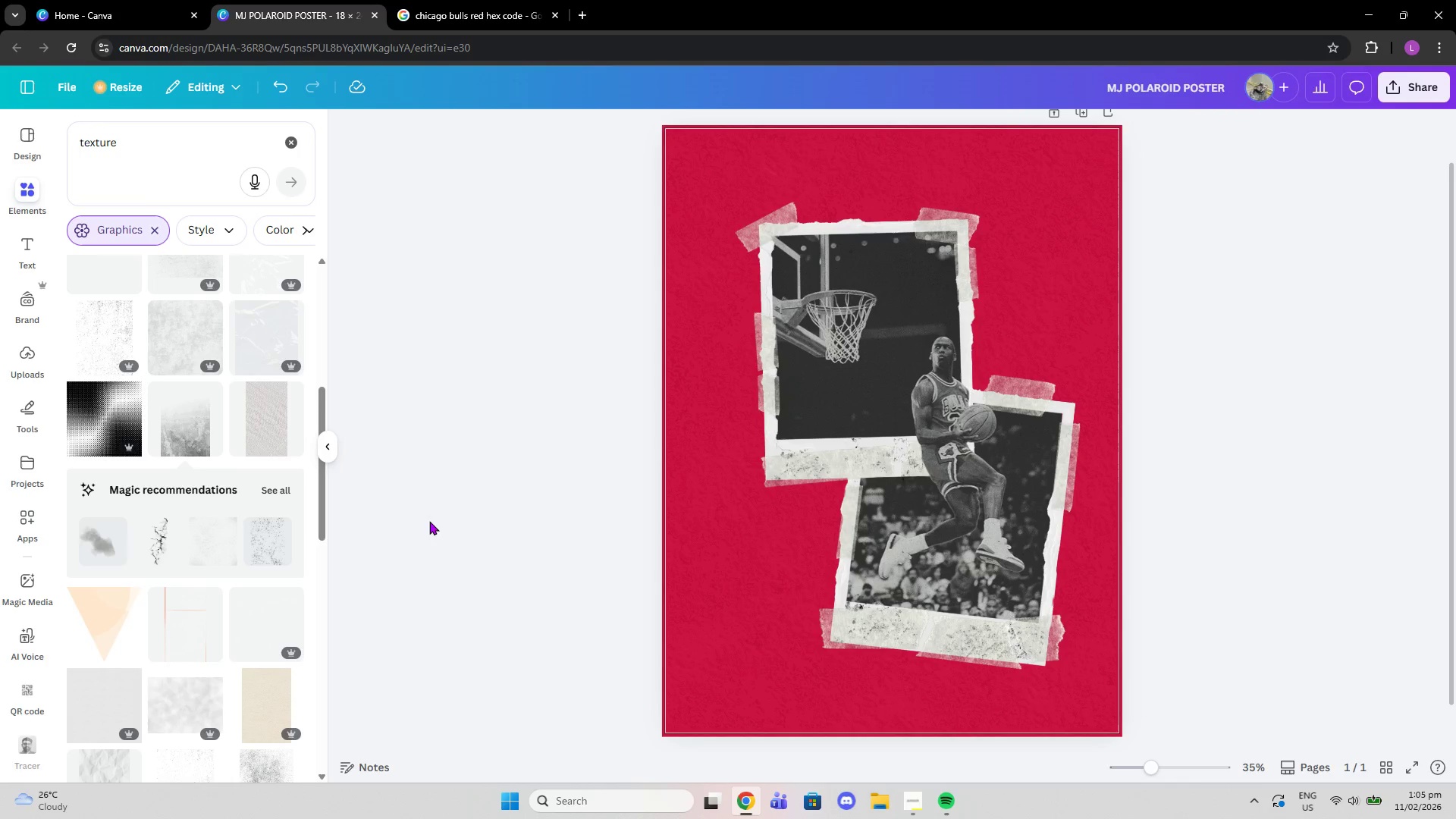 
scroll: coordinate [237, 503], scroll_direction: down, amount: 3.0
 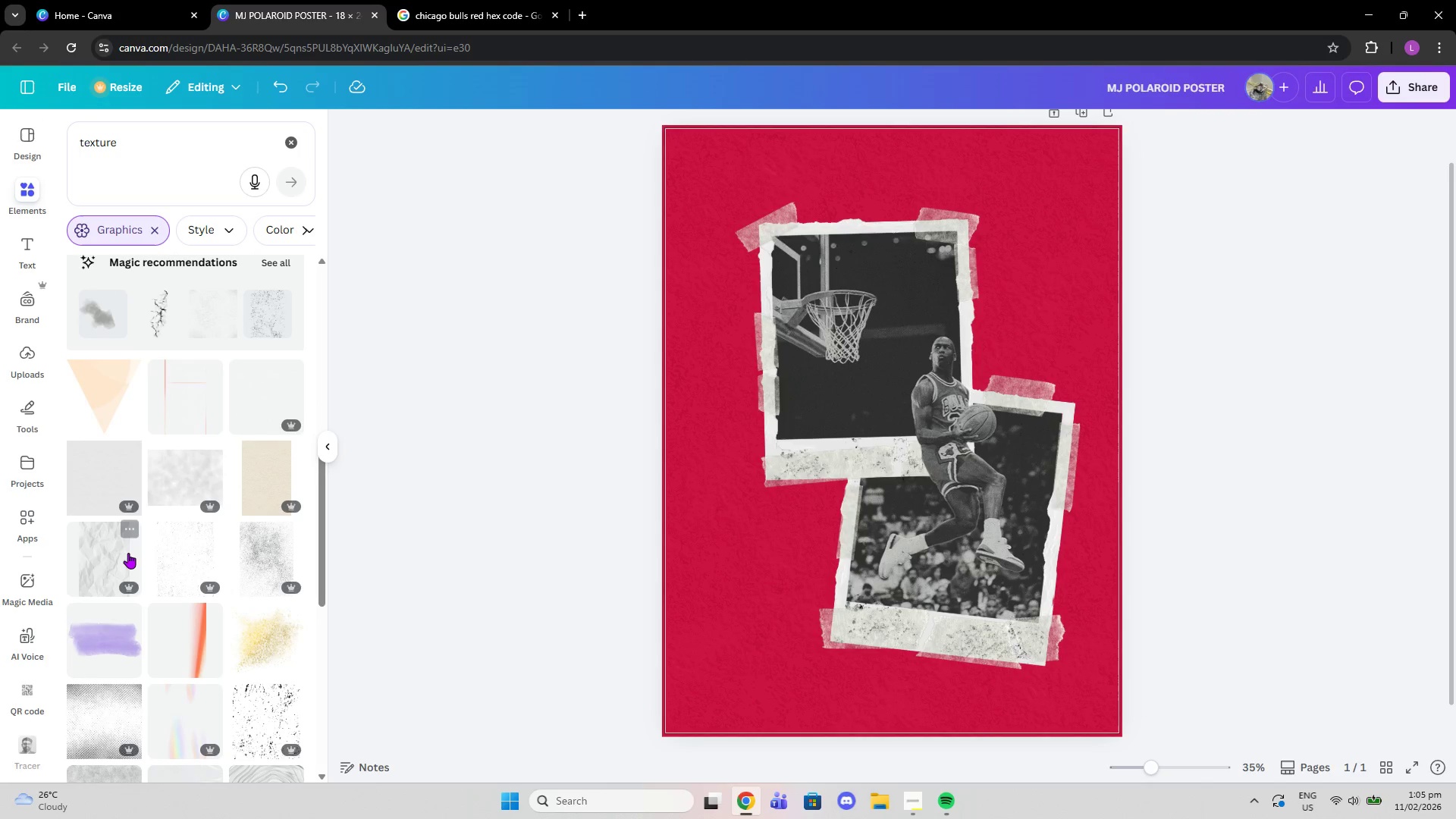 
left_click([129, 553])
 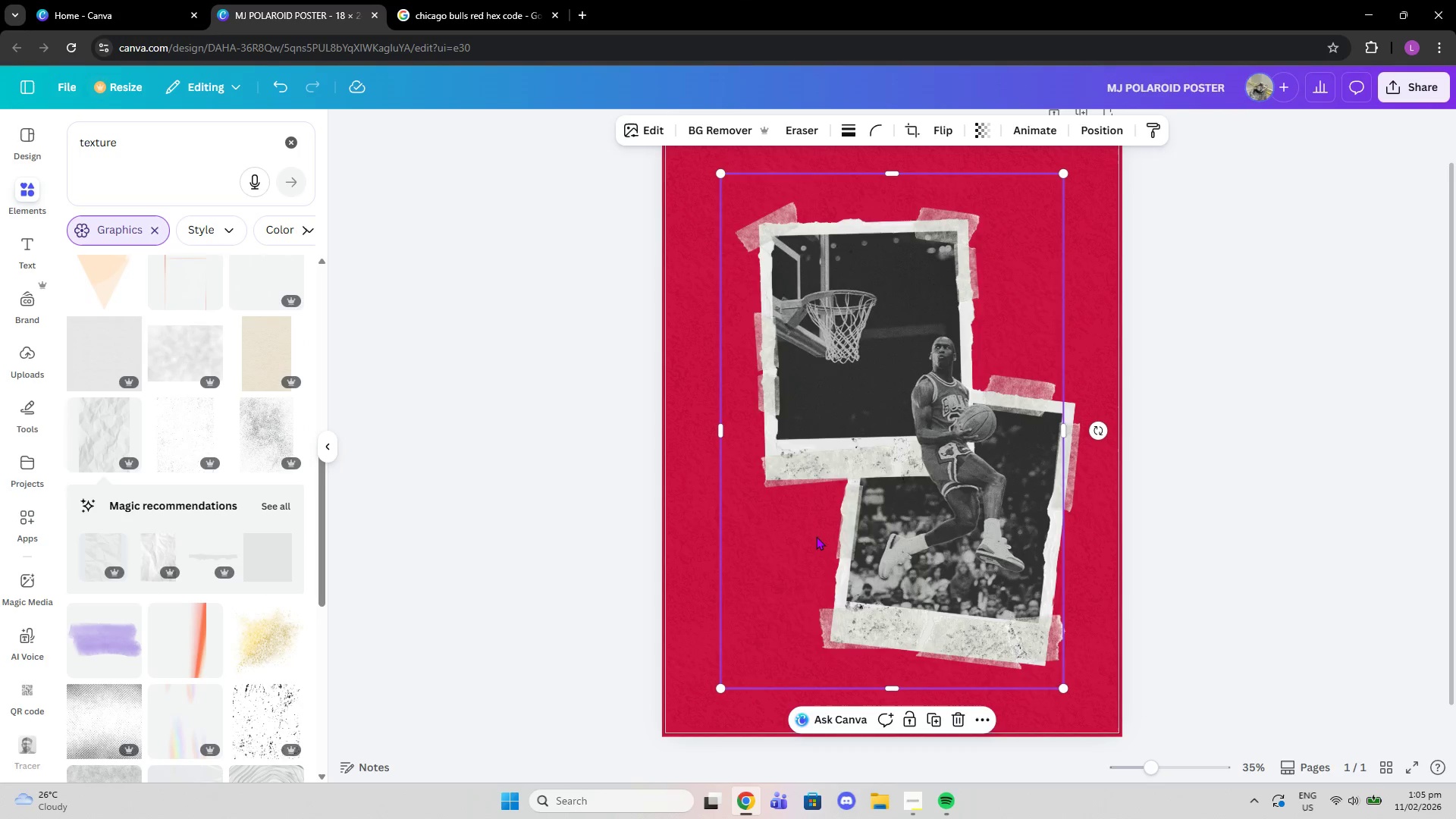 
left_click_drag(start_coordinate=[813, 537], to_coordinate=[757, 514])
 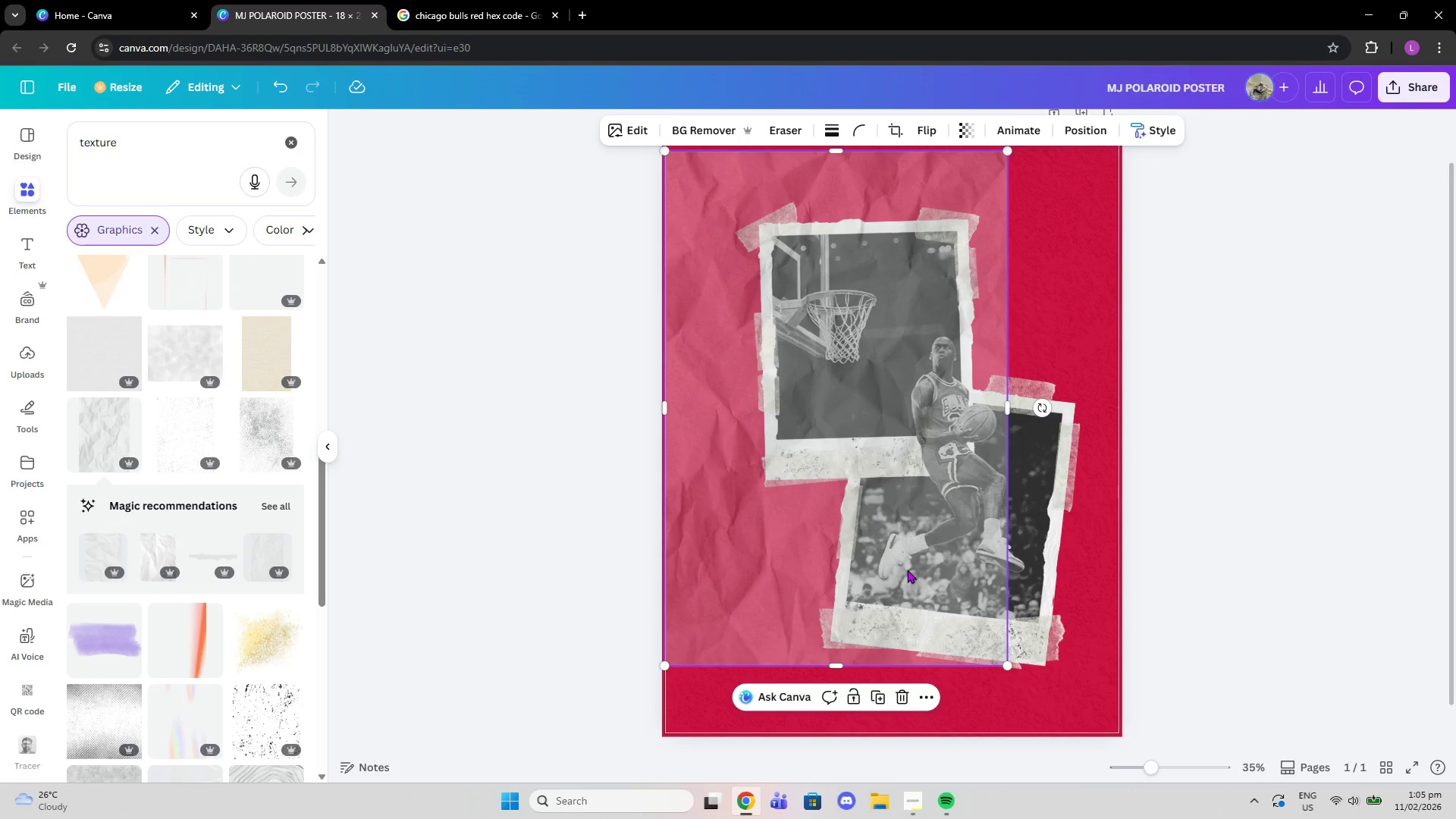 
left_click([902, 702])
 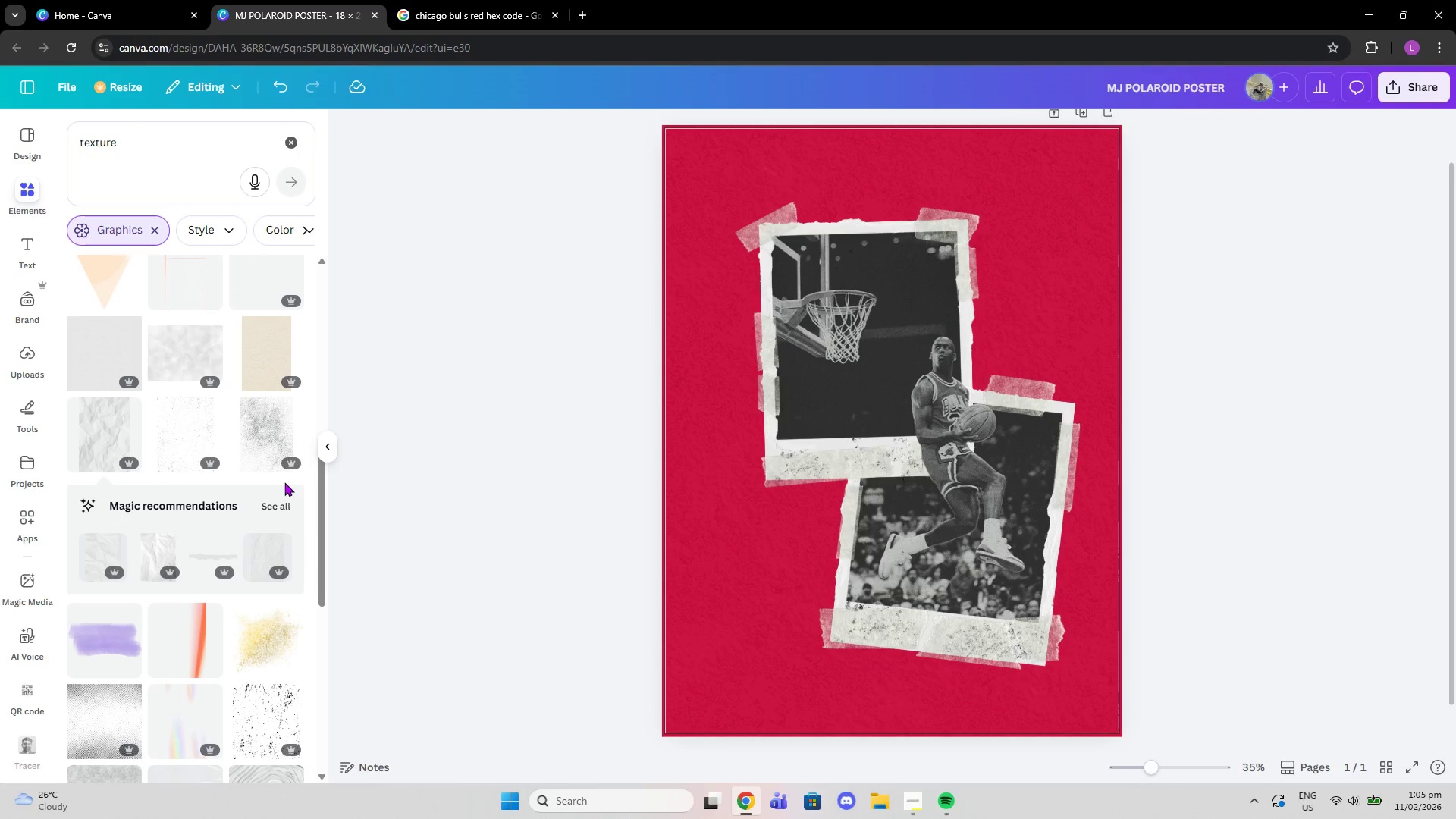 
scroll: coordinate [222, 491], scroll_direction: up, amount: 16.0
 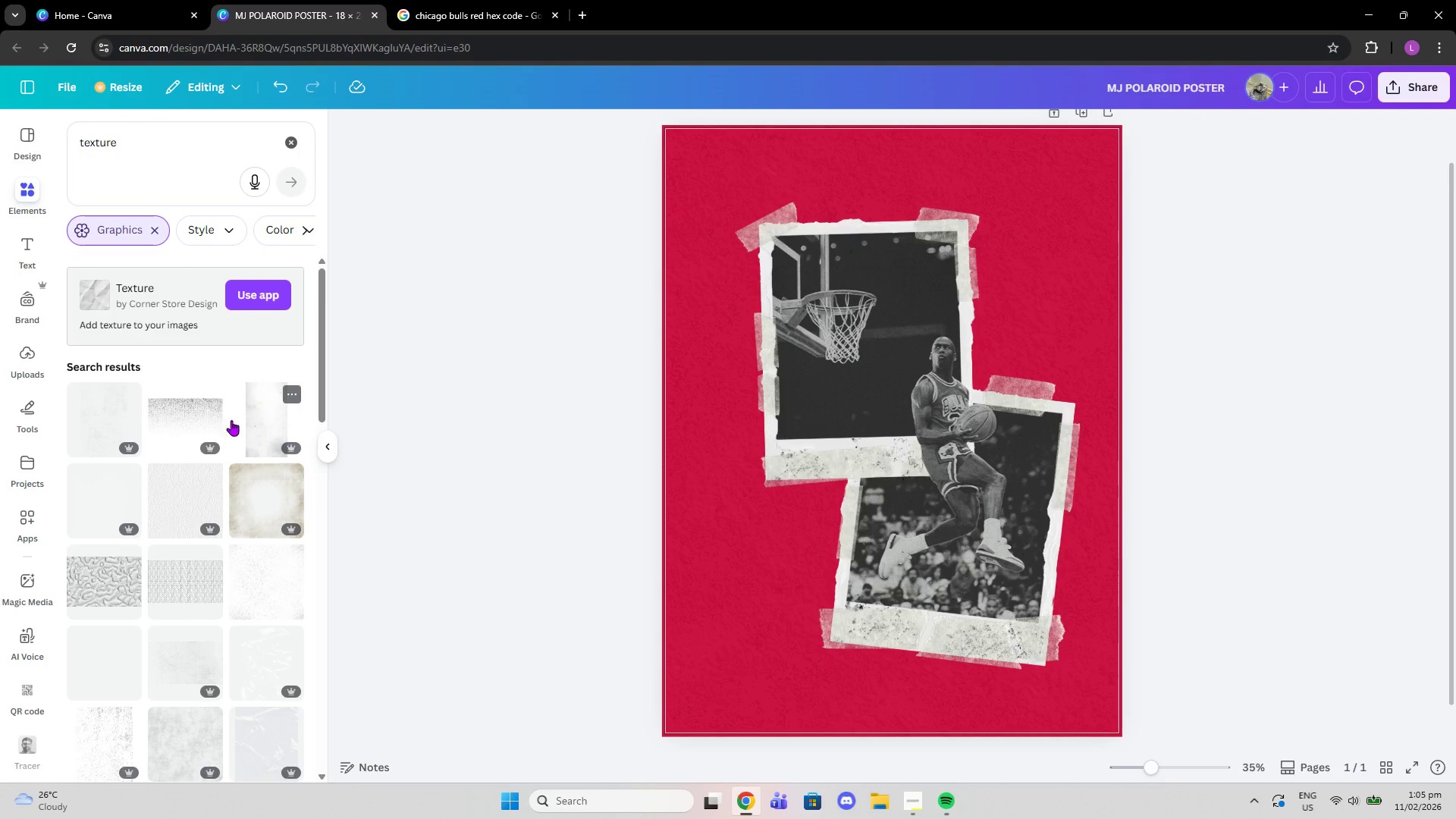 
left_click([87, 402])
 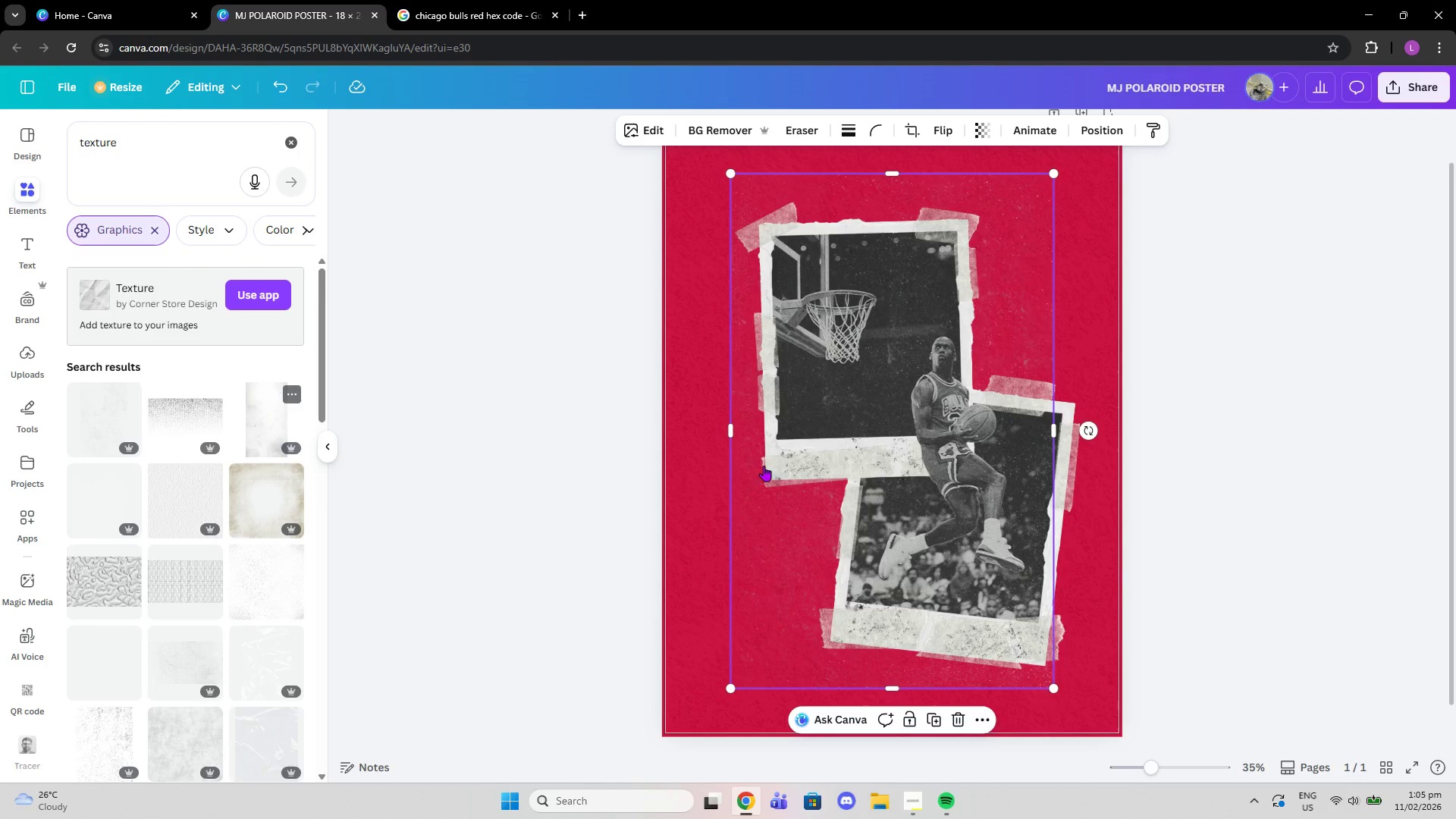 
left_click_drag(start_coordinate=[795, 464], to_coordinate=[709, 394])
 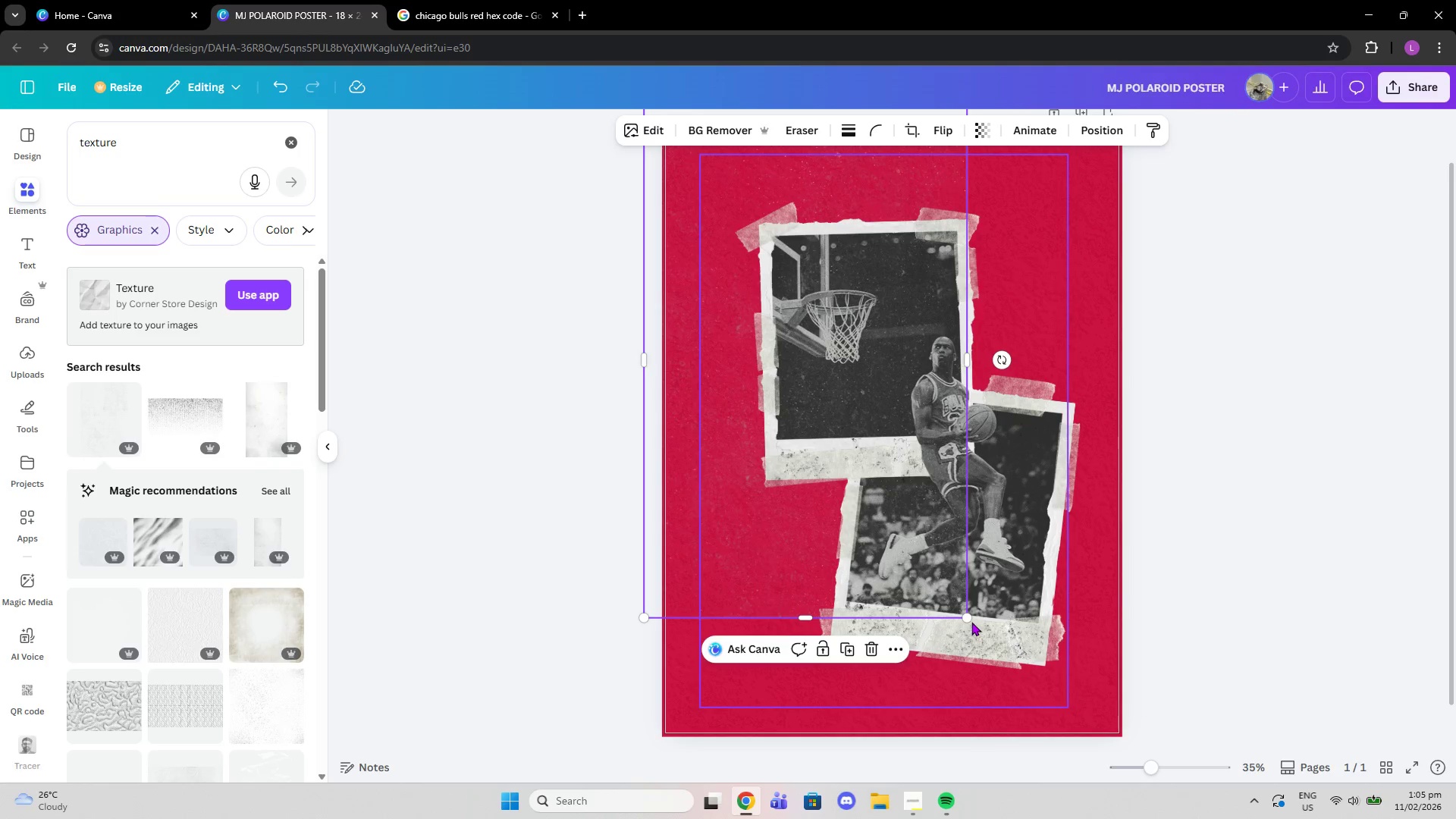 
left_click_drag(start_coordinate=[969, 620], to_coordinate=[1090, 725])
 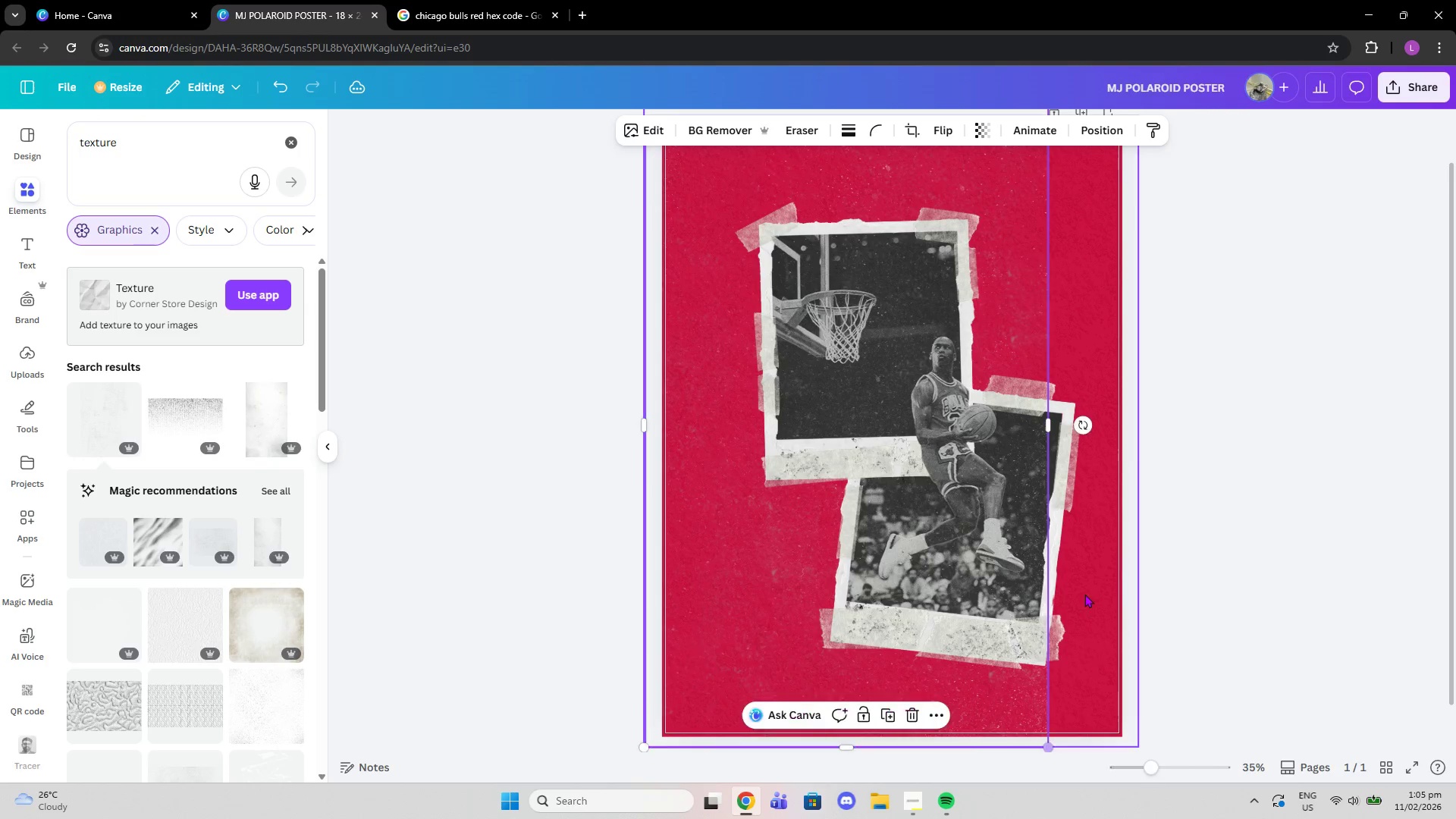 
scroll: coordinate [1093, 579], scroll_direction: up, amount: 2.0
 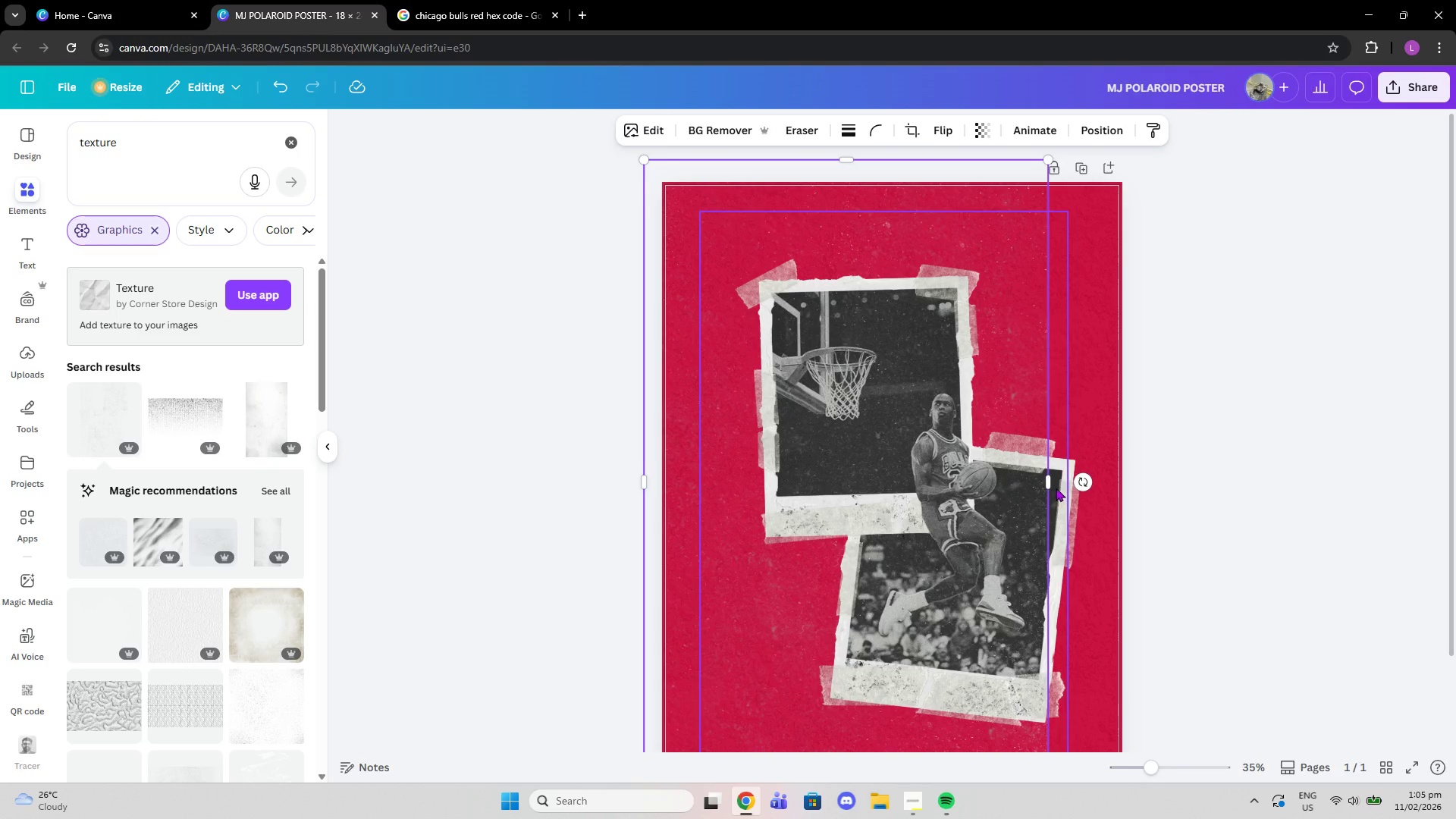 
left_click_drag(start_coordinate=[1050, 478], to_coordinate=[1056, 457])
 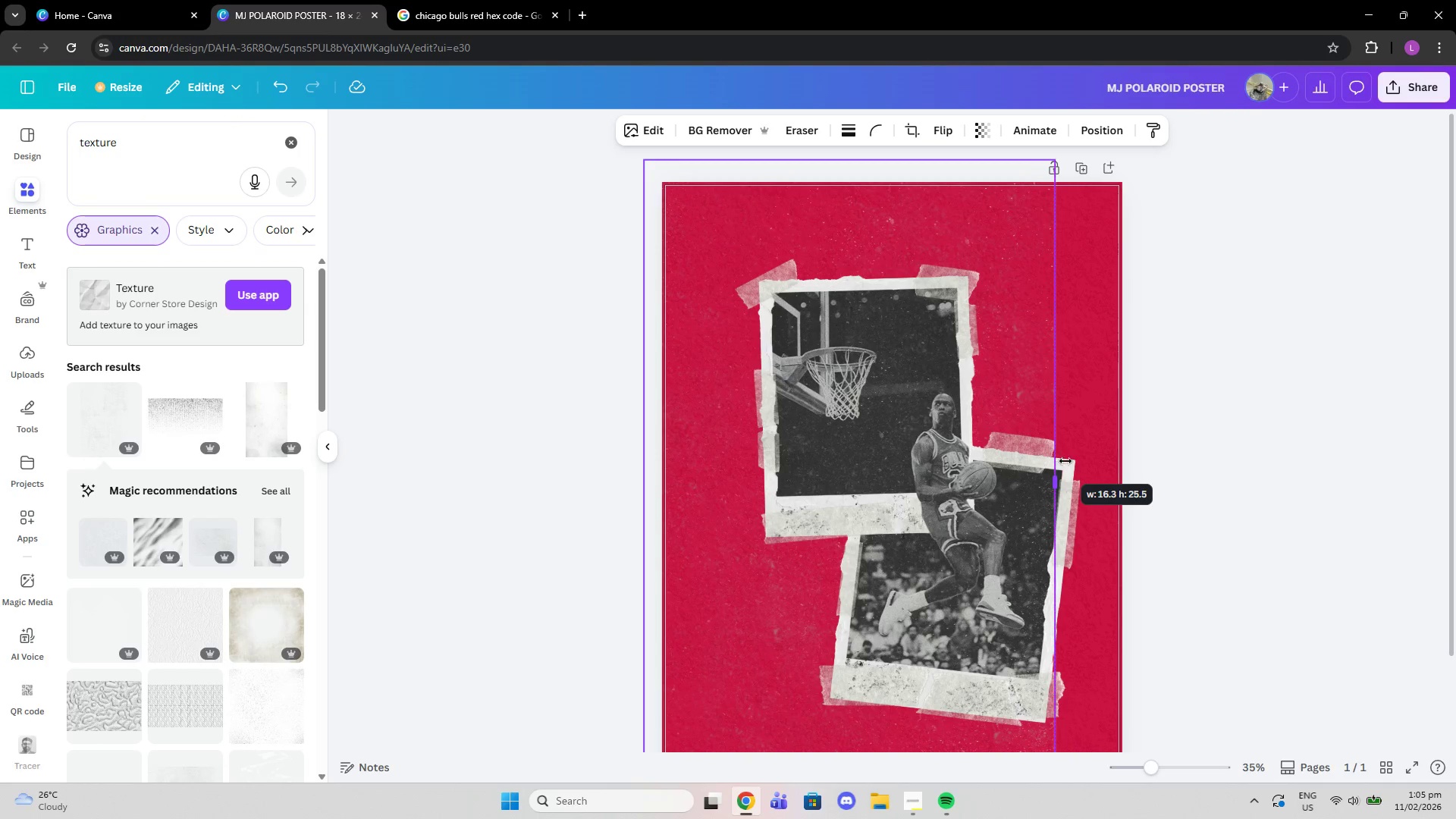 
scroll: coordinate [1067, 468], scroll_direction: down, amount: 2.0
 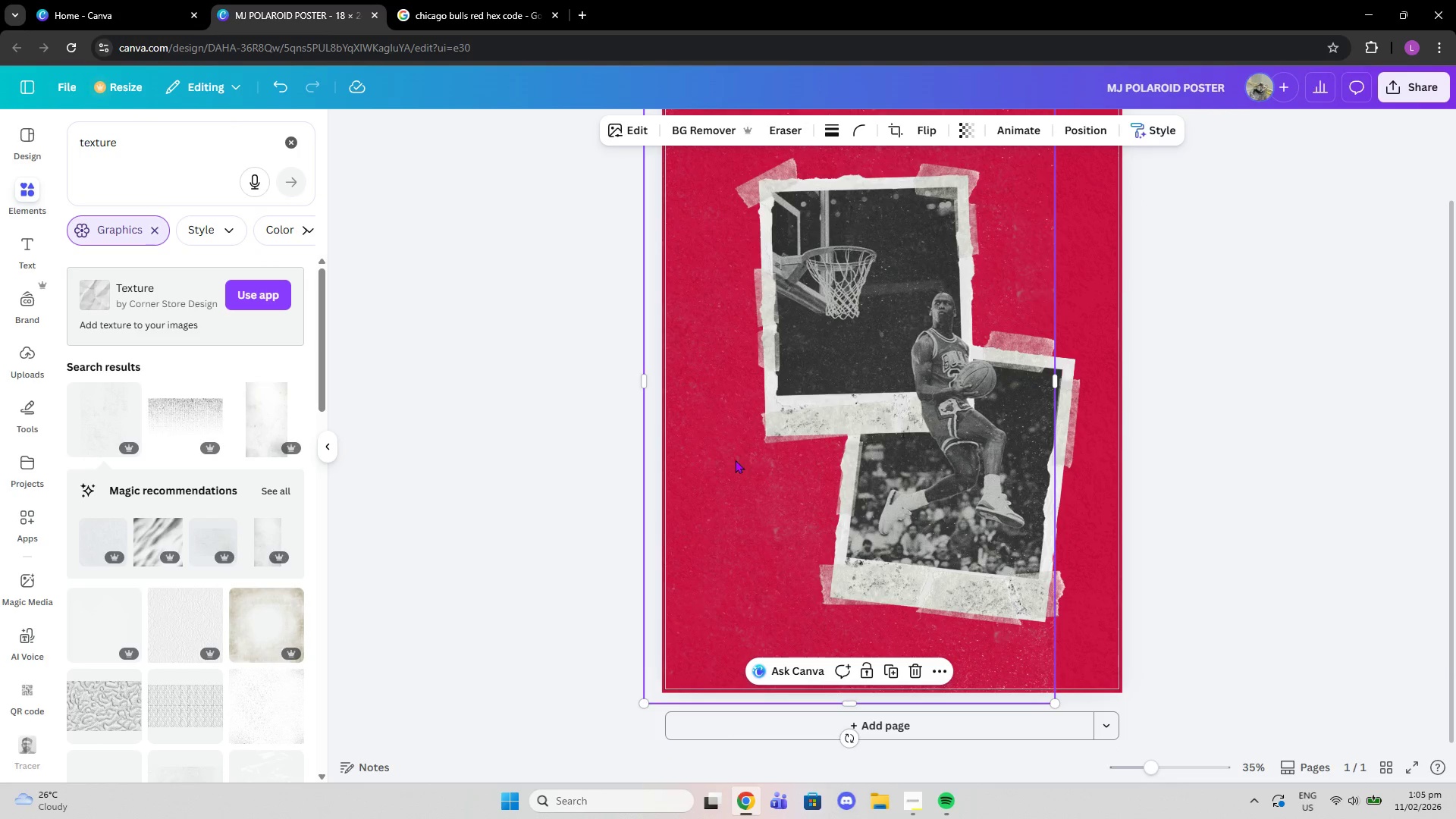 
left_click_drag(start_coordinate=[752, 468], to_coordinate=[720, 463])
 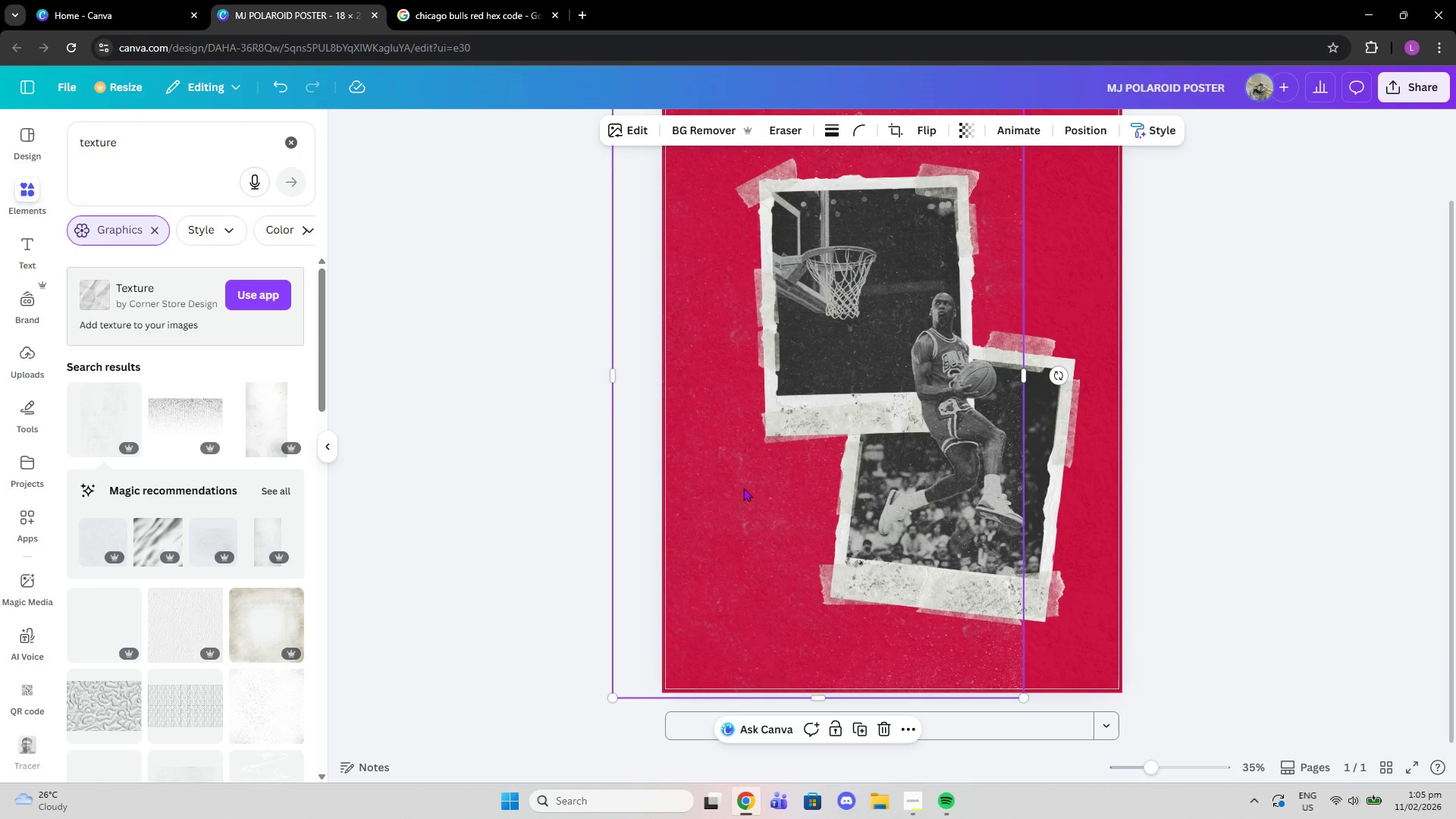 
scroll: coordinate [770, 507], scroll_direction: up, amount: 2.0
 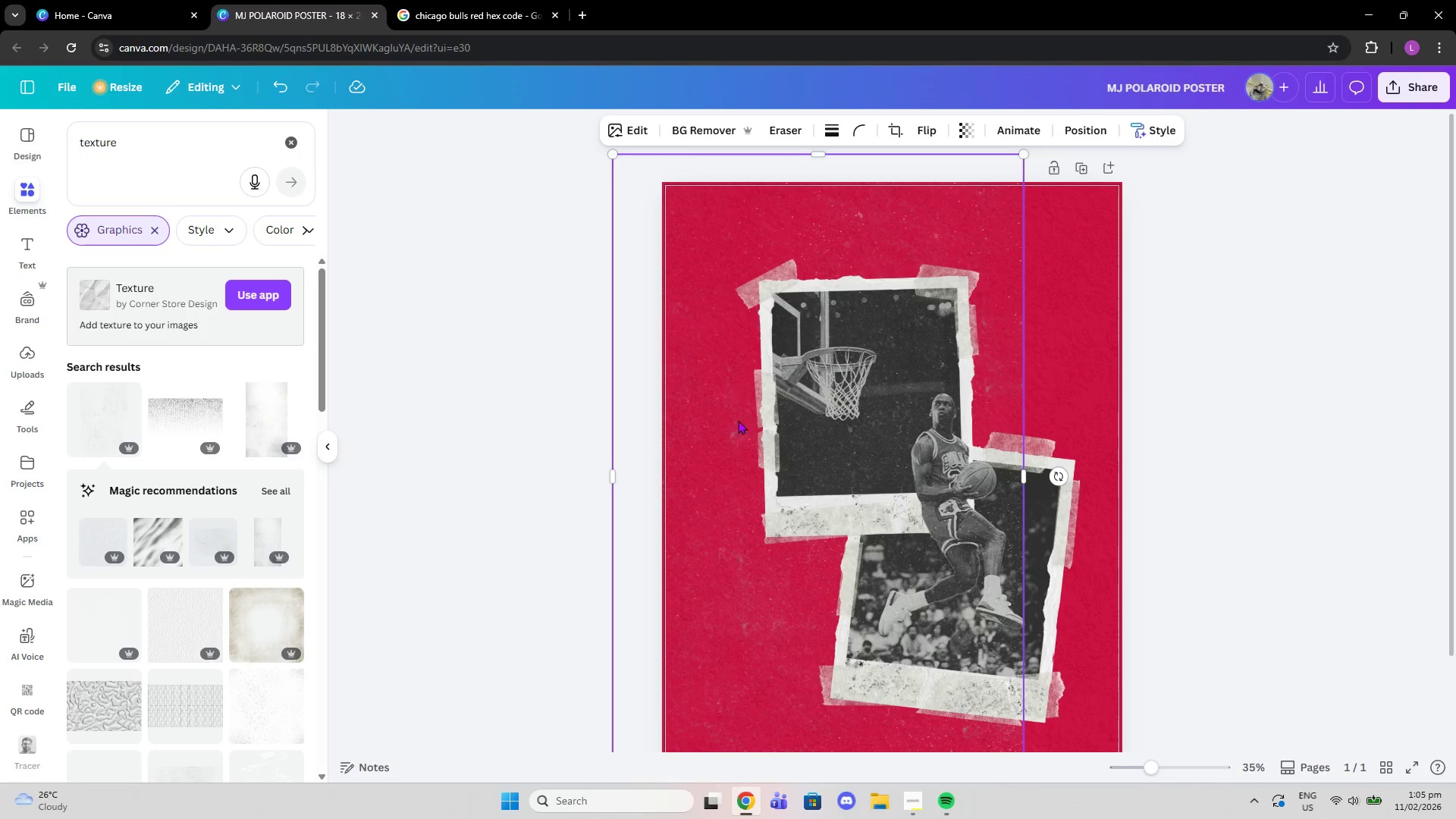 
left_click_drag(start_coordinate=[732, 428], to_coordinate=[729, 436])
 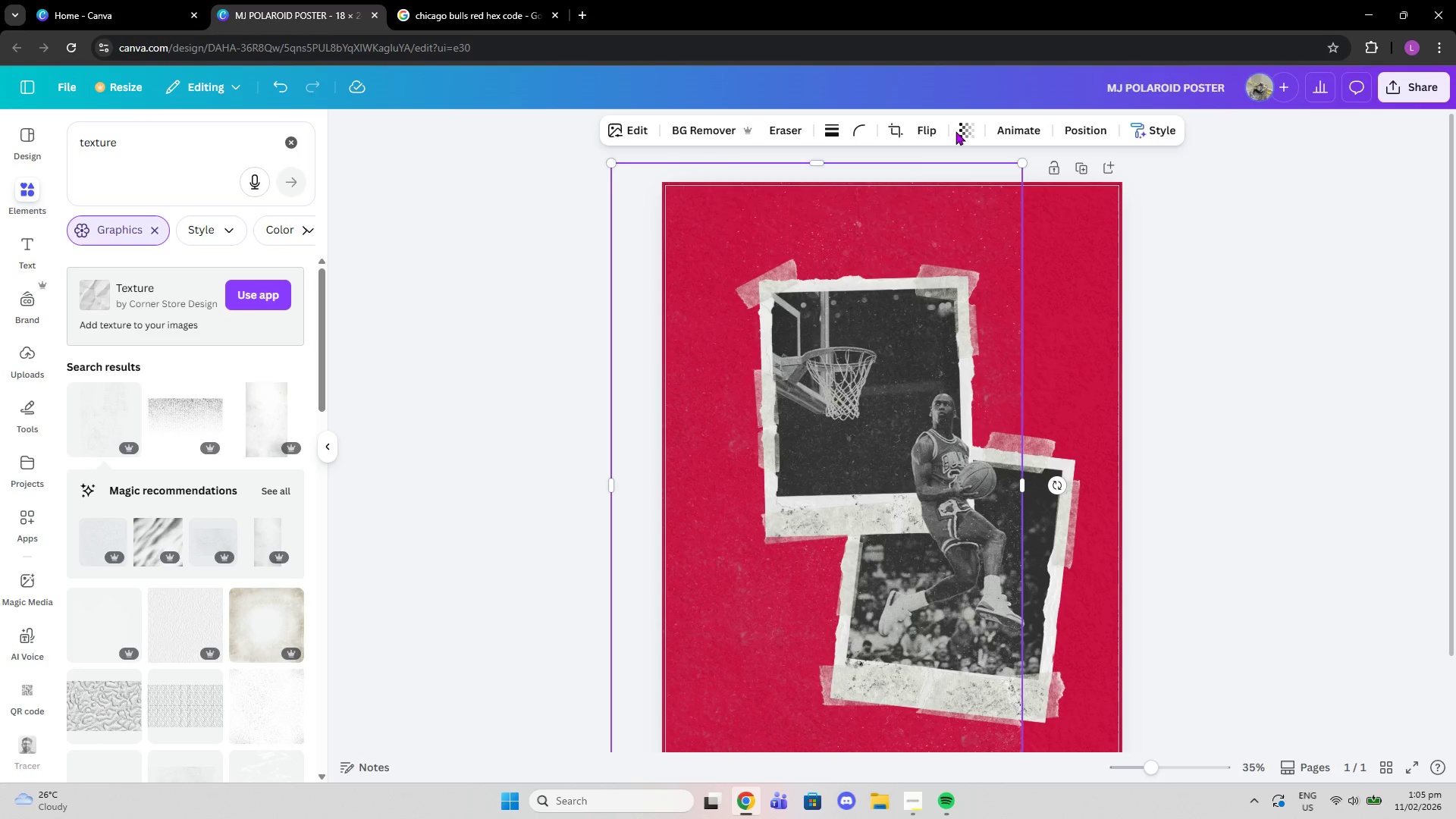 
left_click([957, 130])
 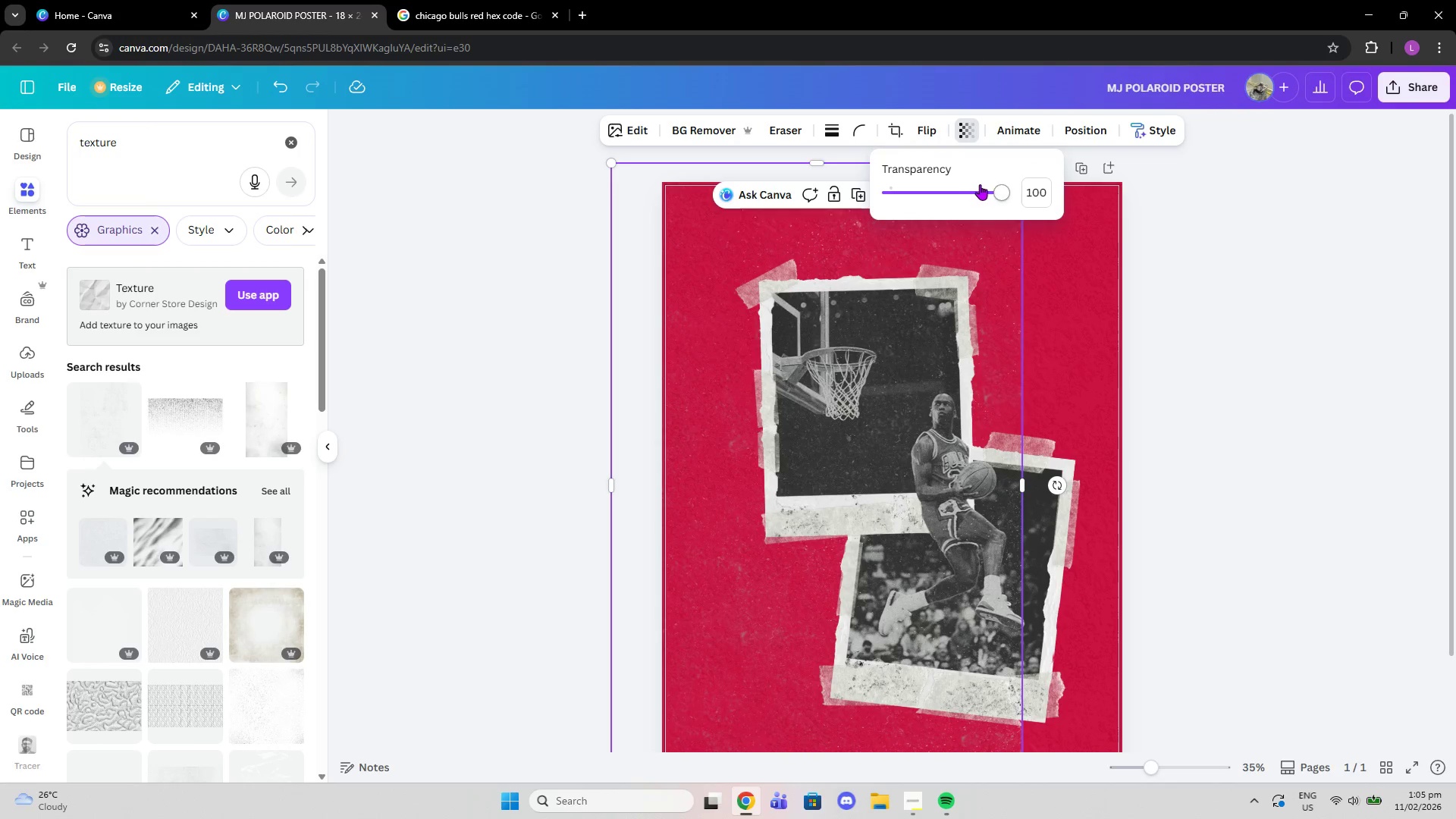 
left_click_drag(start_coordinate=[985, 187], to_coordinate=[952, 204])
 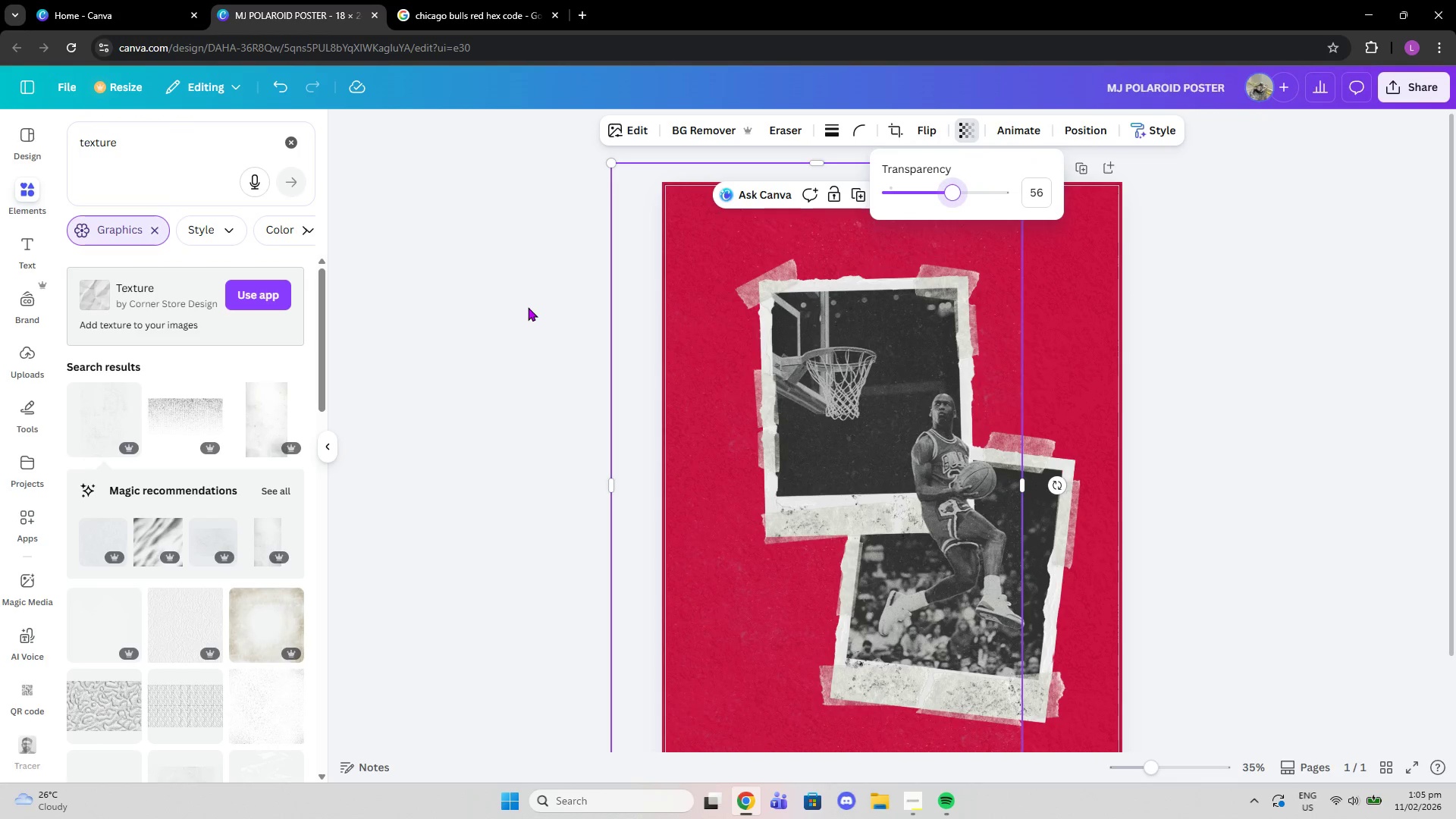 
left_click([268, 422])
 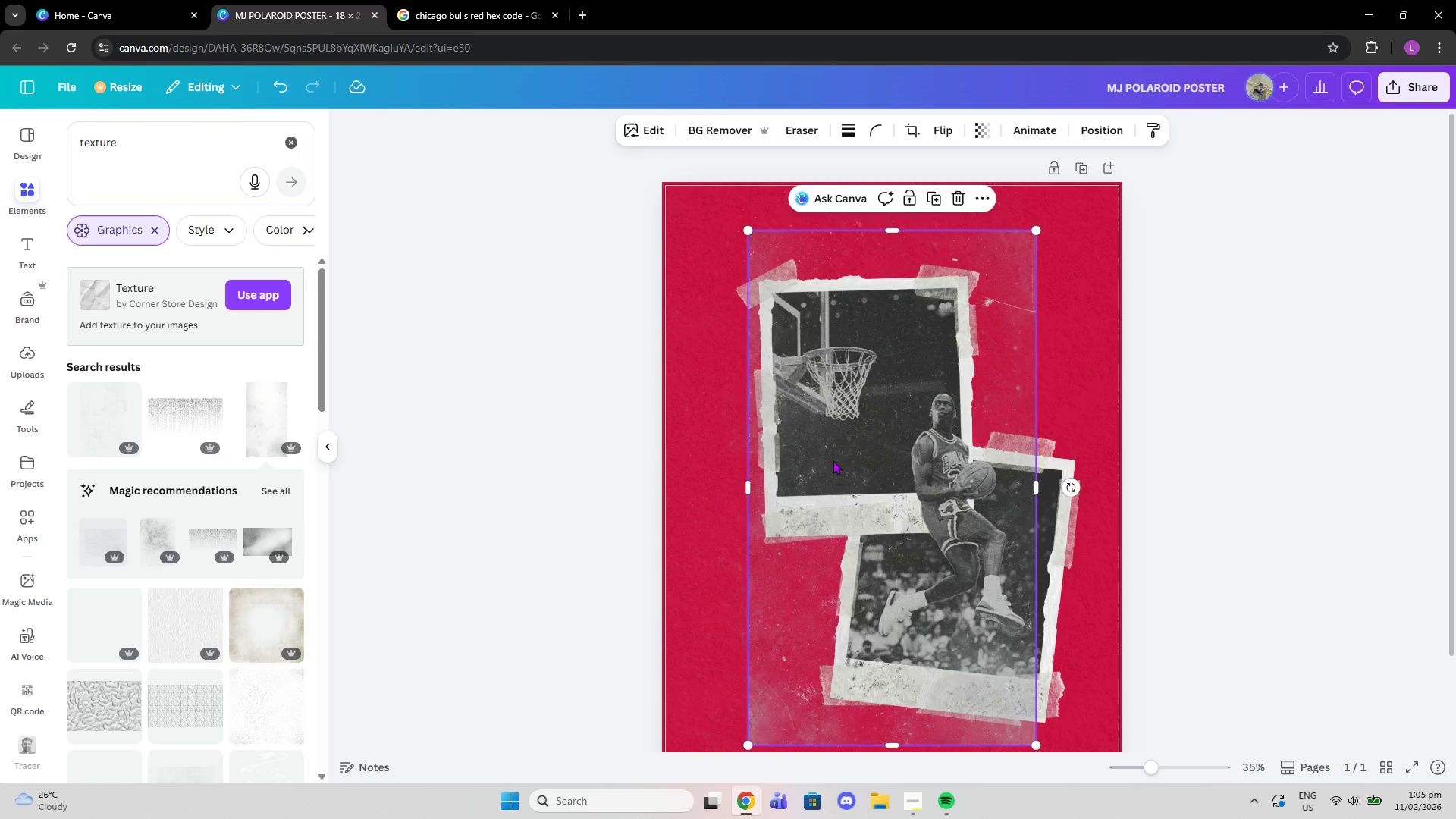 
left_click_drag(start_coordinate=[843, 482], to_coordinate=[750, 384])
 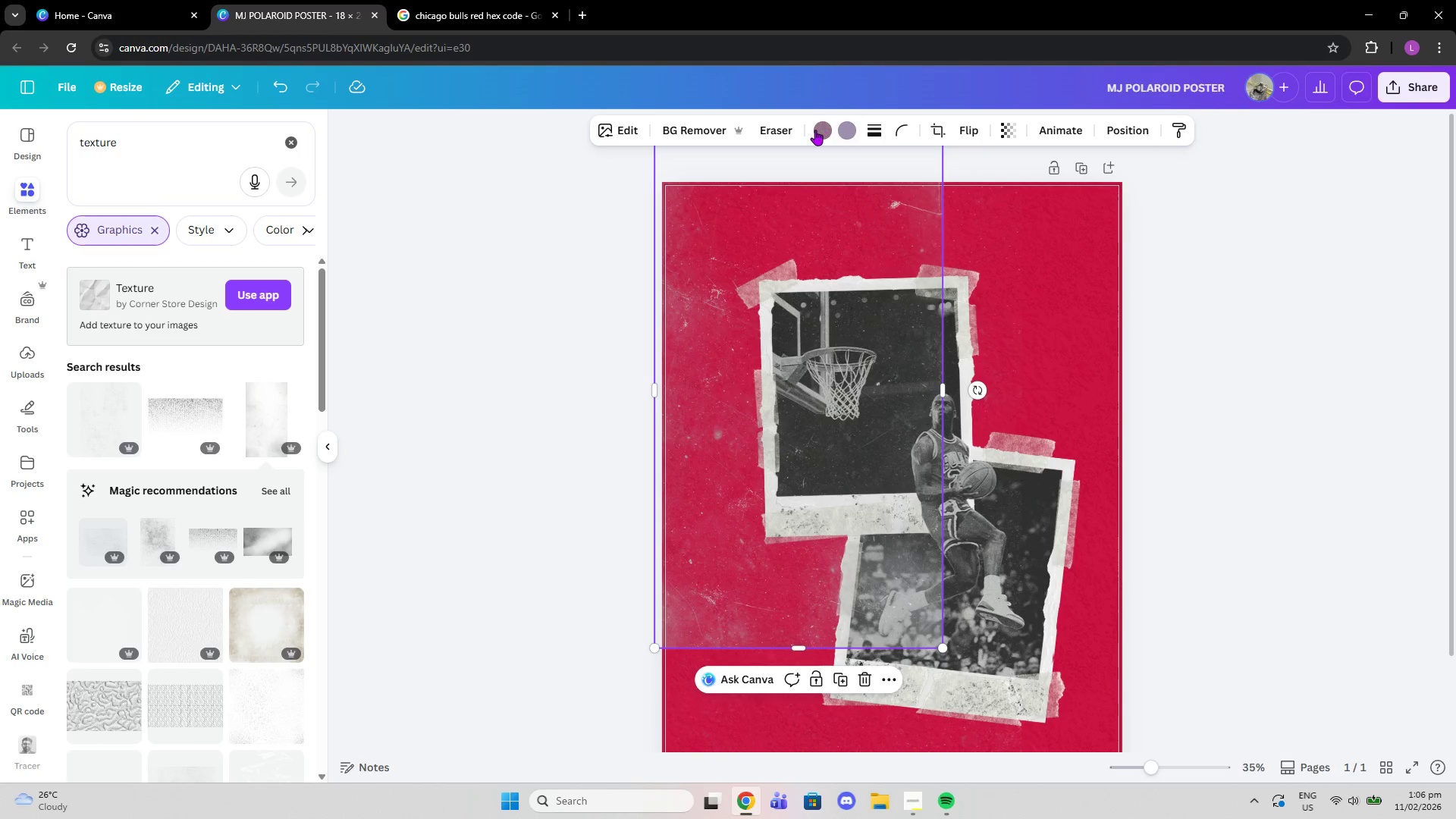 
left_click([815, 130])
 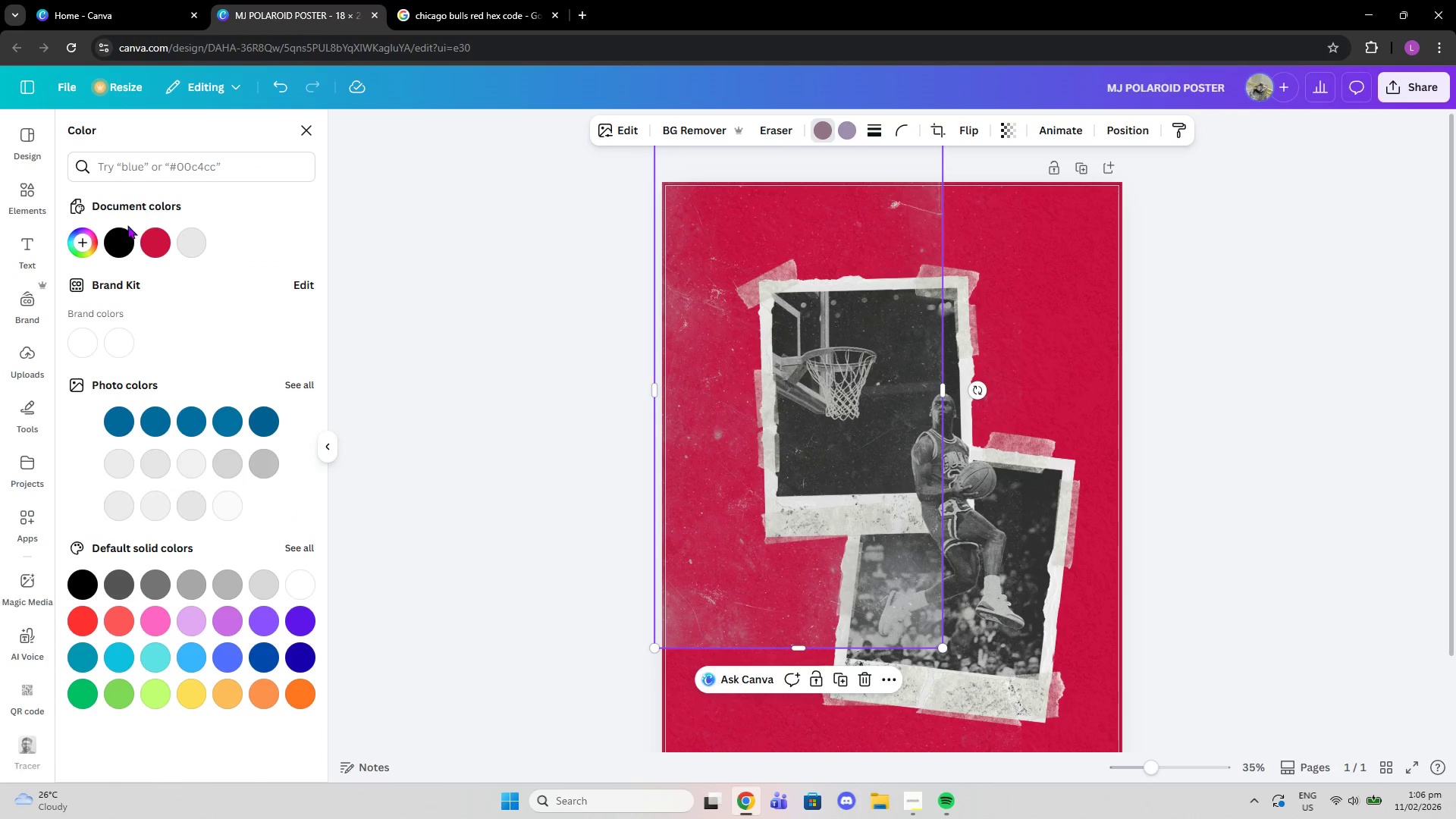 
left_click([120, 239])
 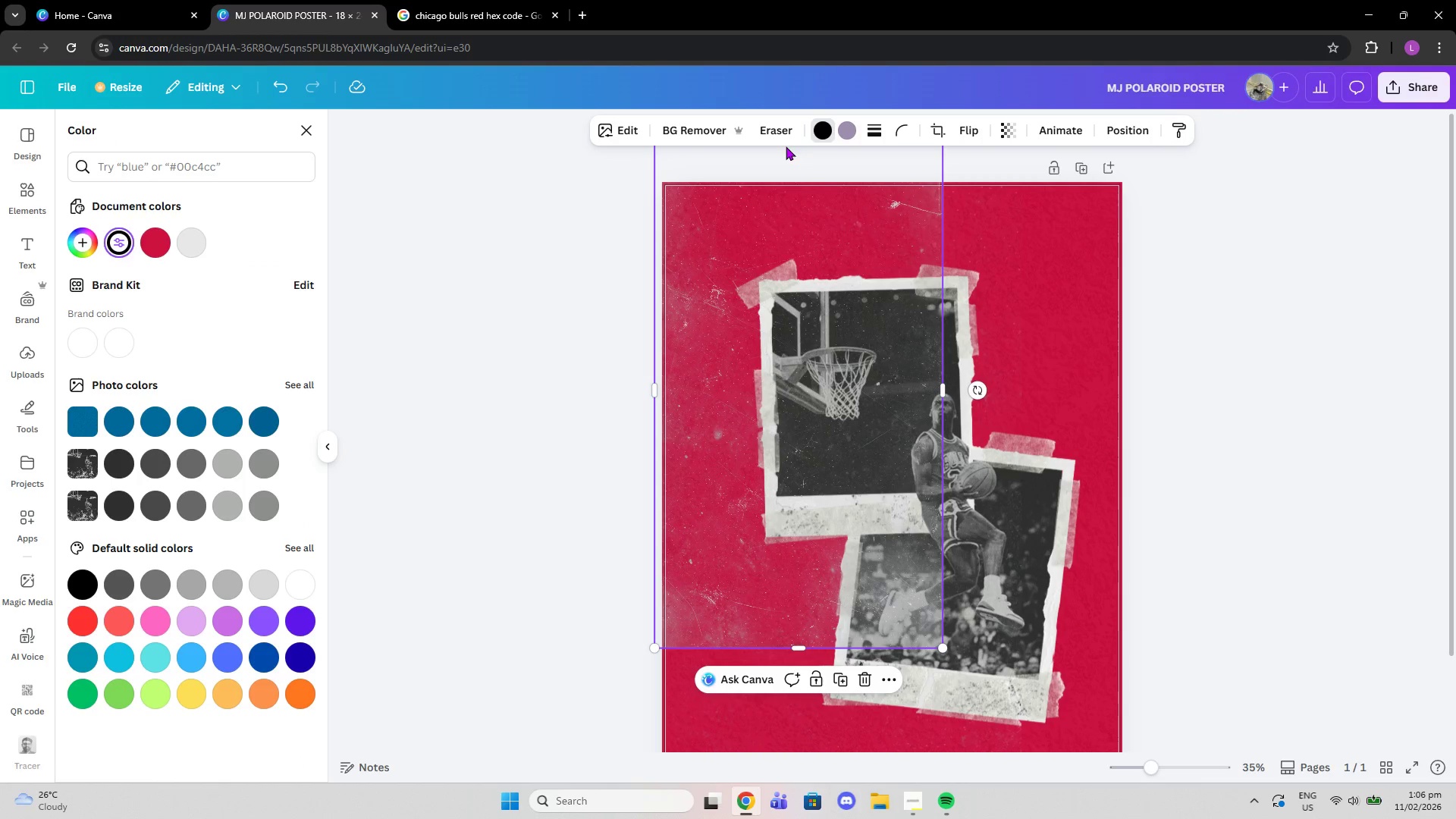 
left_click([851, 126])
 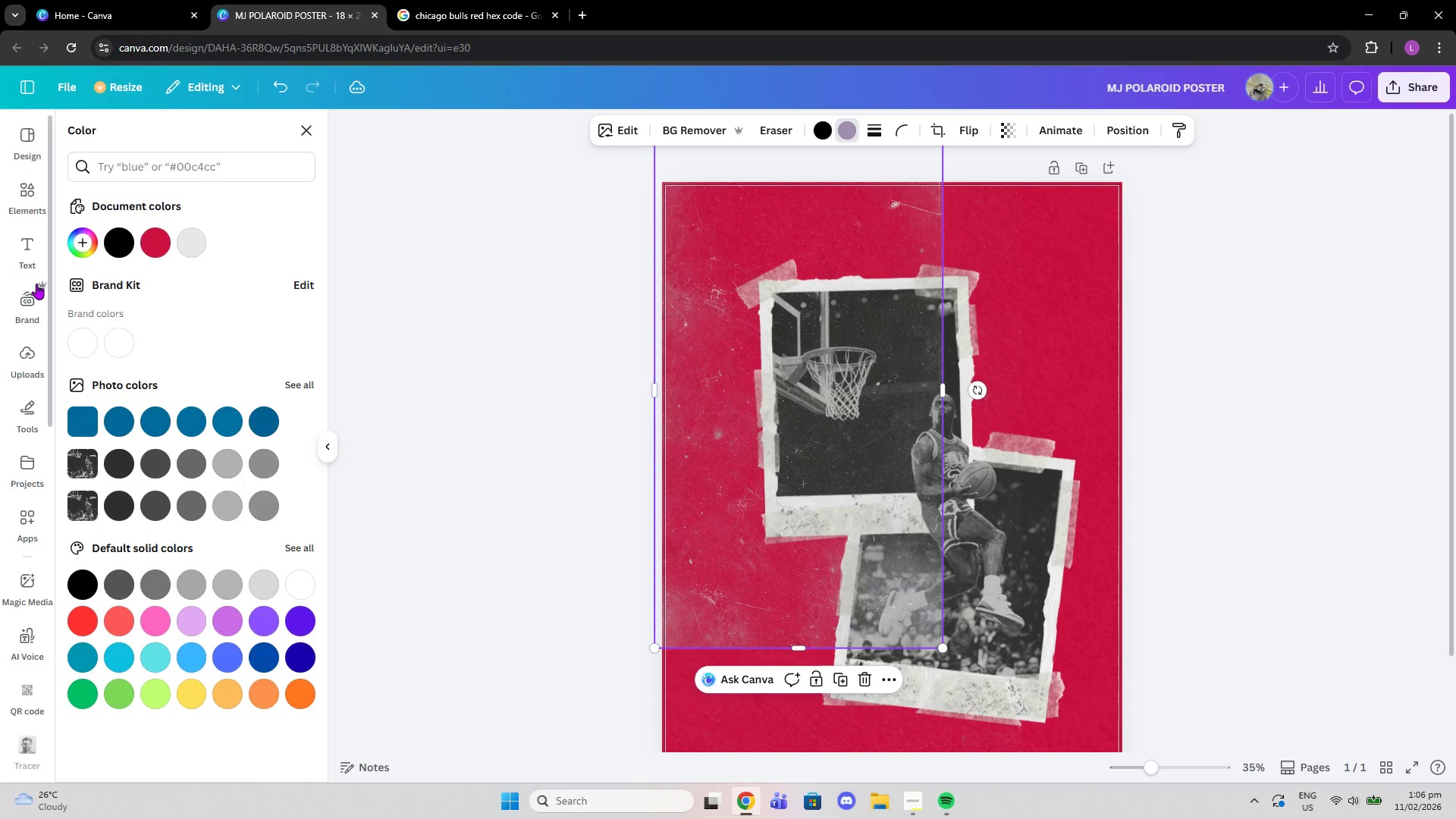 
left_click([121, 246])
 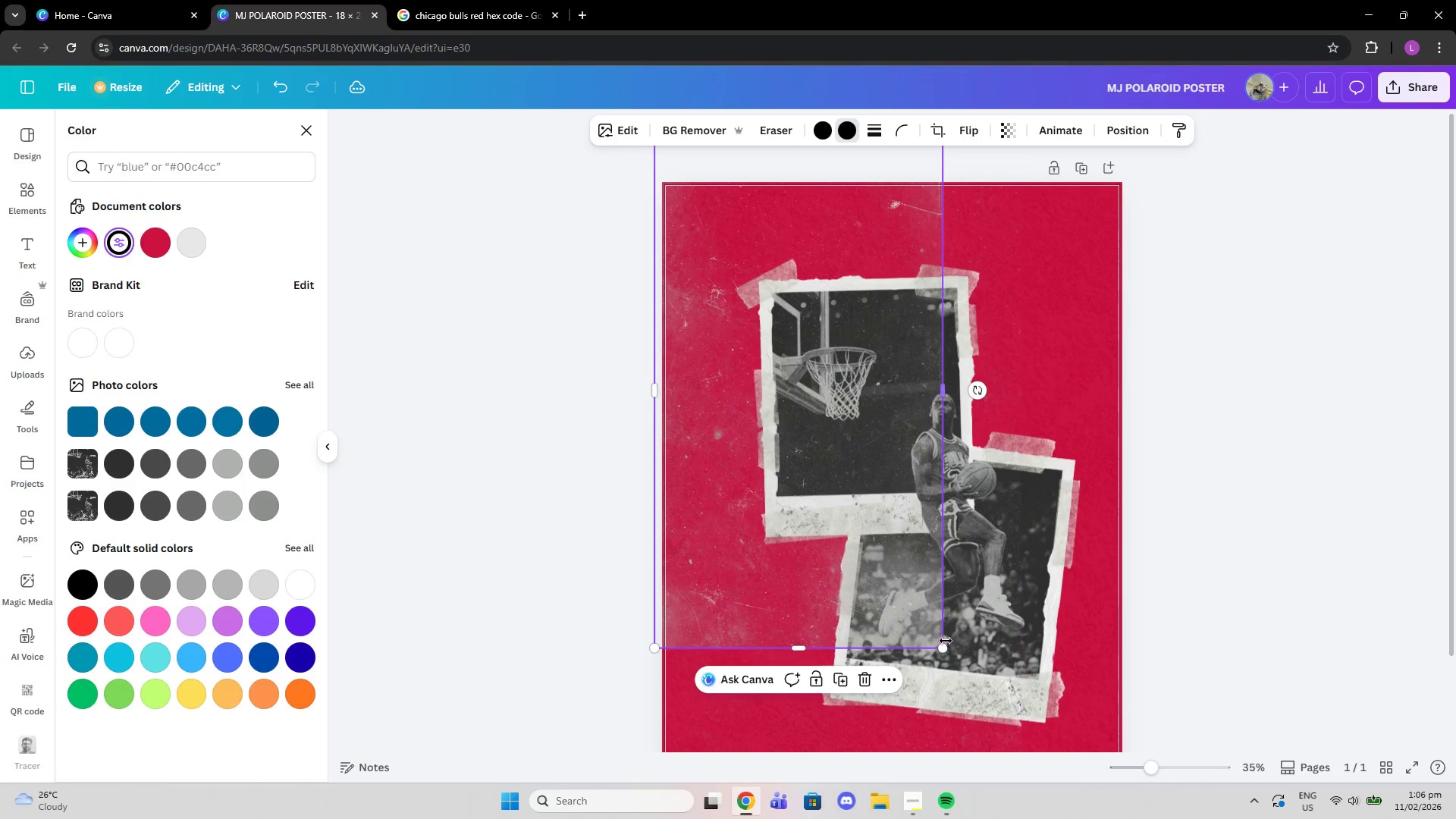 
left_click_drag(start_coordinate=[943, 647], to_coordinate=[1178, 790])
 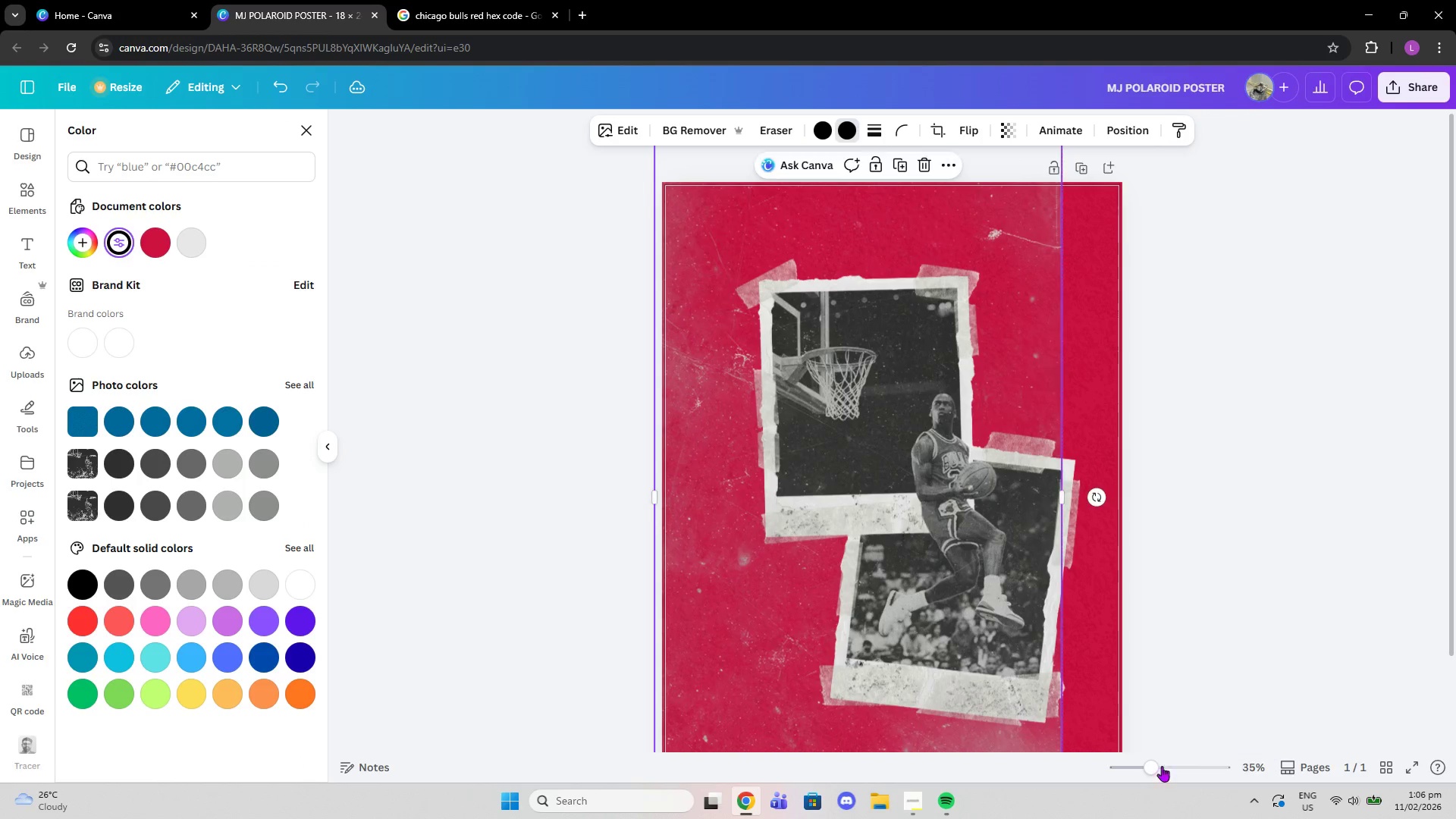 
scroll: coordinate [1150, 756], scroll_direction: down, amount: 4.0
 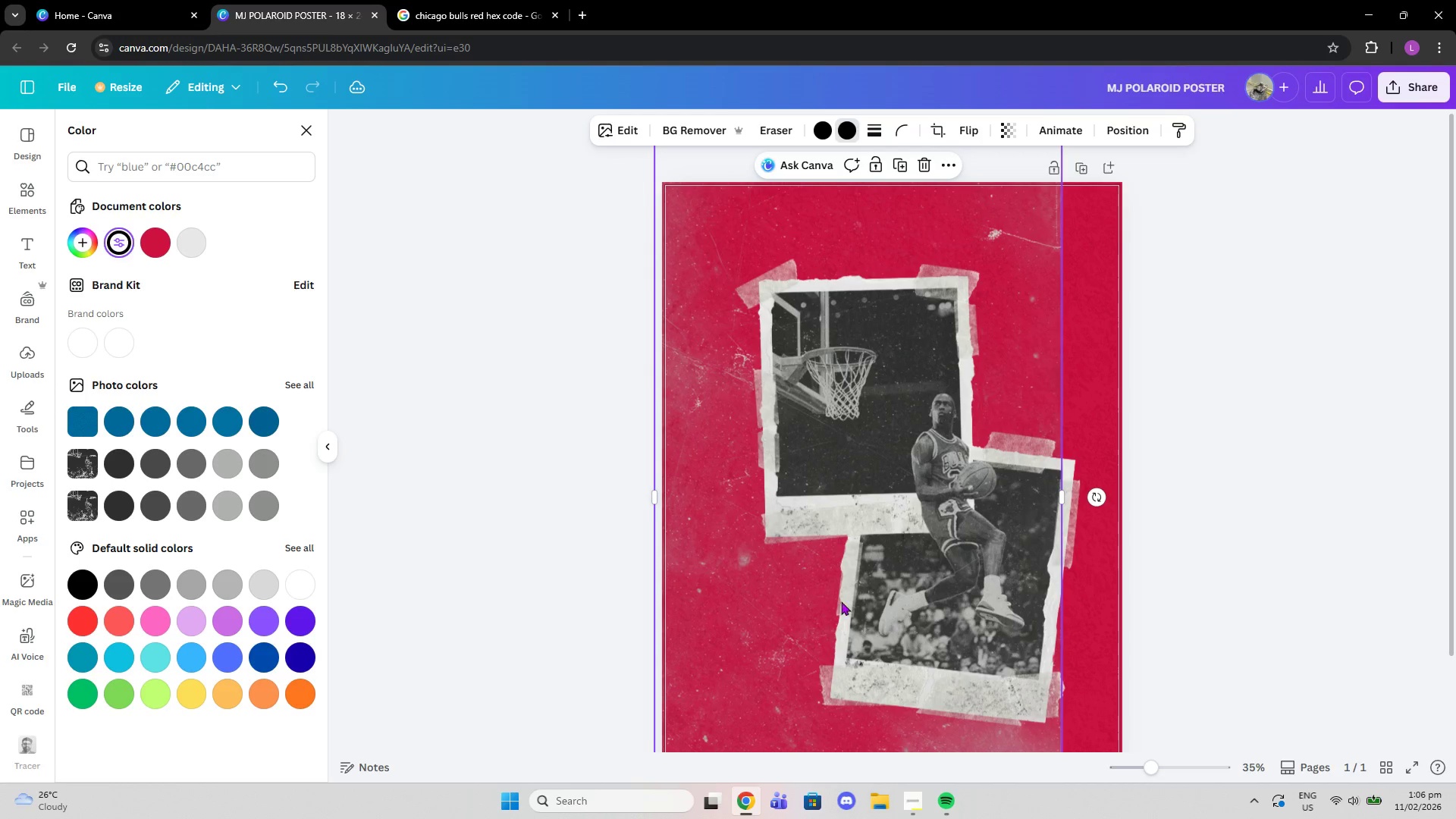 
left_click_drag(start_coordinate=[735, 601], to_coordinate=[810, 584])
 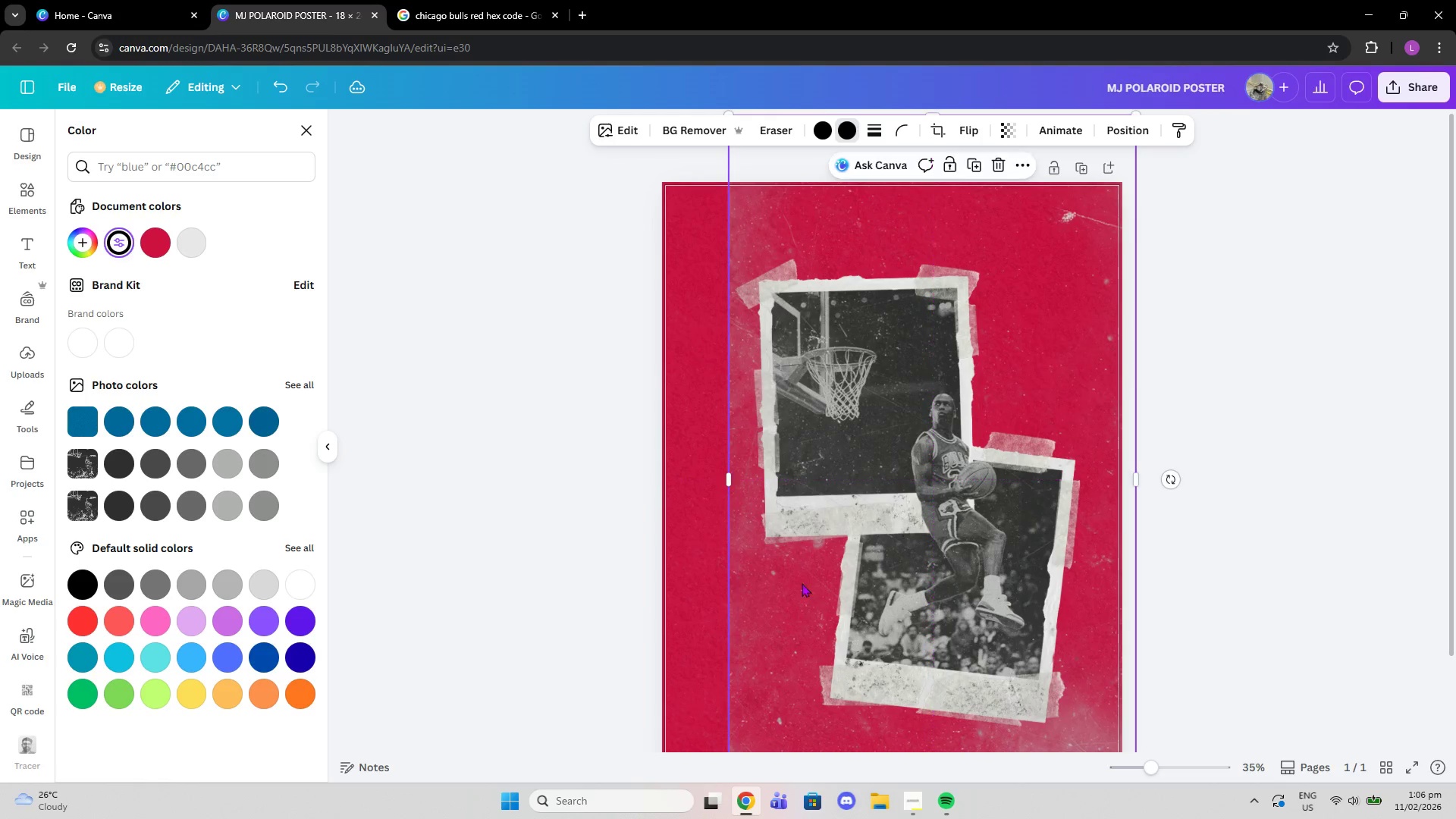 
scroll: coordinate [797, 580], scroll_direction: up, amount: 3.0
 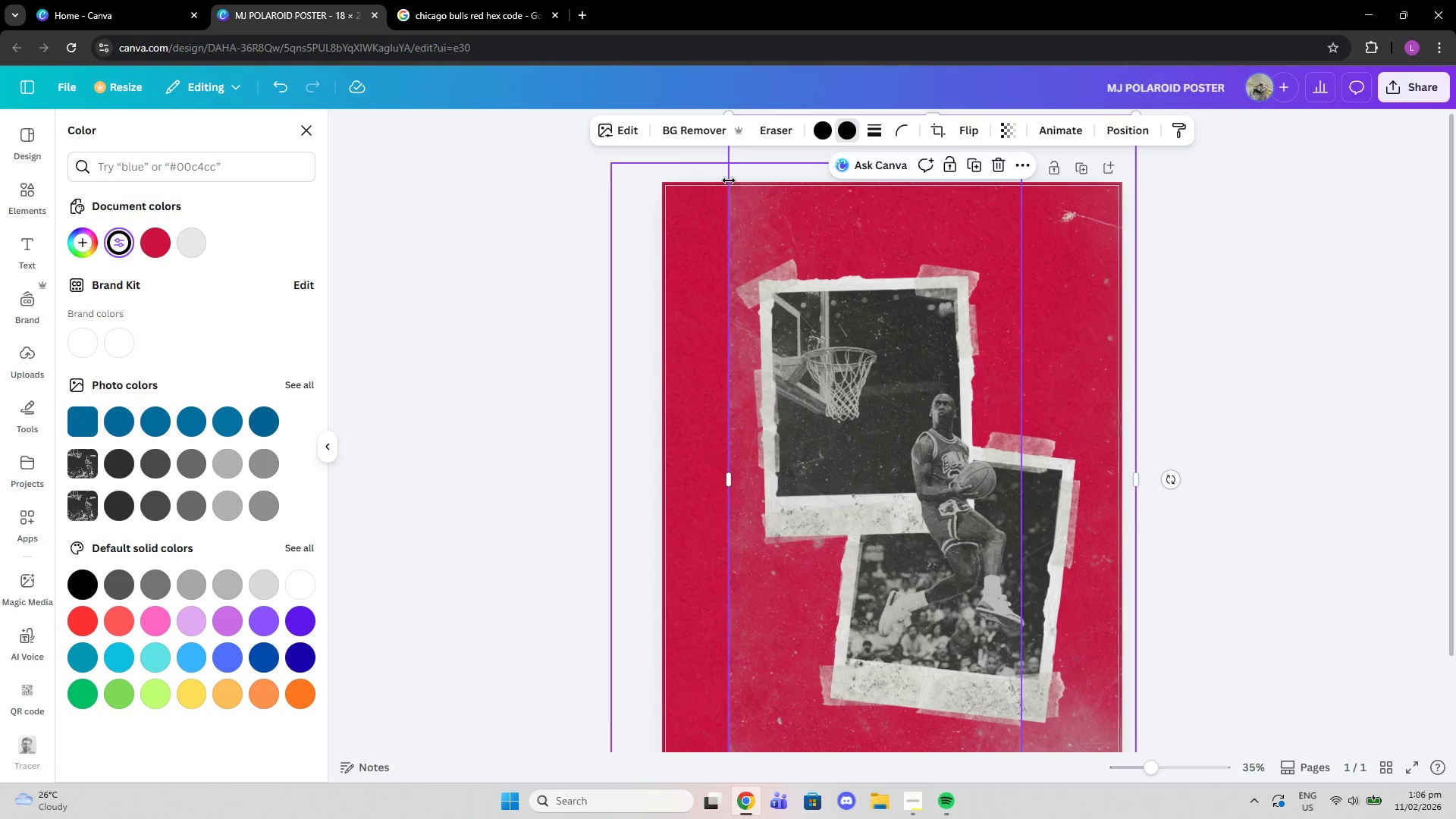 
scroll: coordinate [828, 672], scroll_direction: down, amount: 3.0
 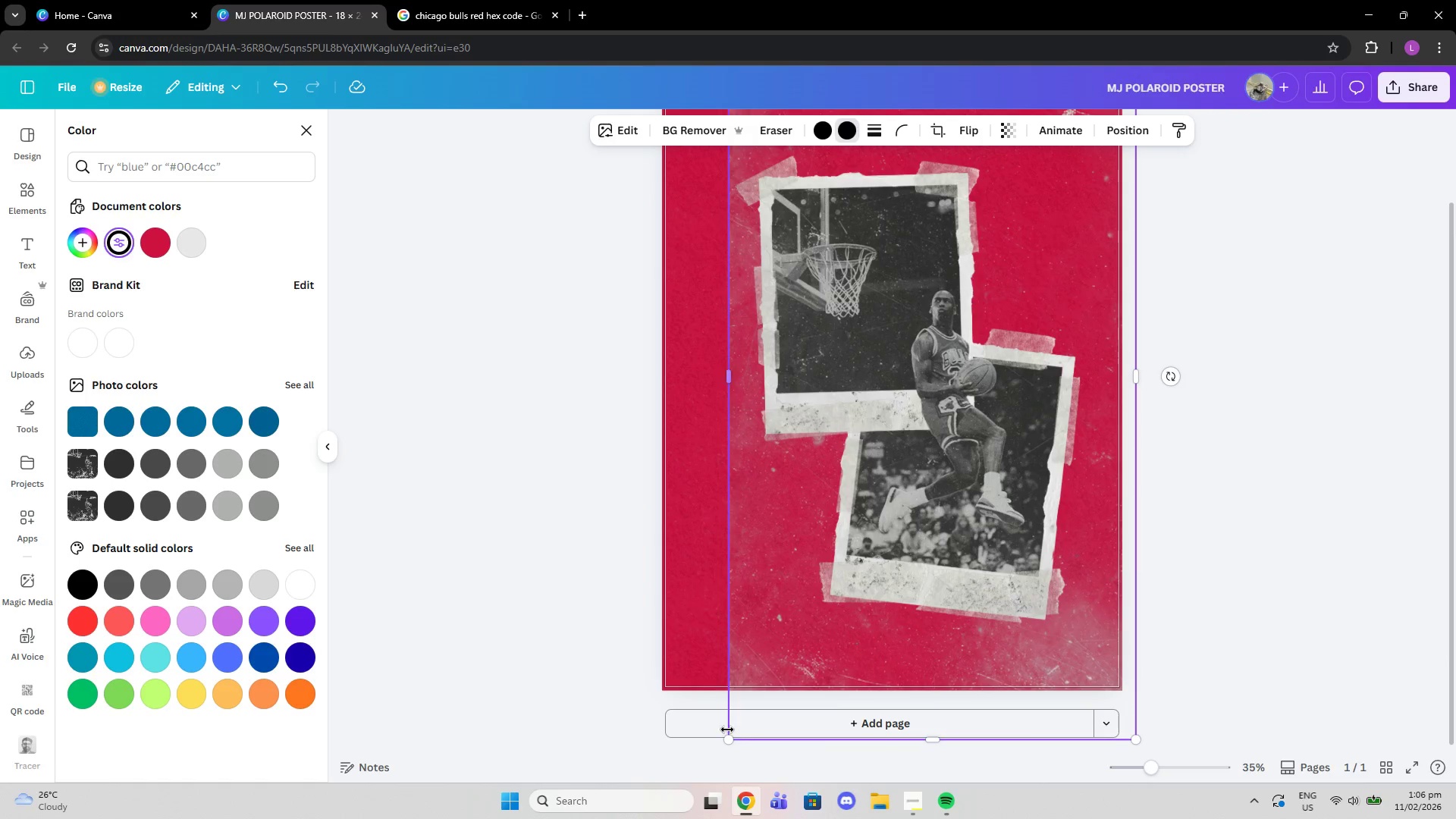 
left_click_drag(start_coordinate=[730, 745], to_coordinate=[518, 818])
 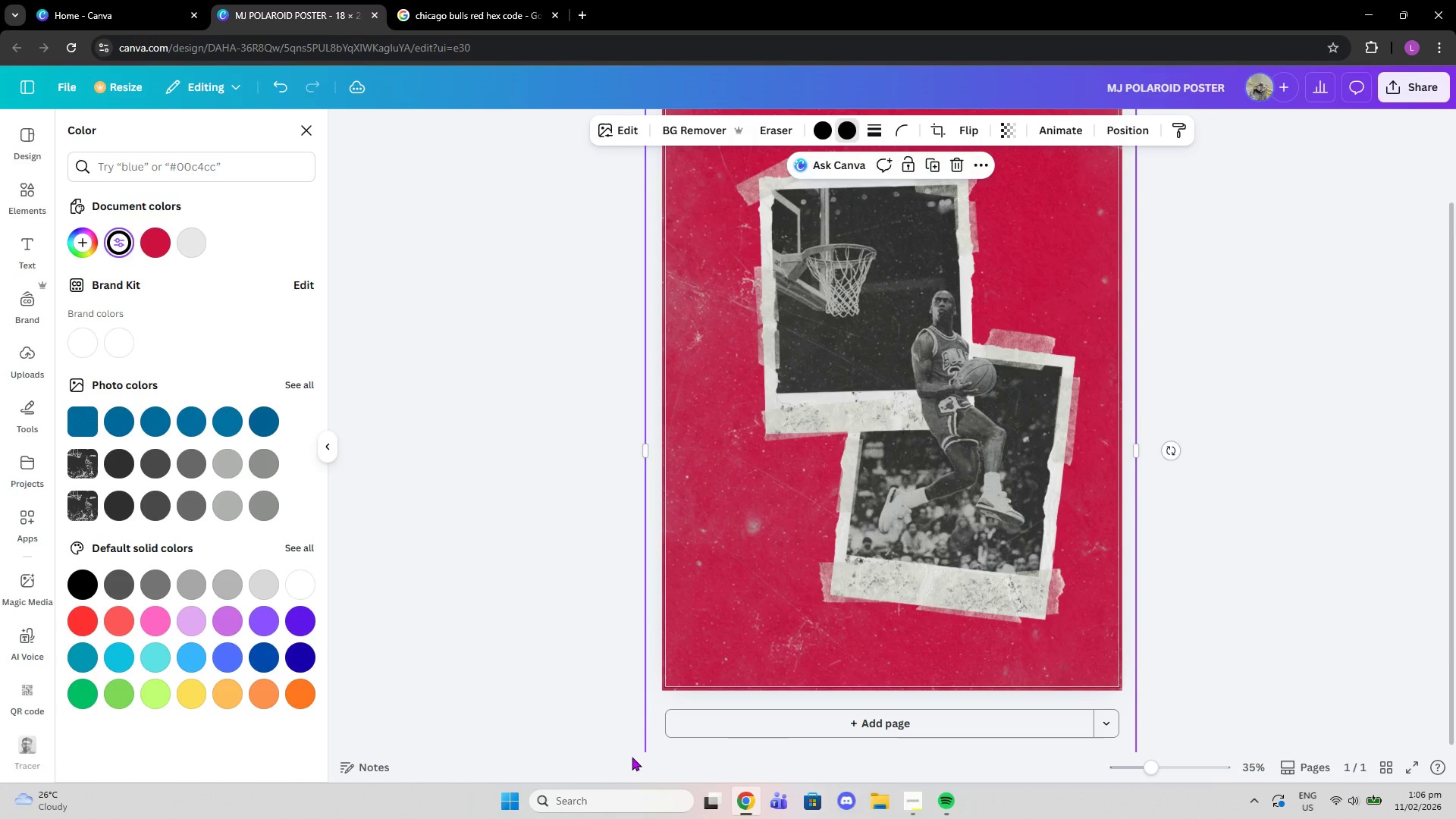 
scroll: coordinate [835, 696], scroll_direction: down, amount: 3.0
 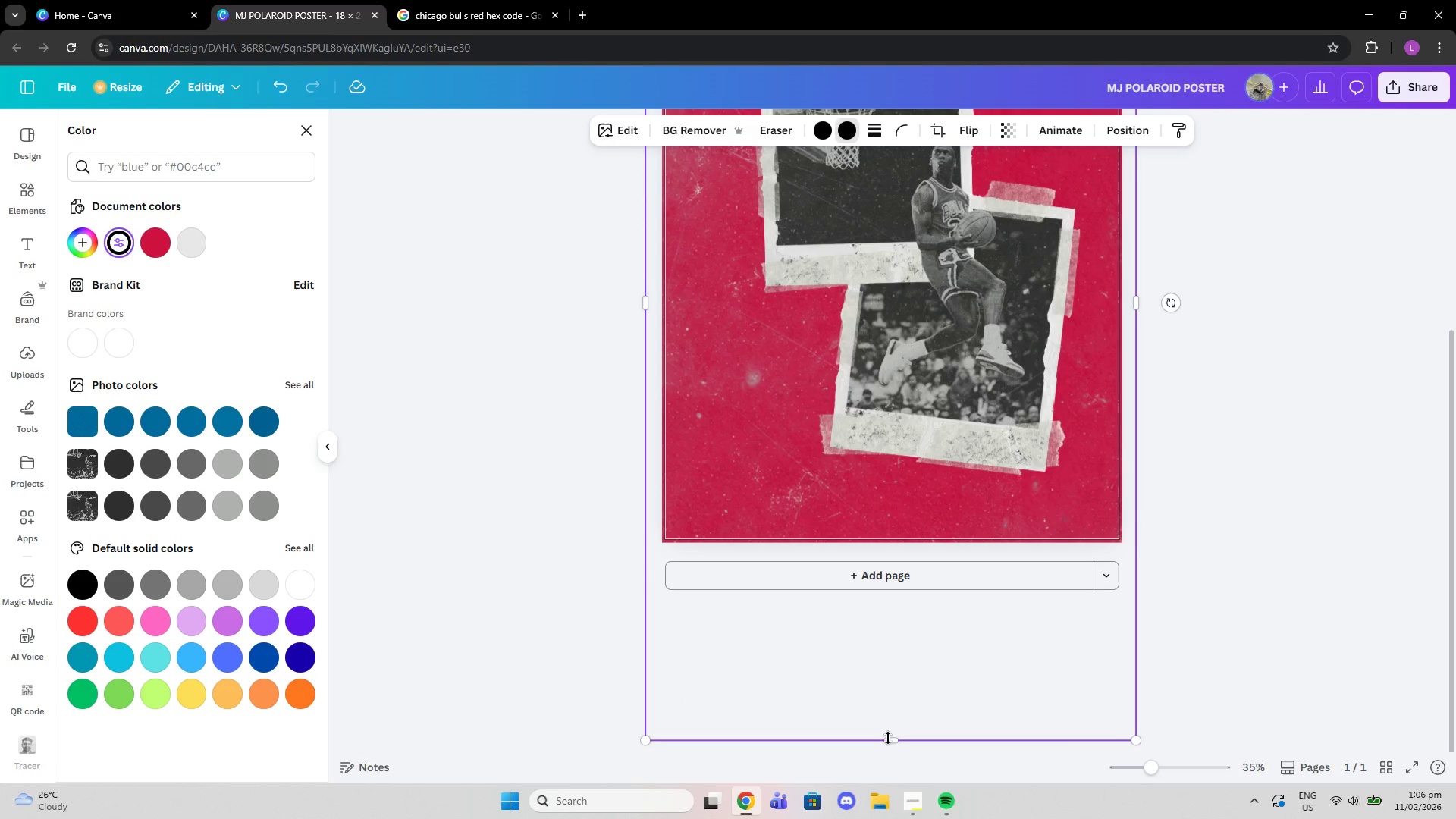 
left_click_drag(start_coordinate=[890, 743], to_coordinate=[877, 585])
 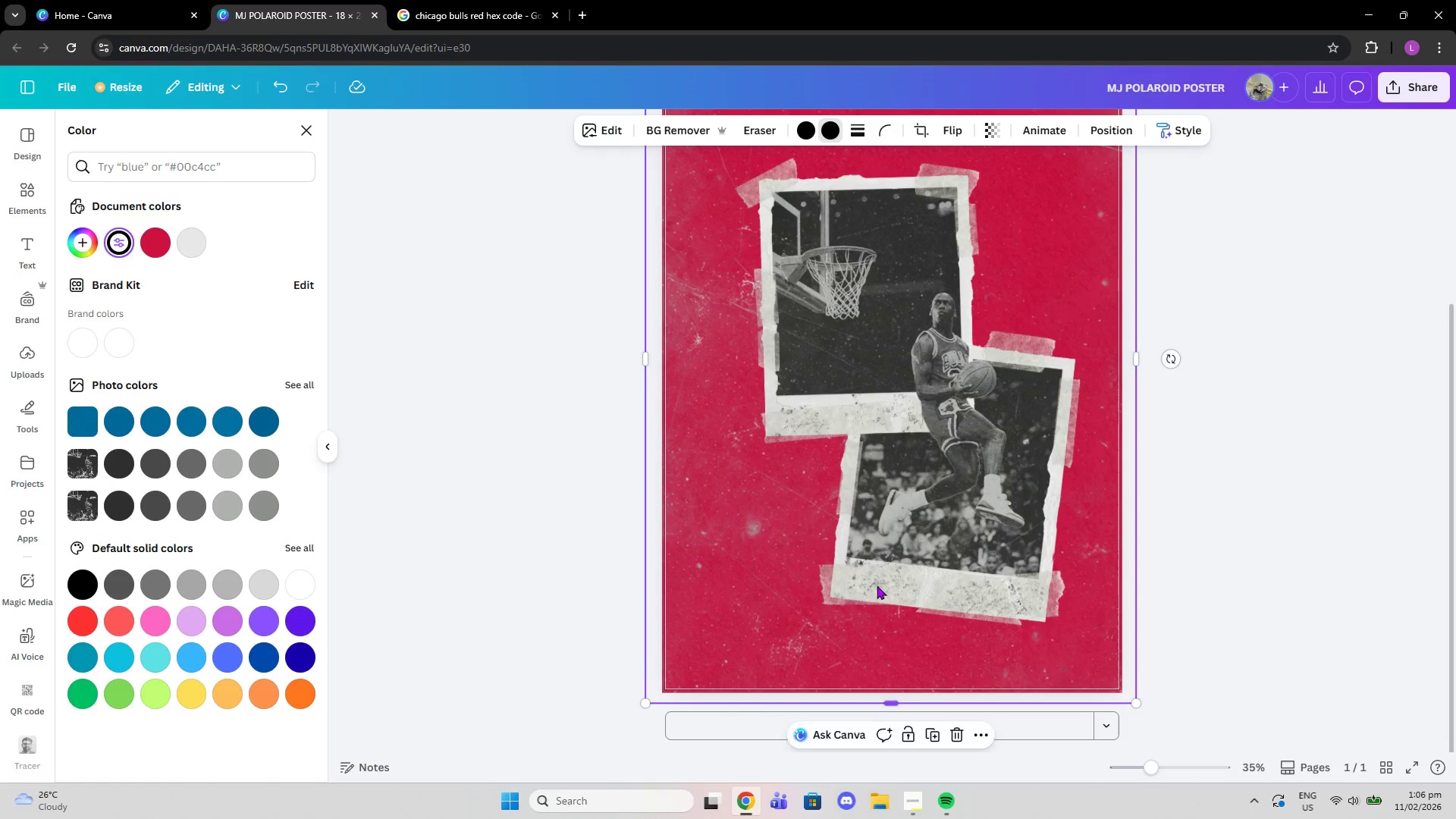 
scroll: coordinate [889, 553], scroll_direction: up, amount: 7.0
 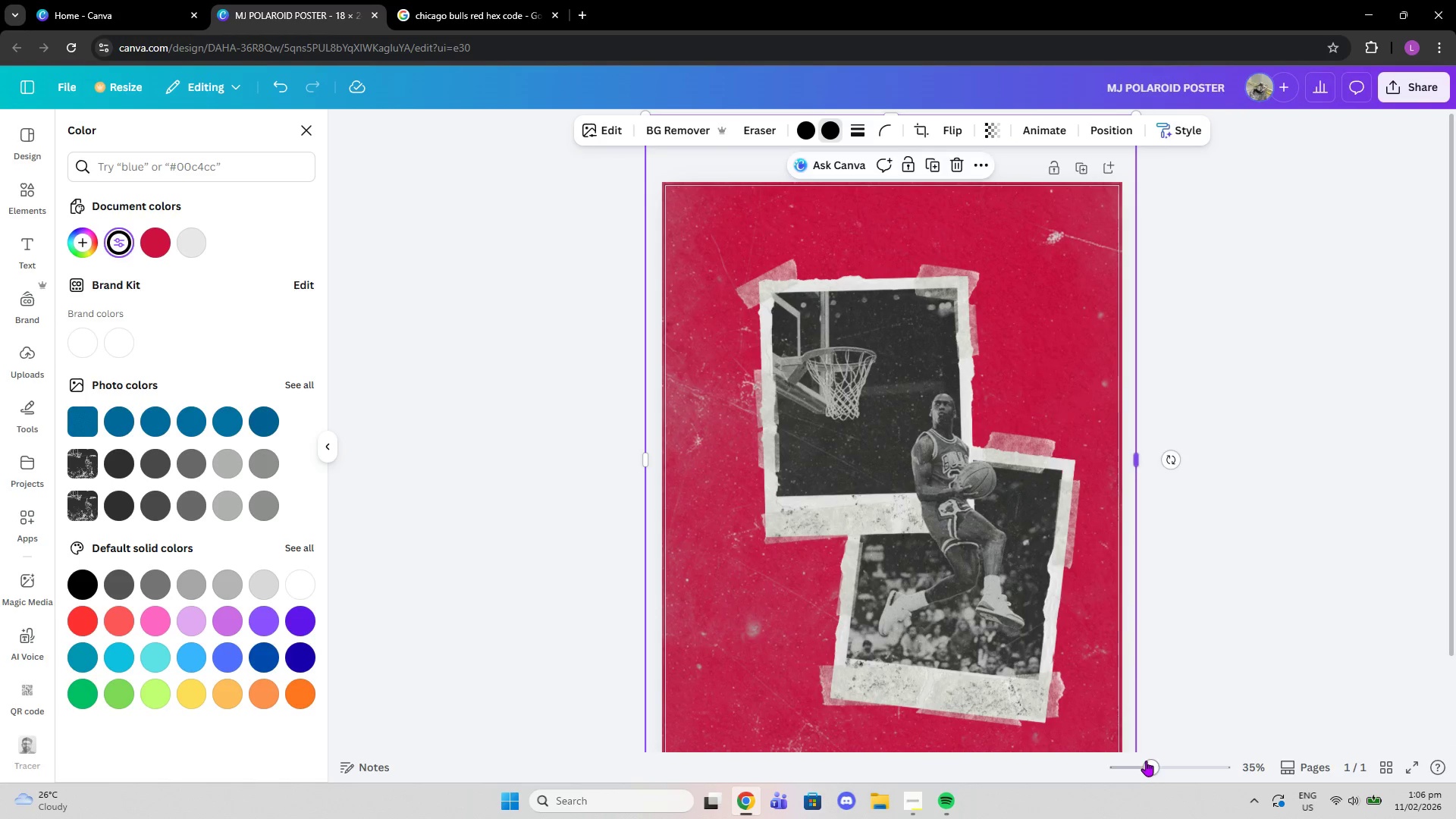 
left_click_drag(start_coordinate=[1147, 767], to_coordinate=[1131, 767])
 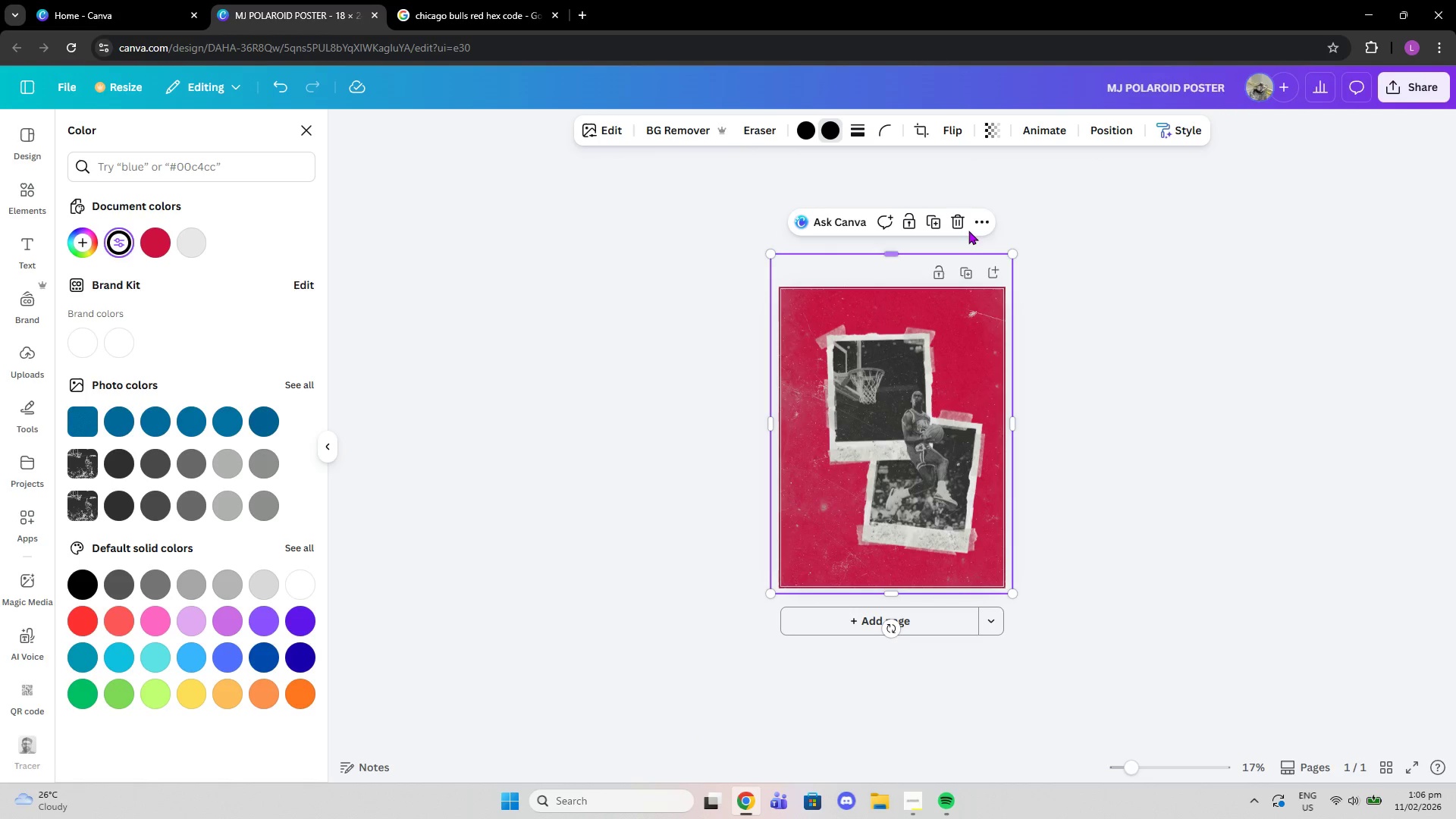 
left_click([960, 227])
 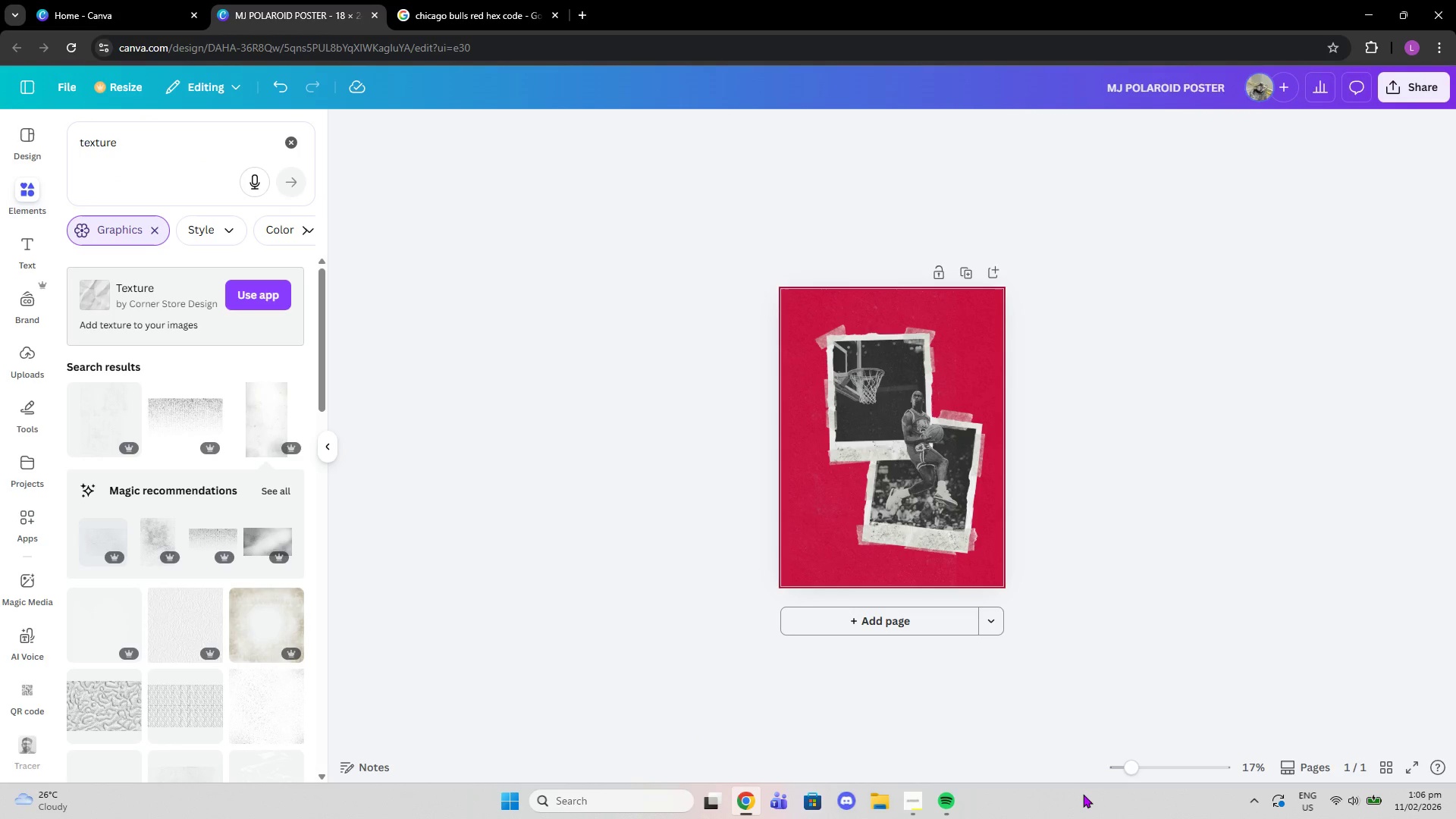 
left_click_drag(start_coordinate=[1128, 773], to_coordinate=[1152, 775])
 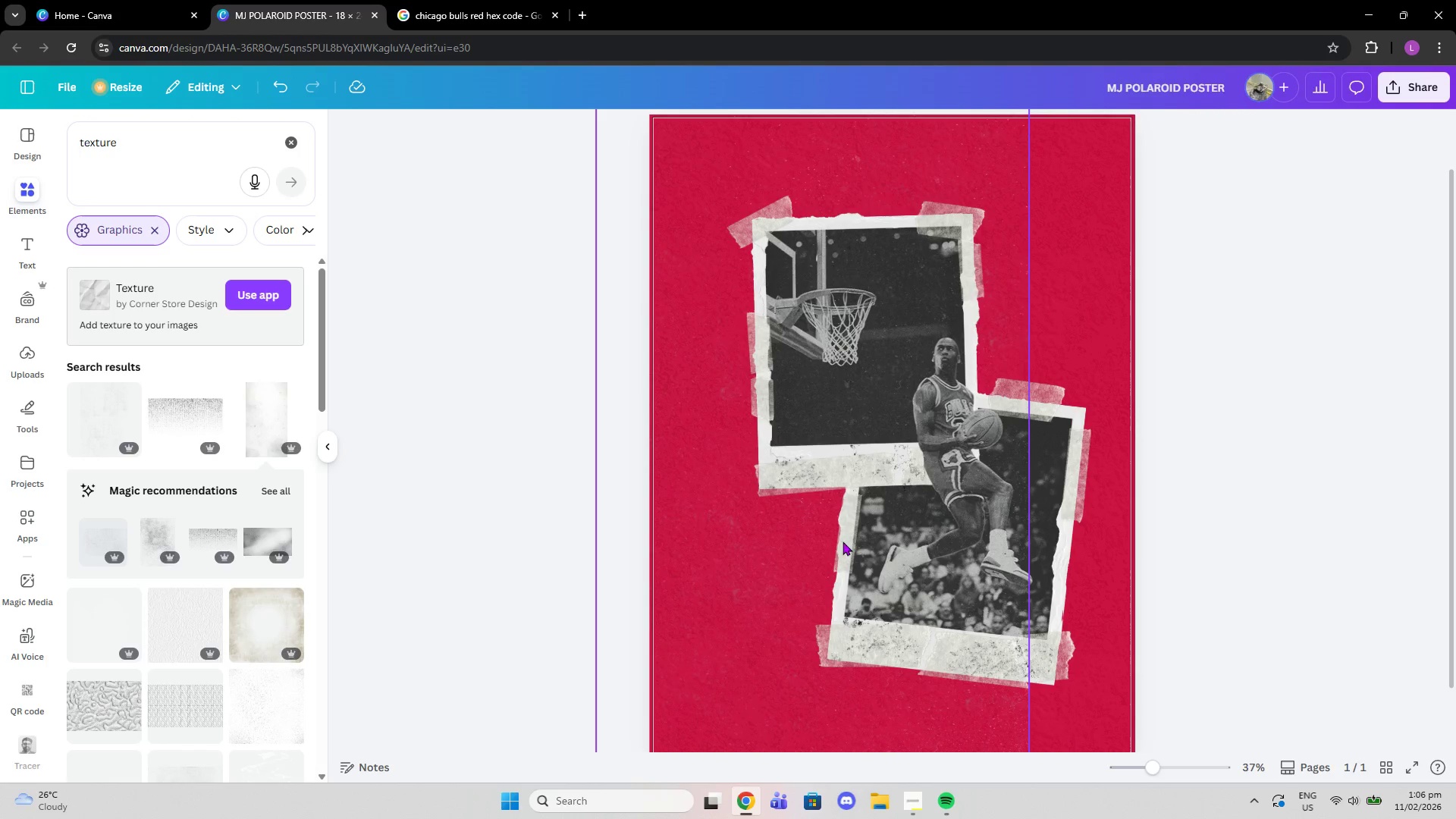 
left_click([850, 548])
 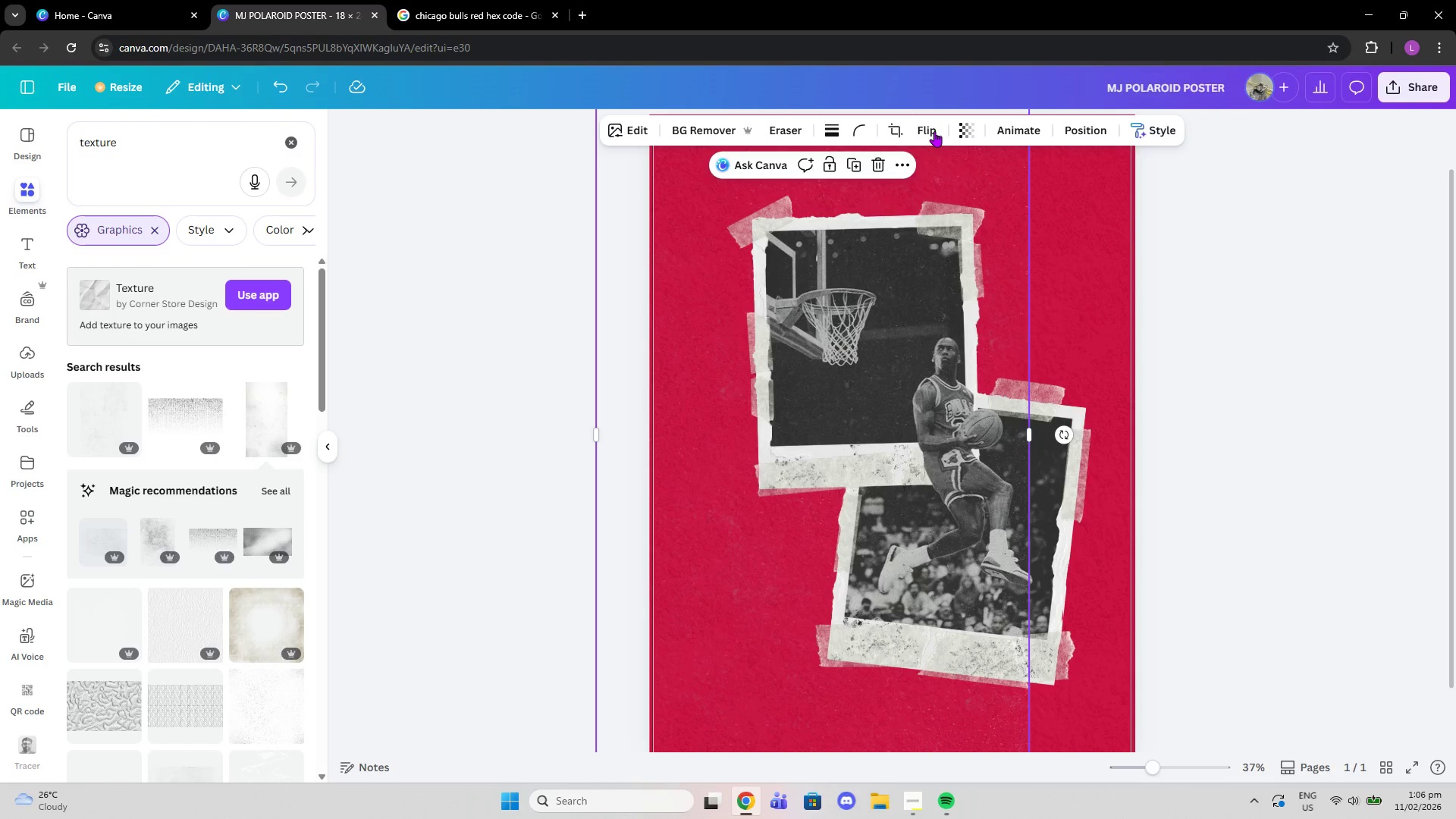 
left_click([971, 136])
 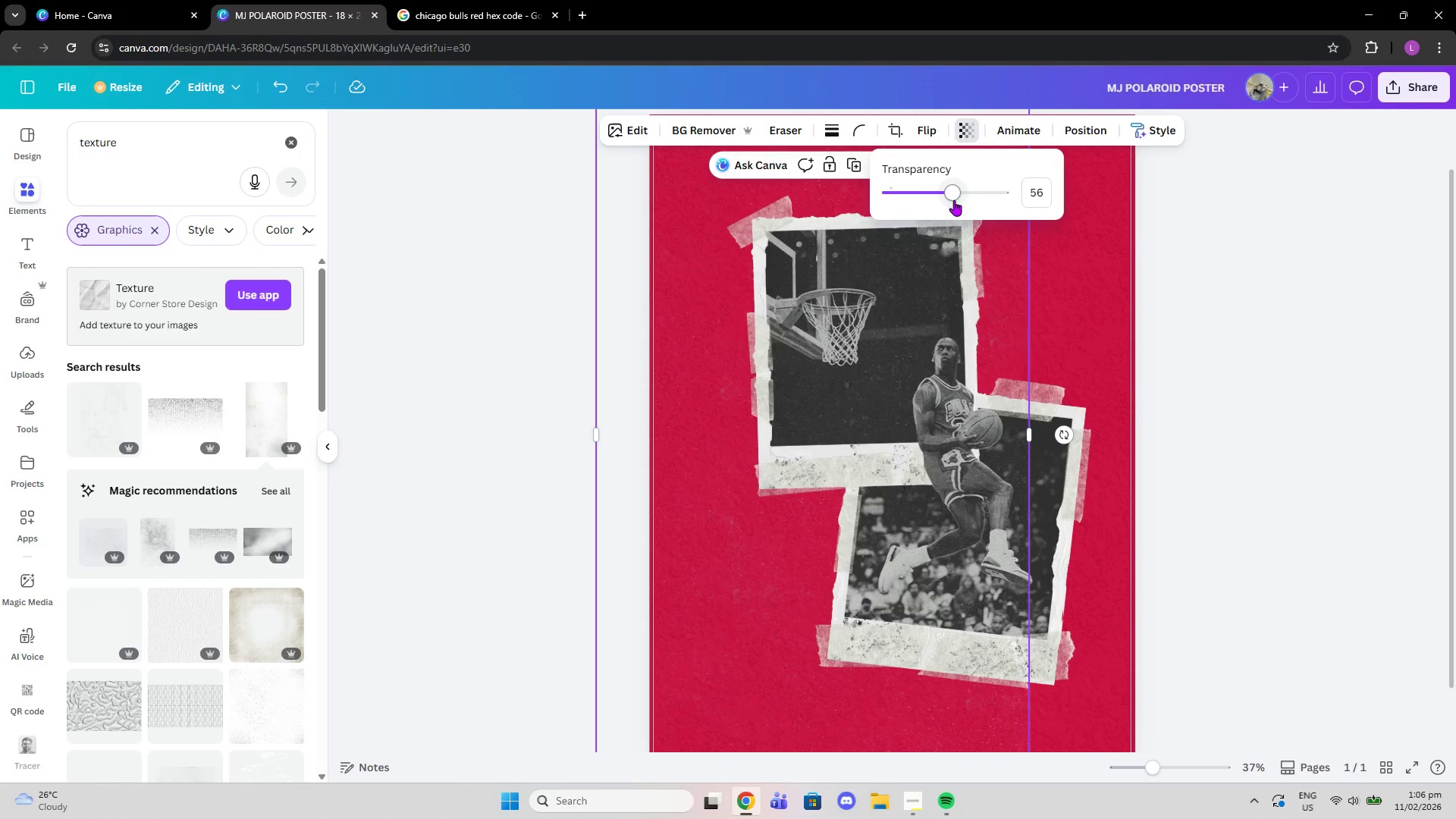 
left_click_drag(start_coordinate=[954, 194], to_coordinate=[971, 196])
 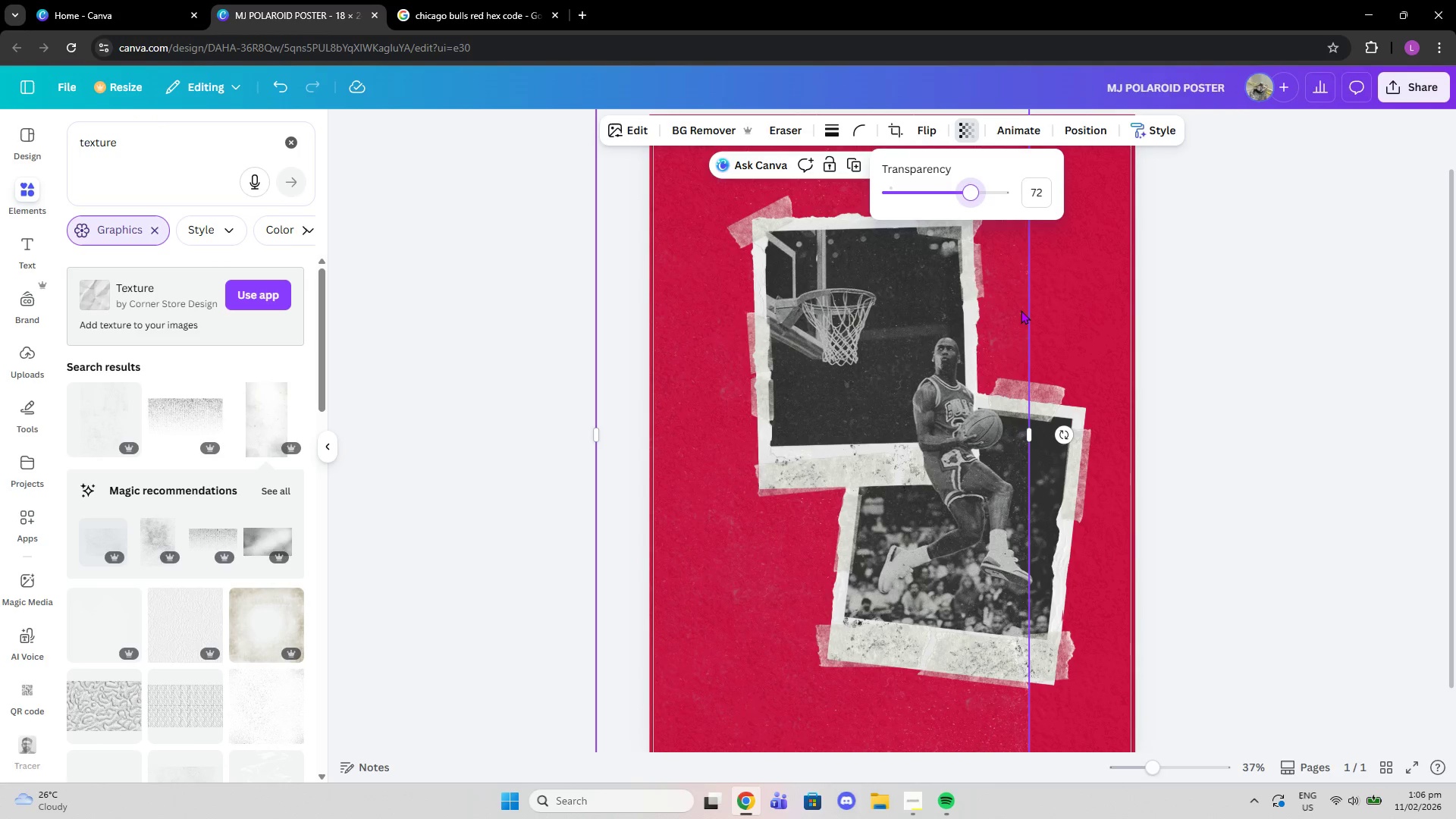 
key(Delete)
 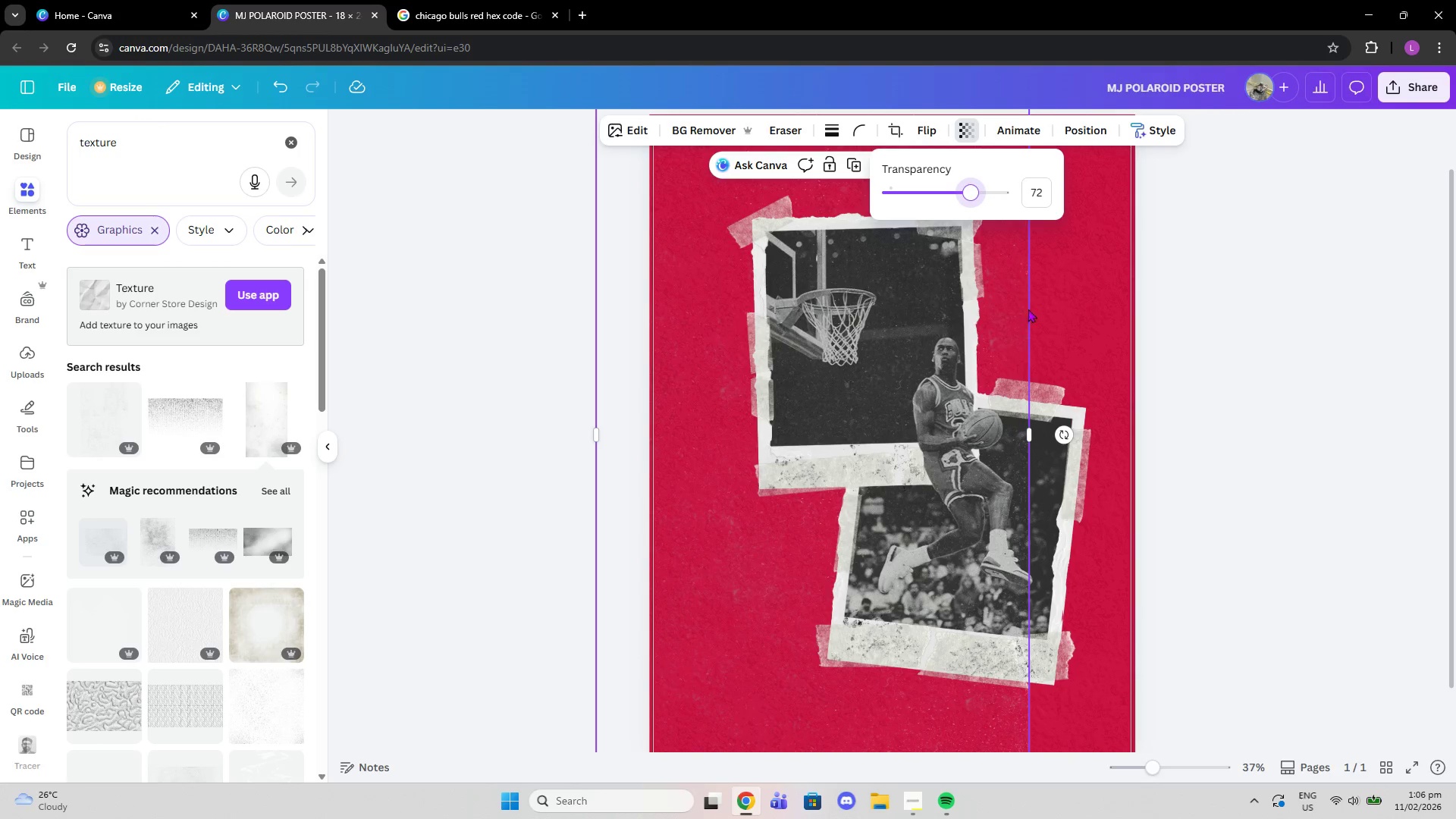 
left_click([1192, 288])
 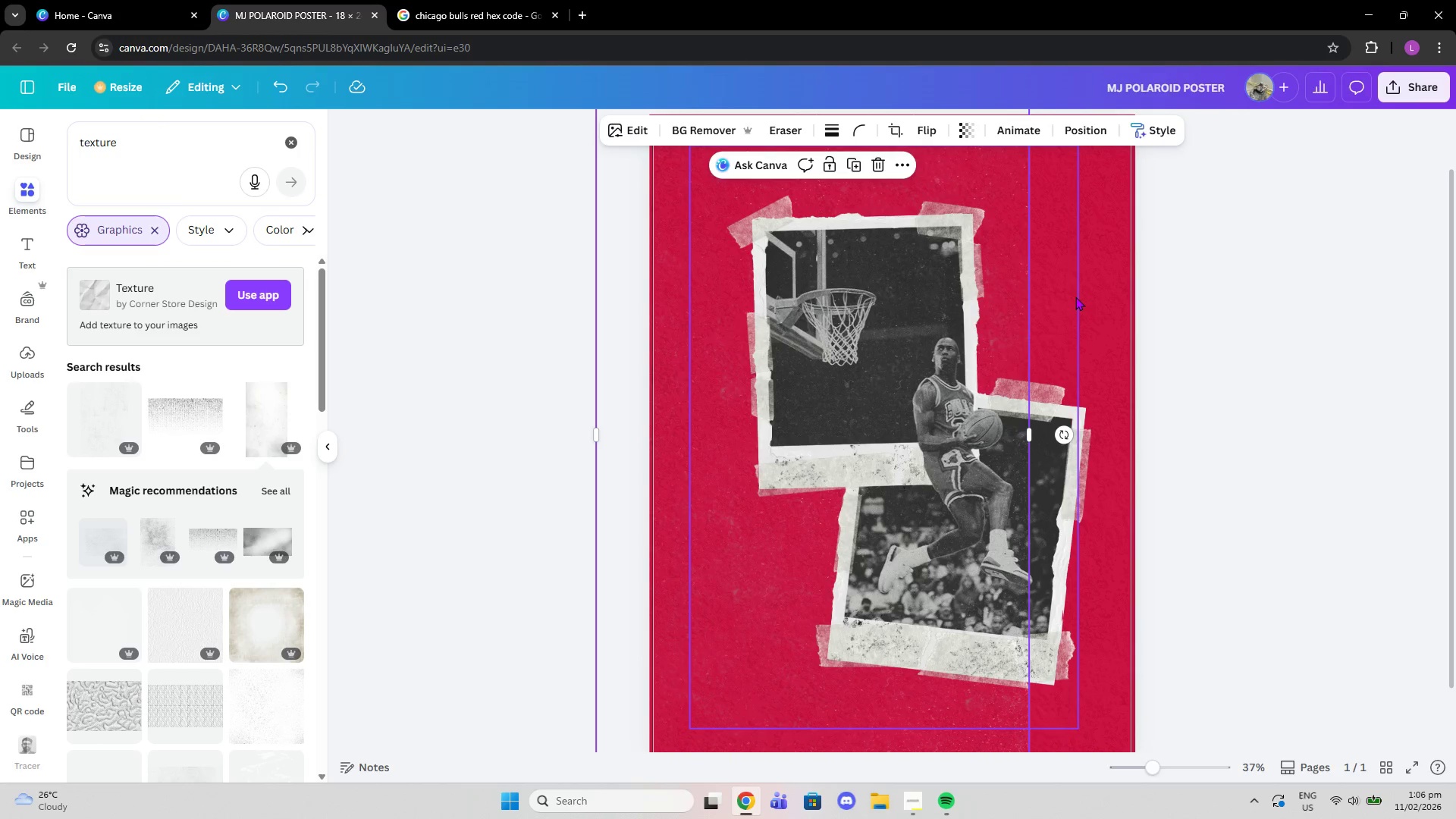 
key(Delete)
 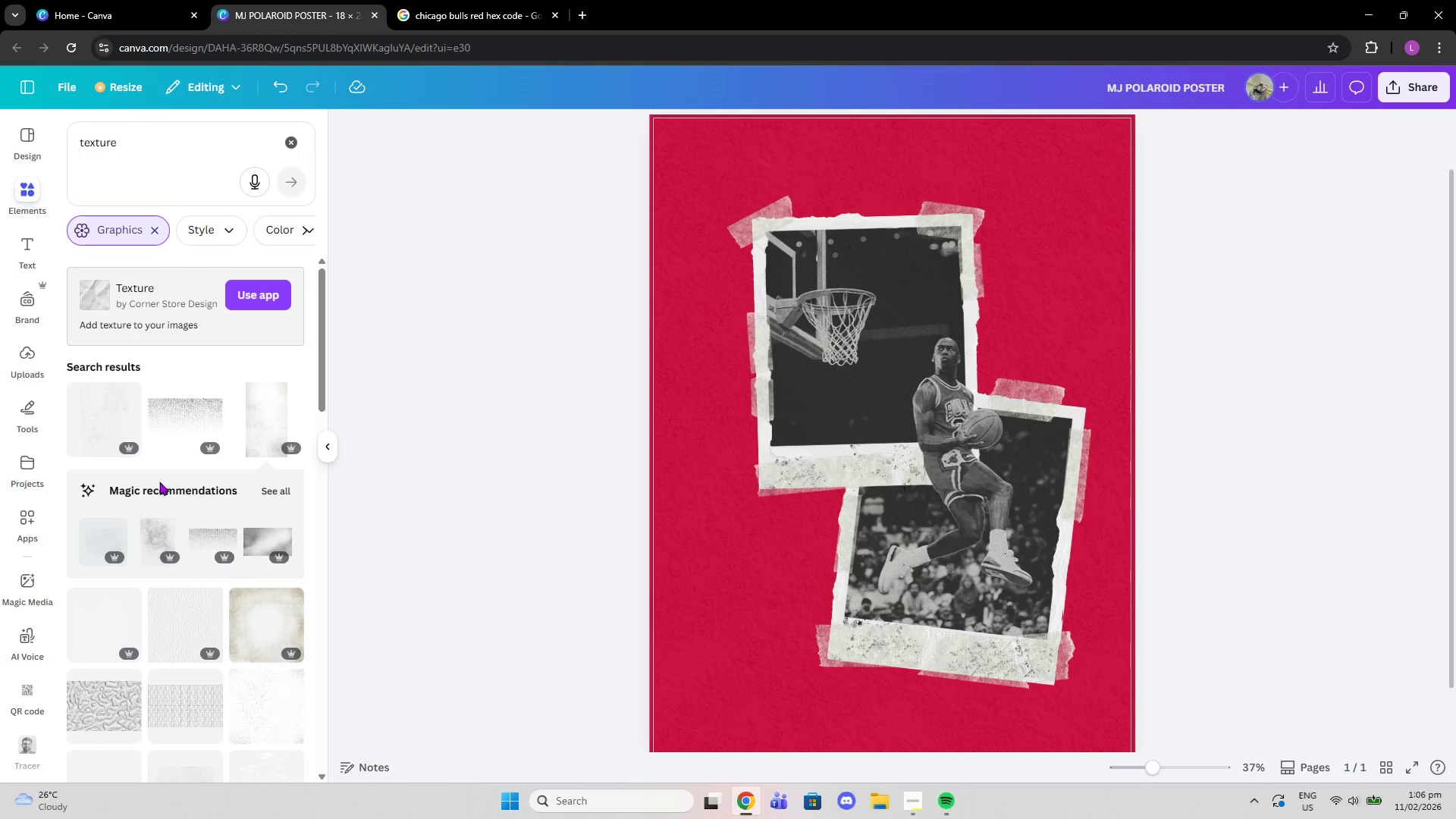 
left_click([271, 491])
 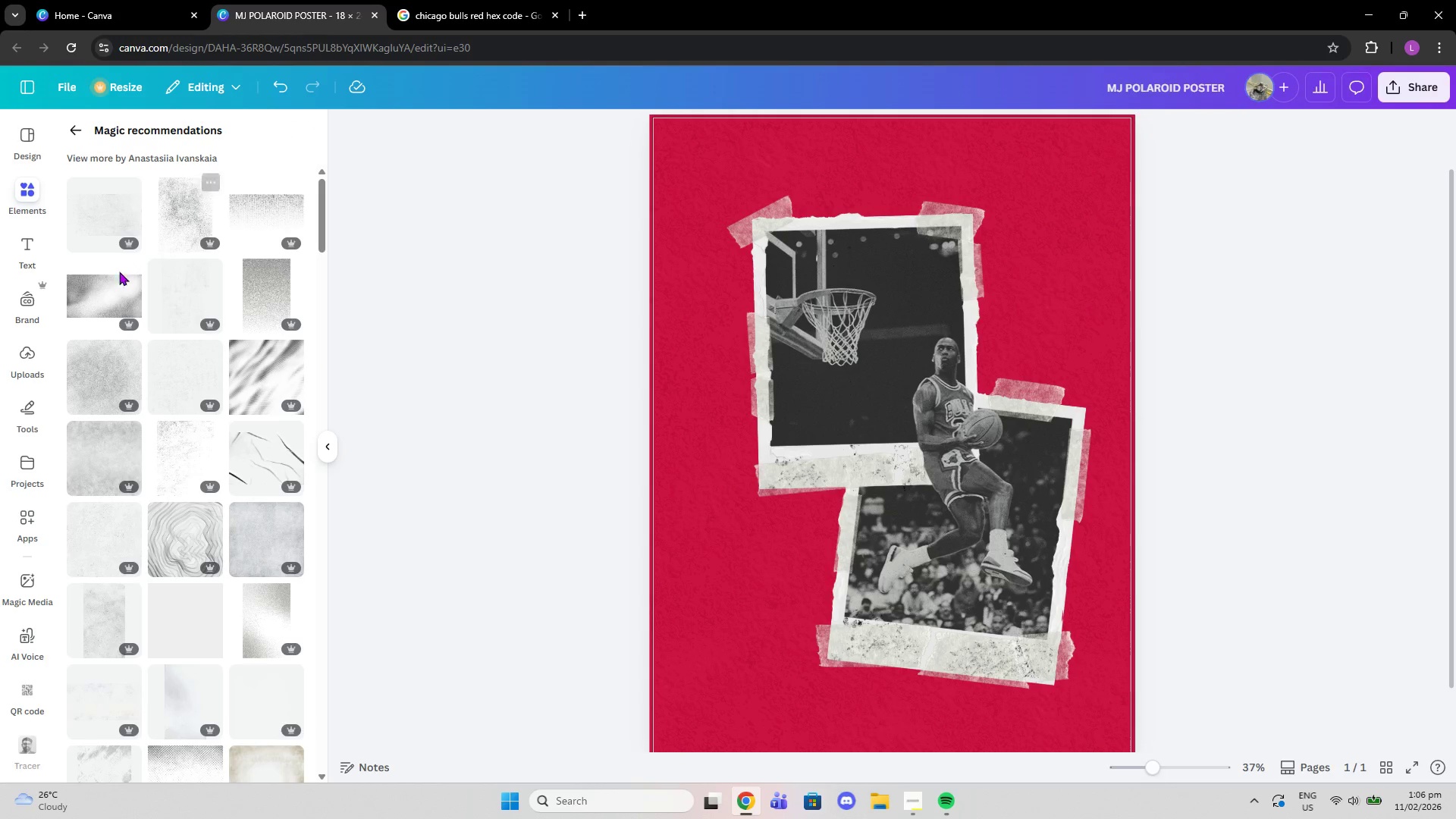 
left_click([102, 229])
 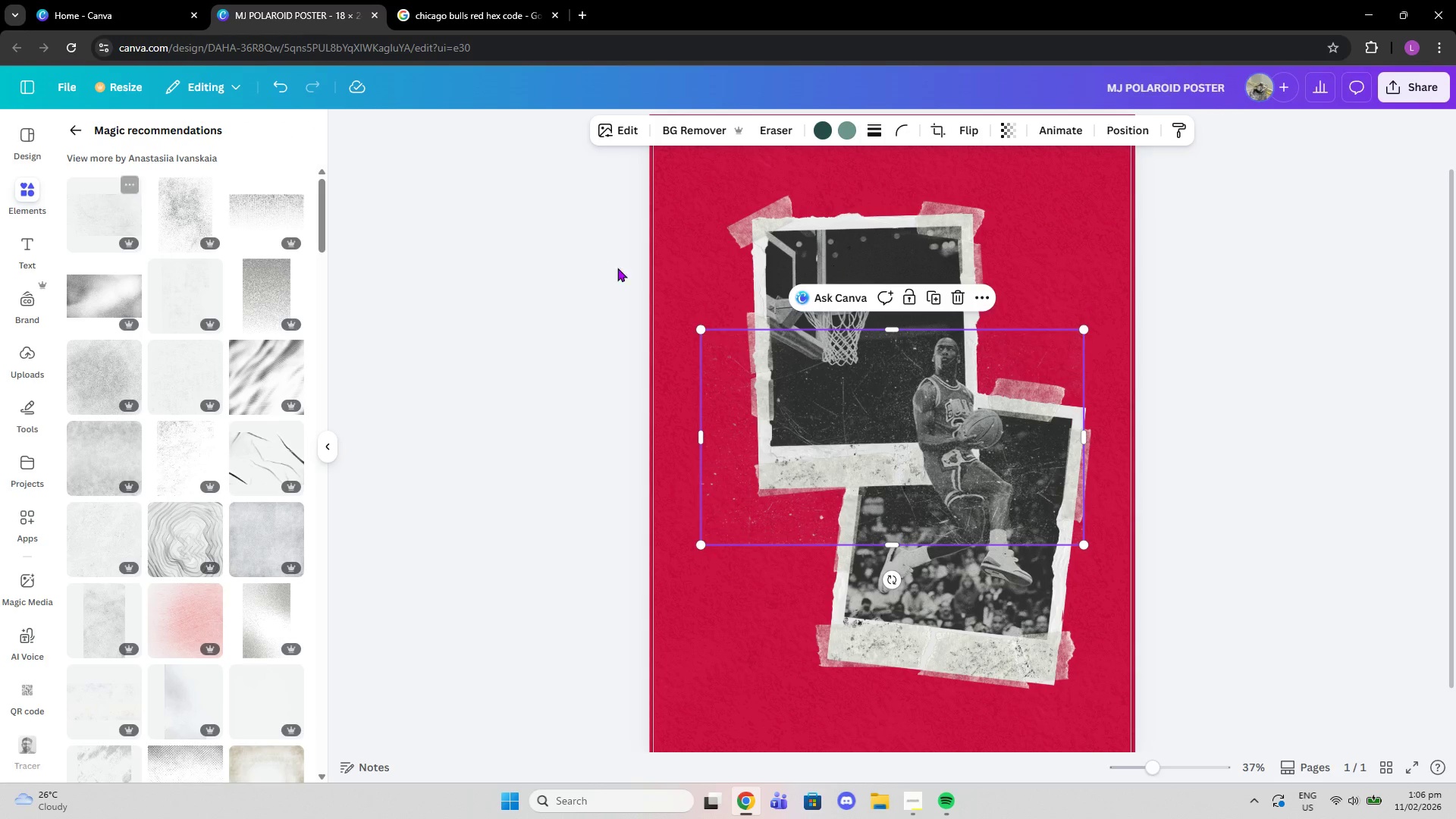 
left_click_drag(start_coordinate=[894, 472], to_coordinate=[817, 229])
 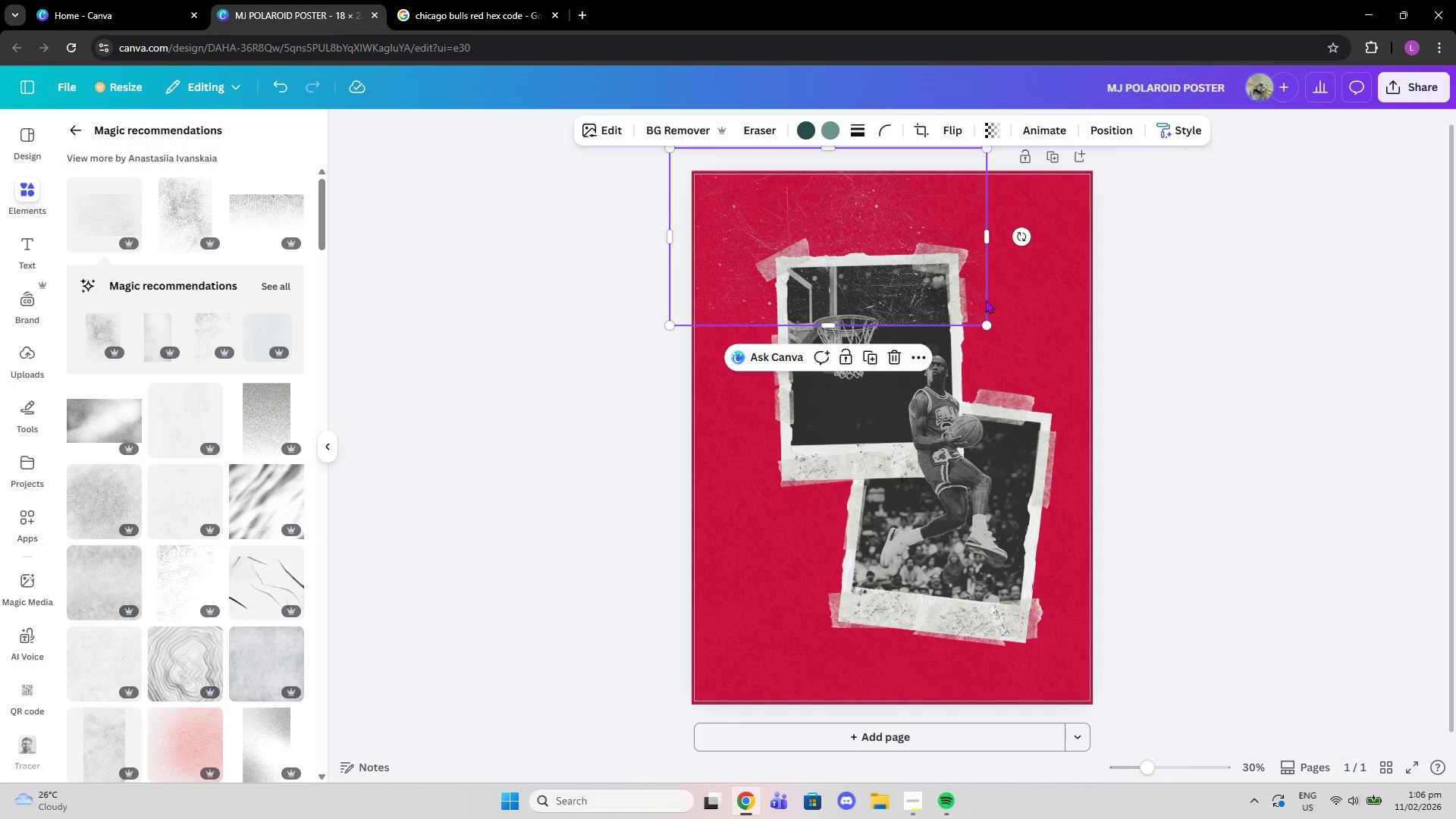 
left_click_drag(start_coordinate=[842, 325], to_coordinate=[886, 709])
 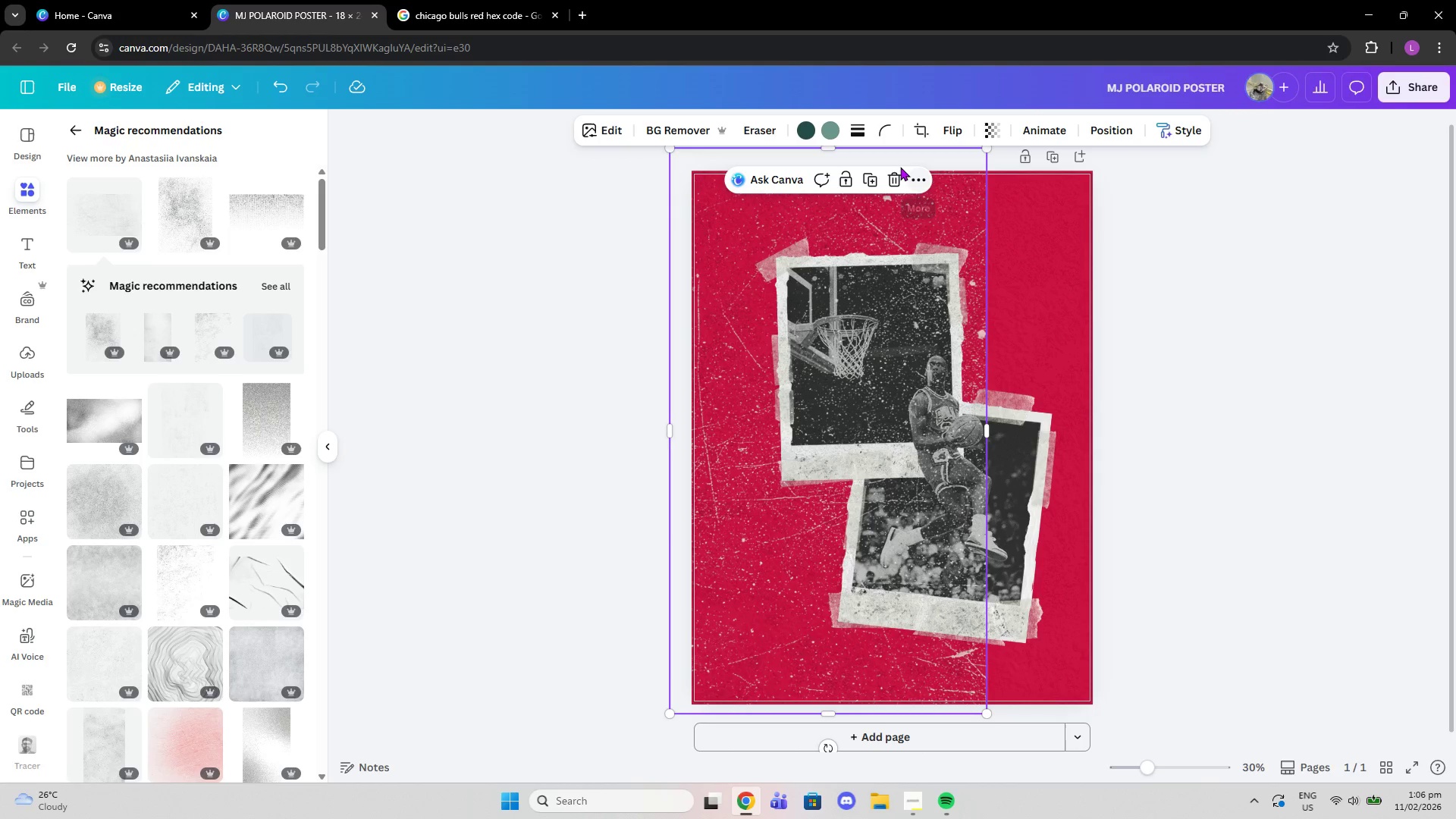 
left_click([890, 180])
 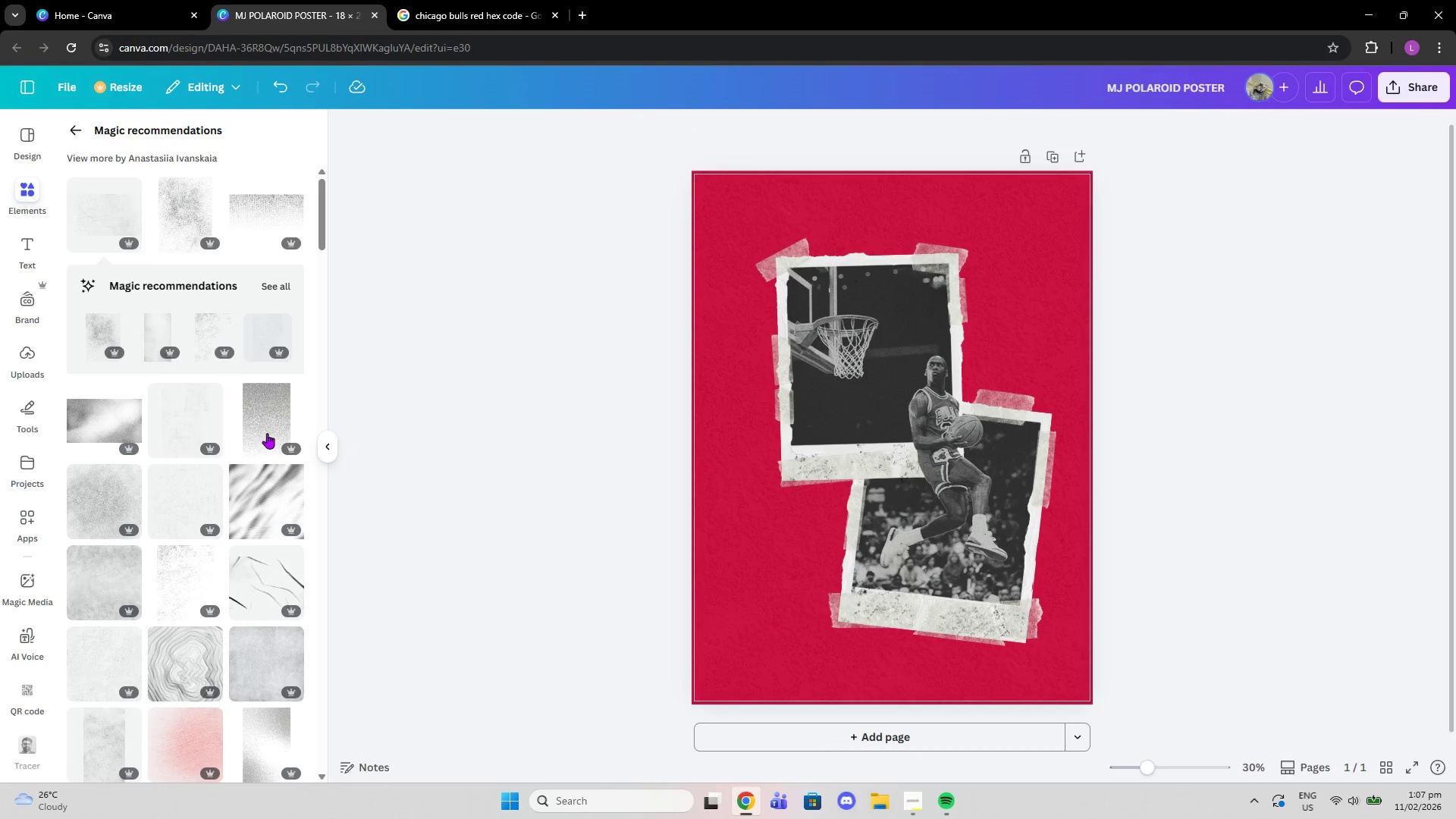 
mouse_move([196, 427])
 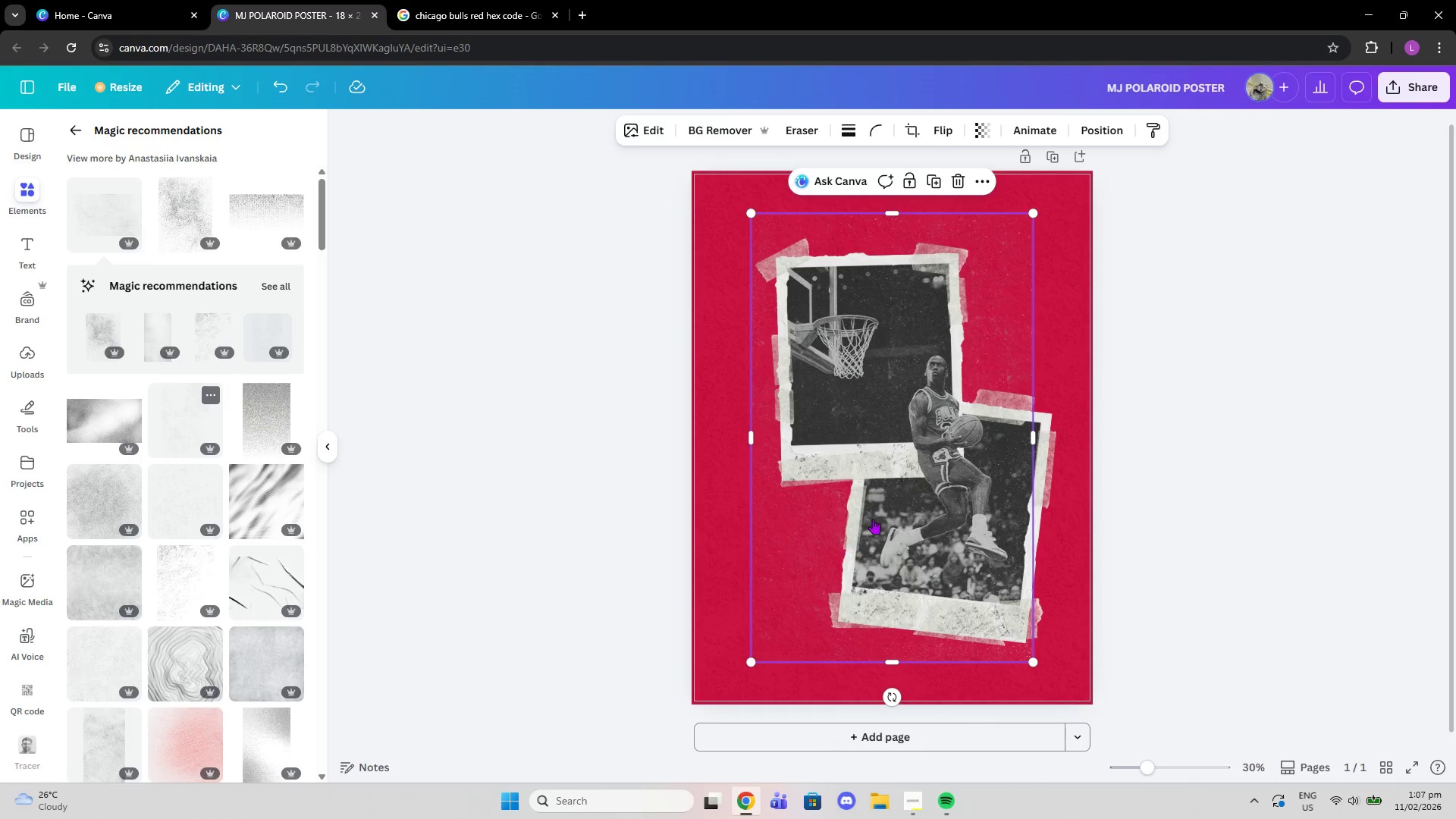 
left_click_drag(start_coordinate=[853, 519], to_coordinate=[785, 470])
 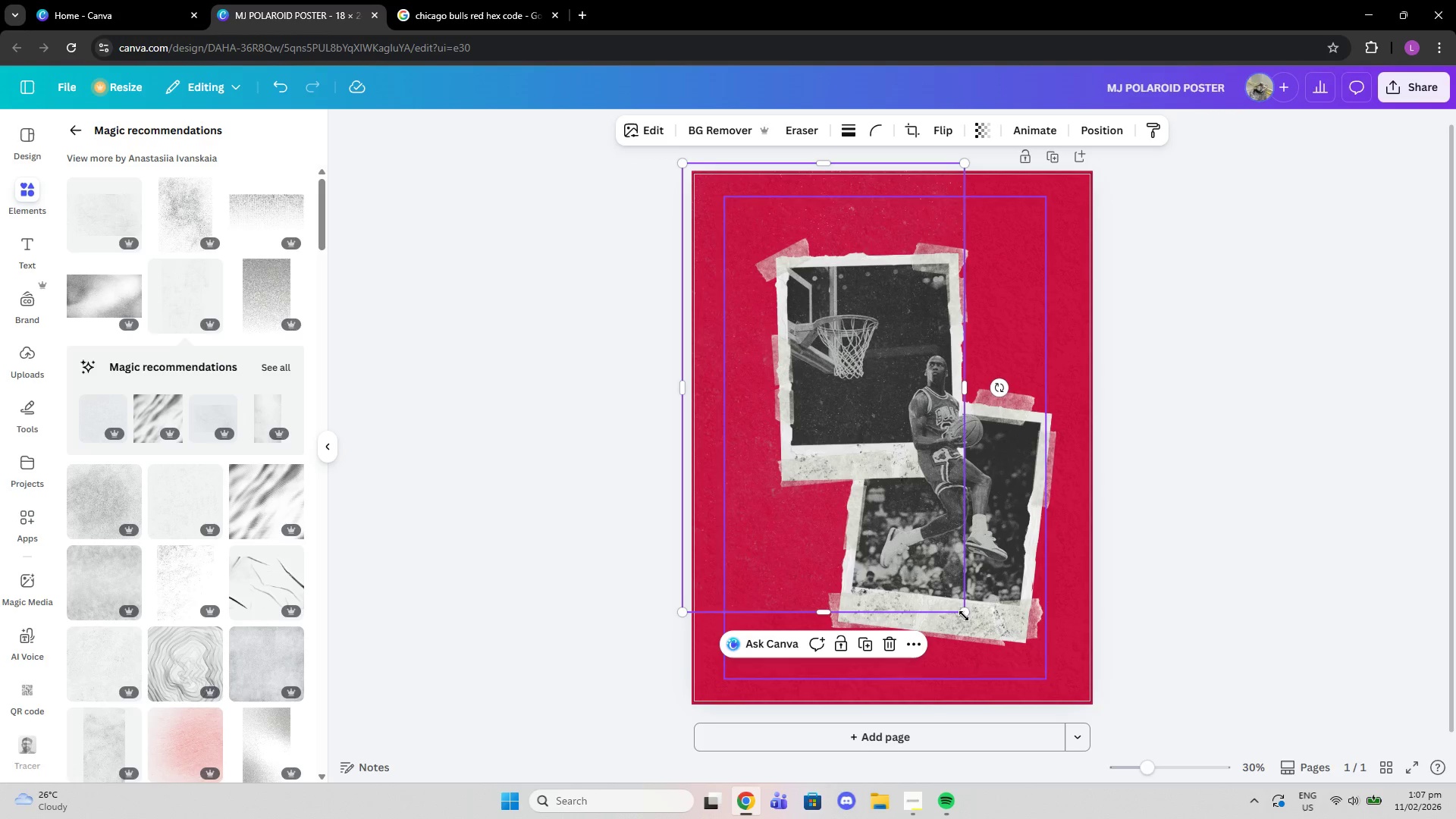 
left_click_drag(start_coordinate=[964, 616], to_coordinate=[1058, 700])
 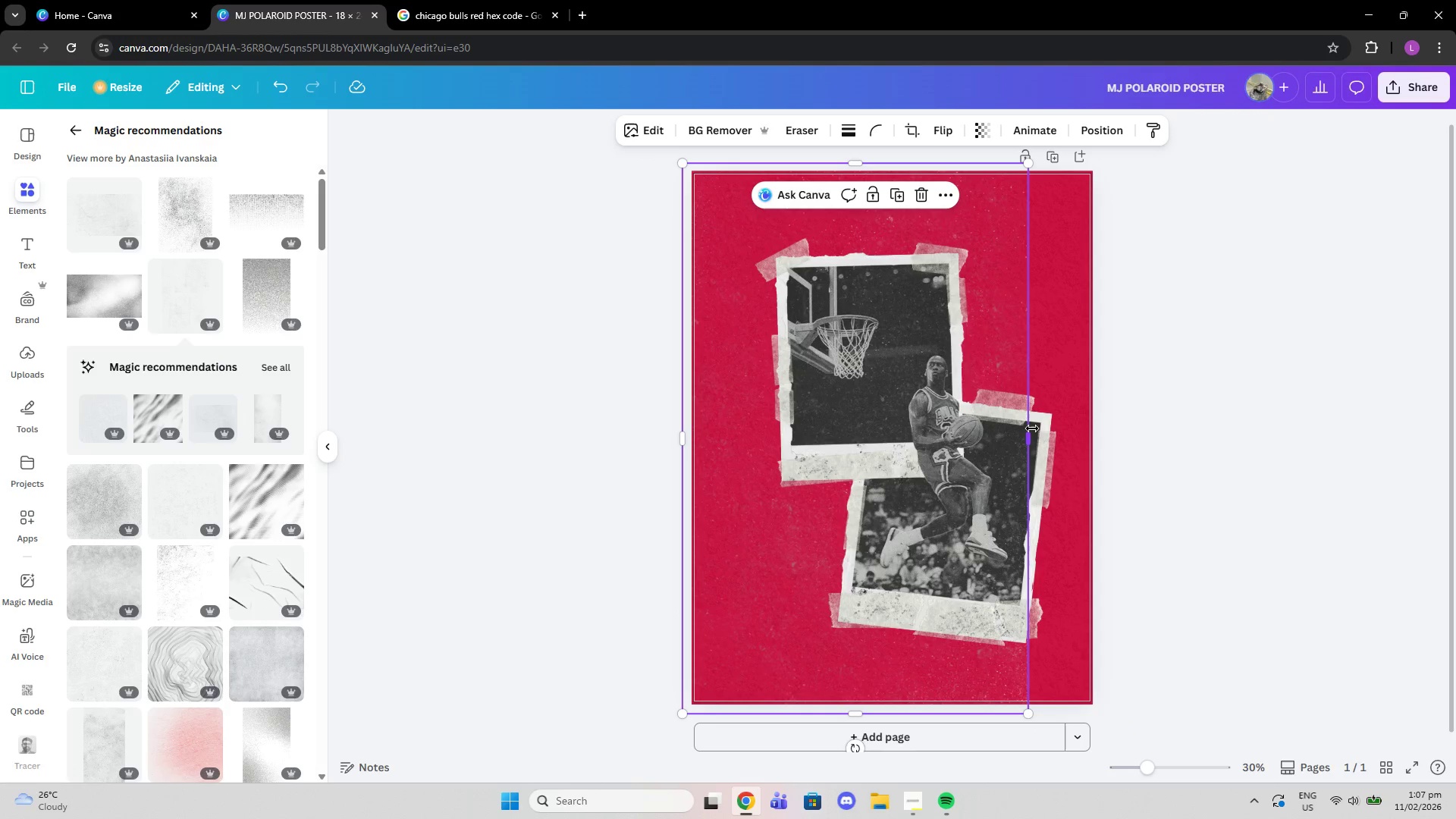 
left_click_drag(start_coordinate=[1032, 428], to_coordinate=[1105, 452])
 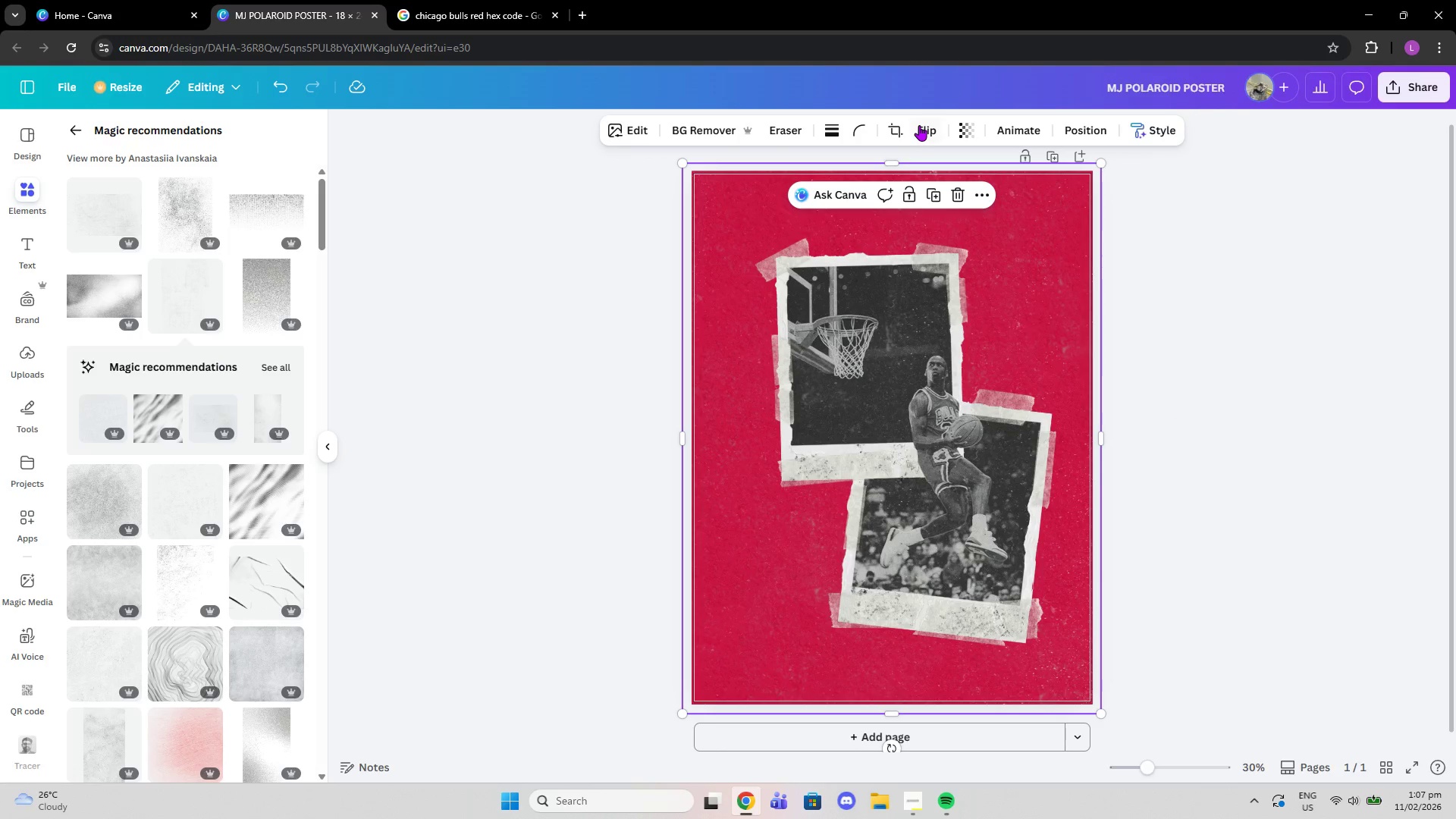 
left_click([973, 137])
 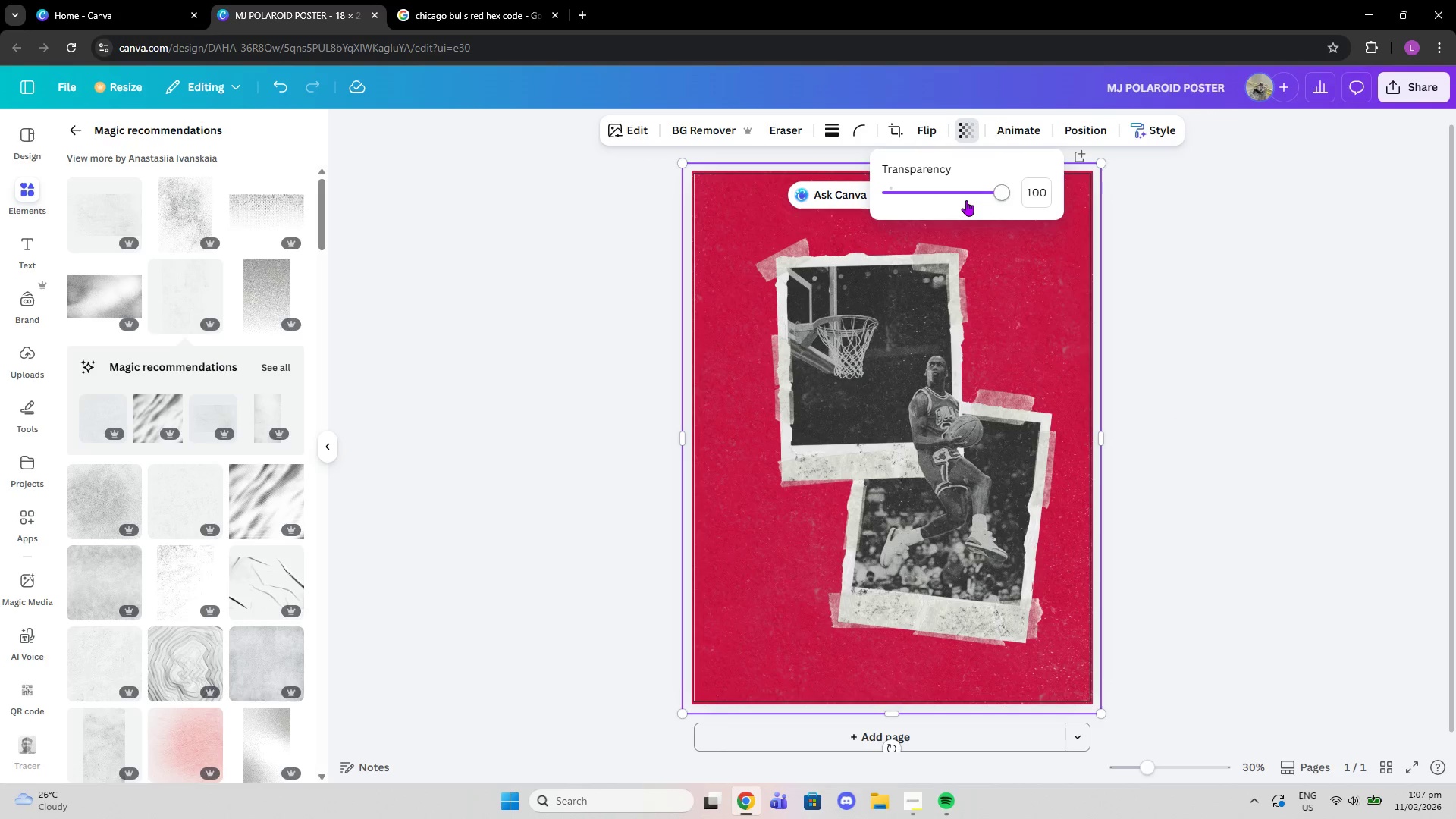 
left_click_drag(start_coordinate=[974, 196], to_coordinate=[971, 187])
 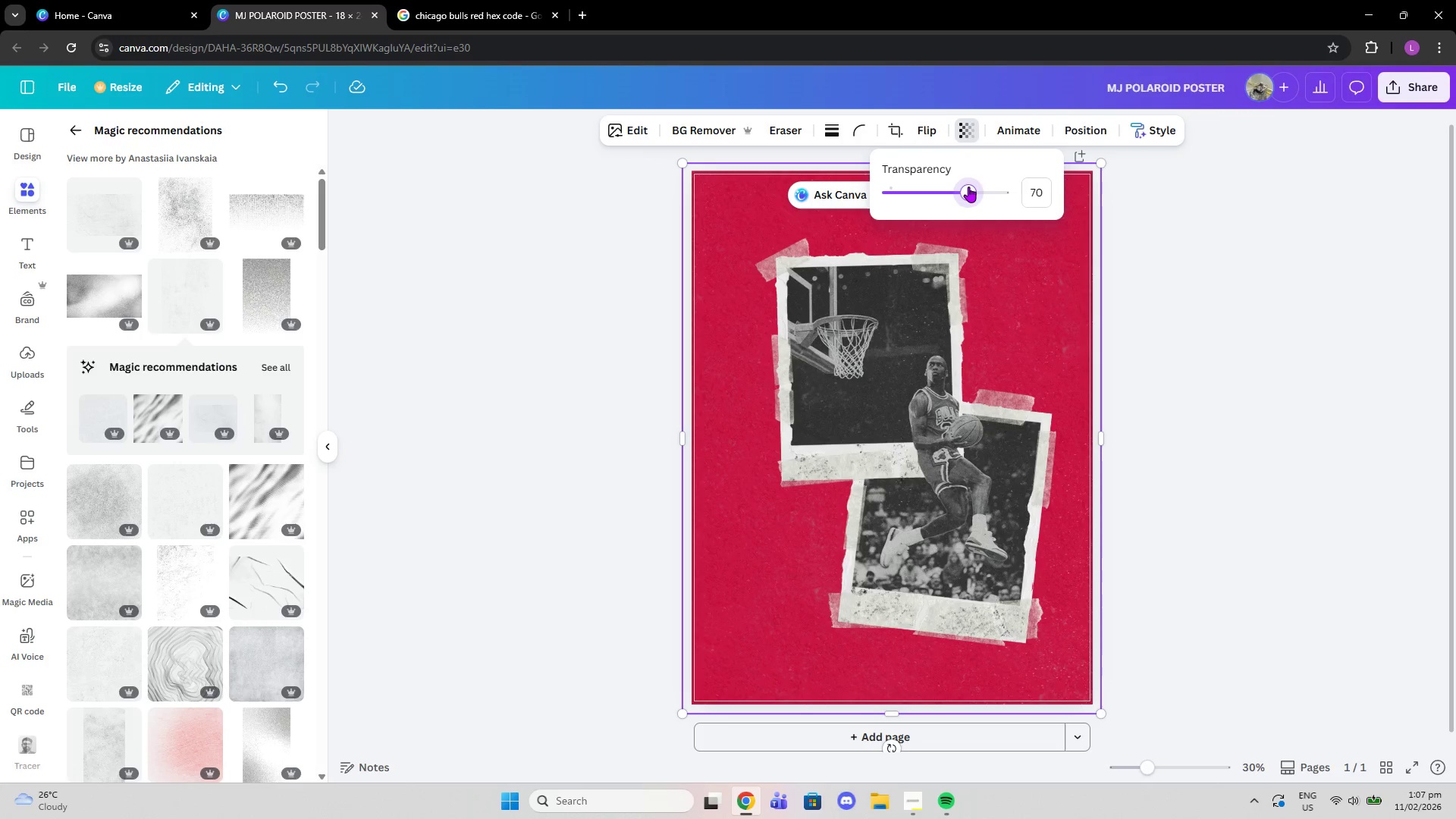 
double_click([621, 258])
 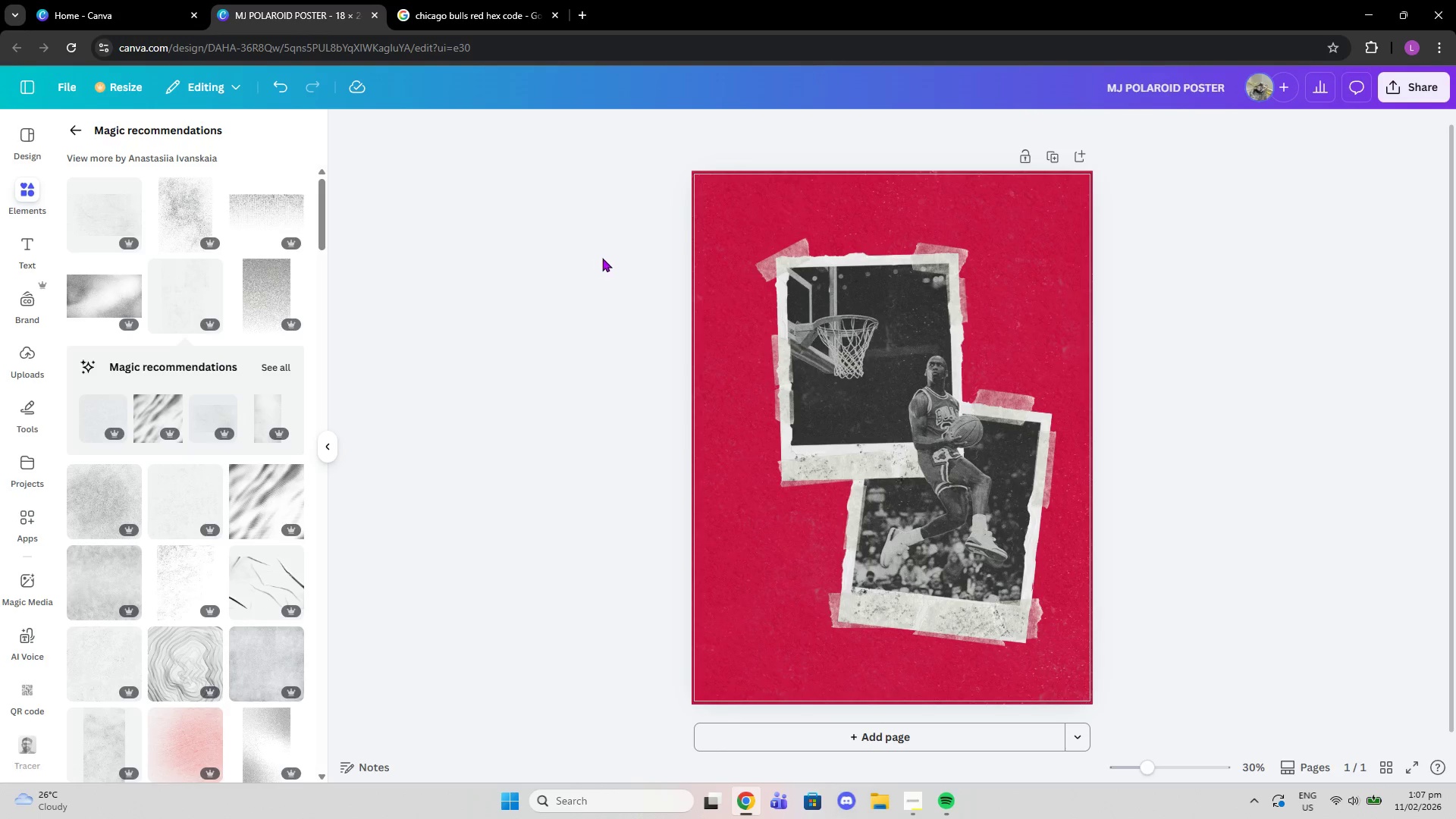 
scroll: coordinate [191, 559], scroll_direction: down, amount: 1.0
 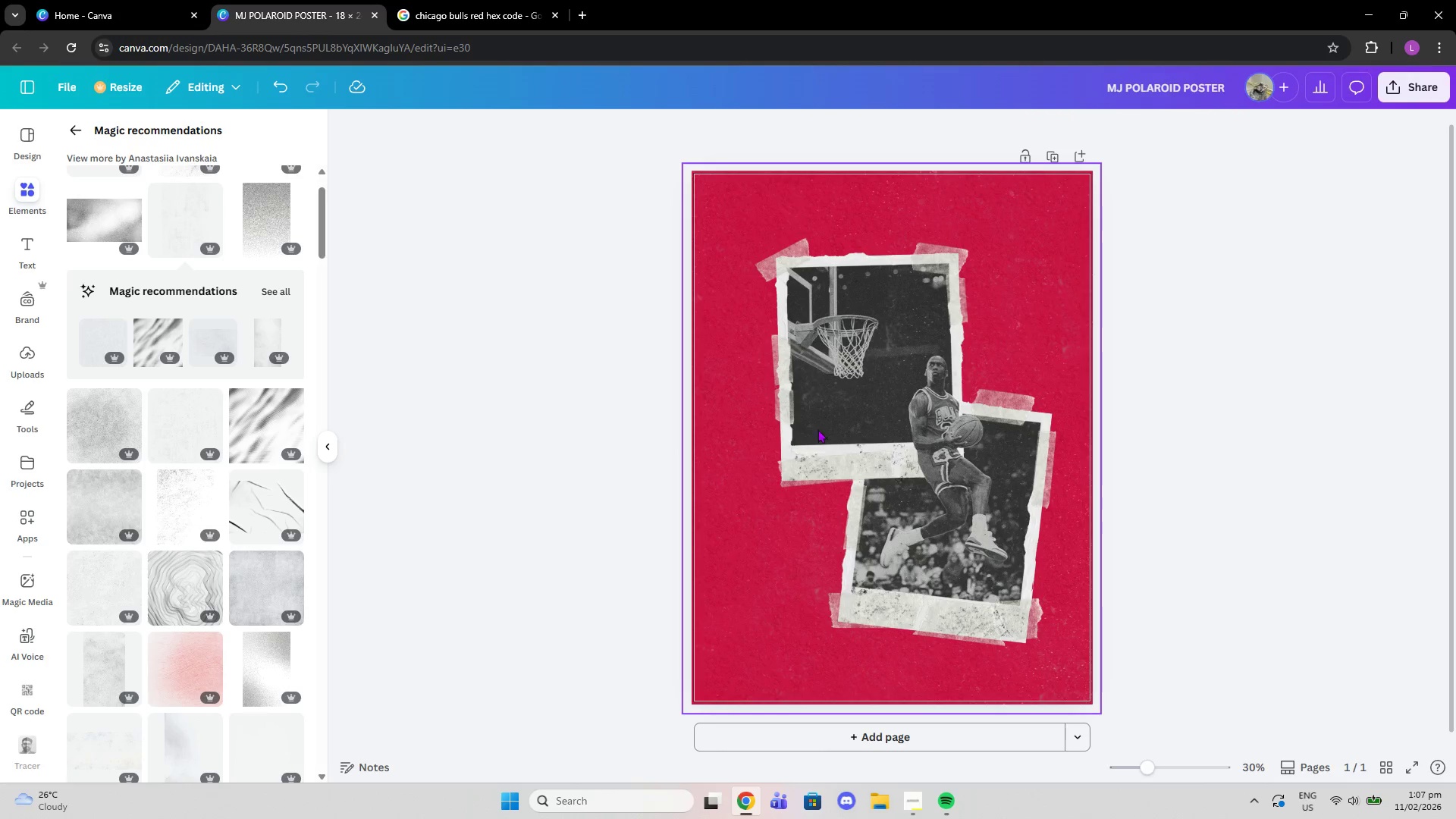 
left_click([821, 428])
 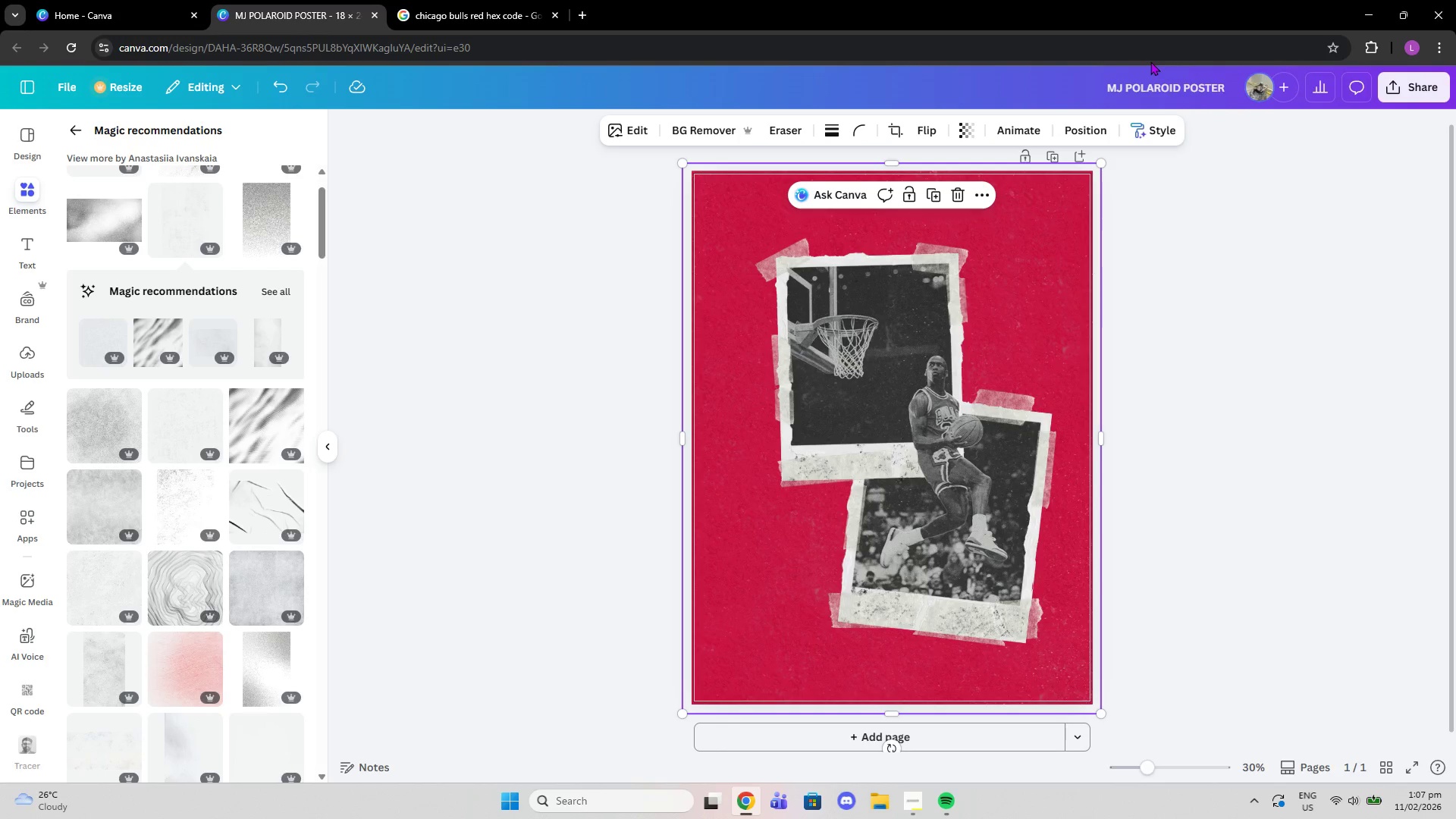 
left_click([1077, 136])
 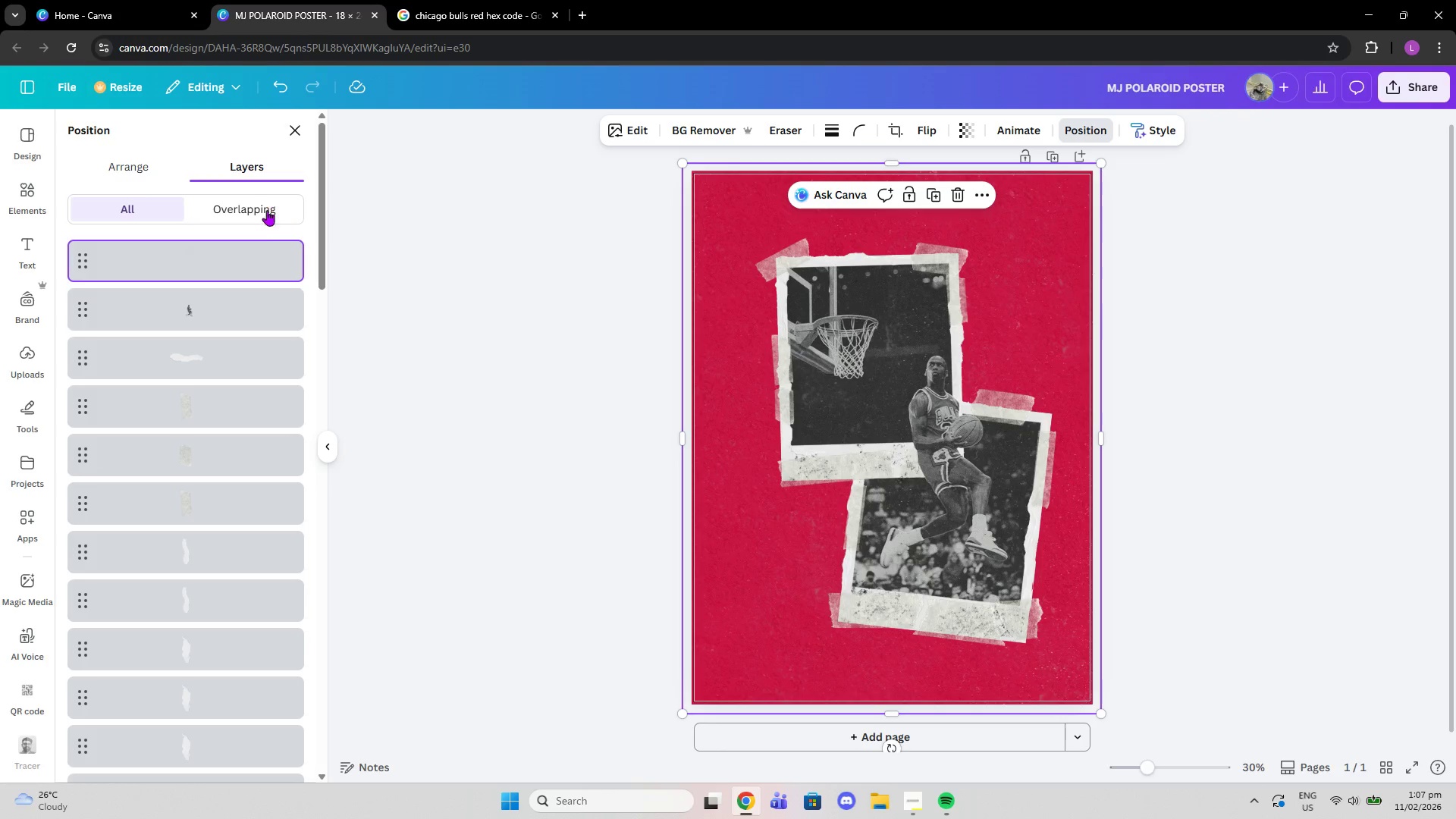 
left_click_drag(start_coordinate=[213, 263], to_coordinate=[244, 416])
 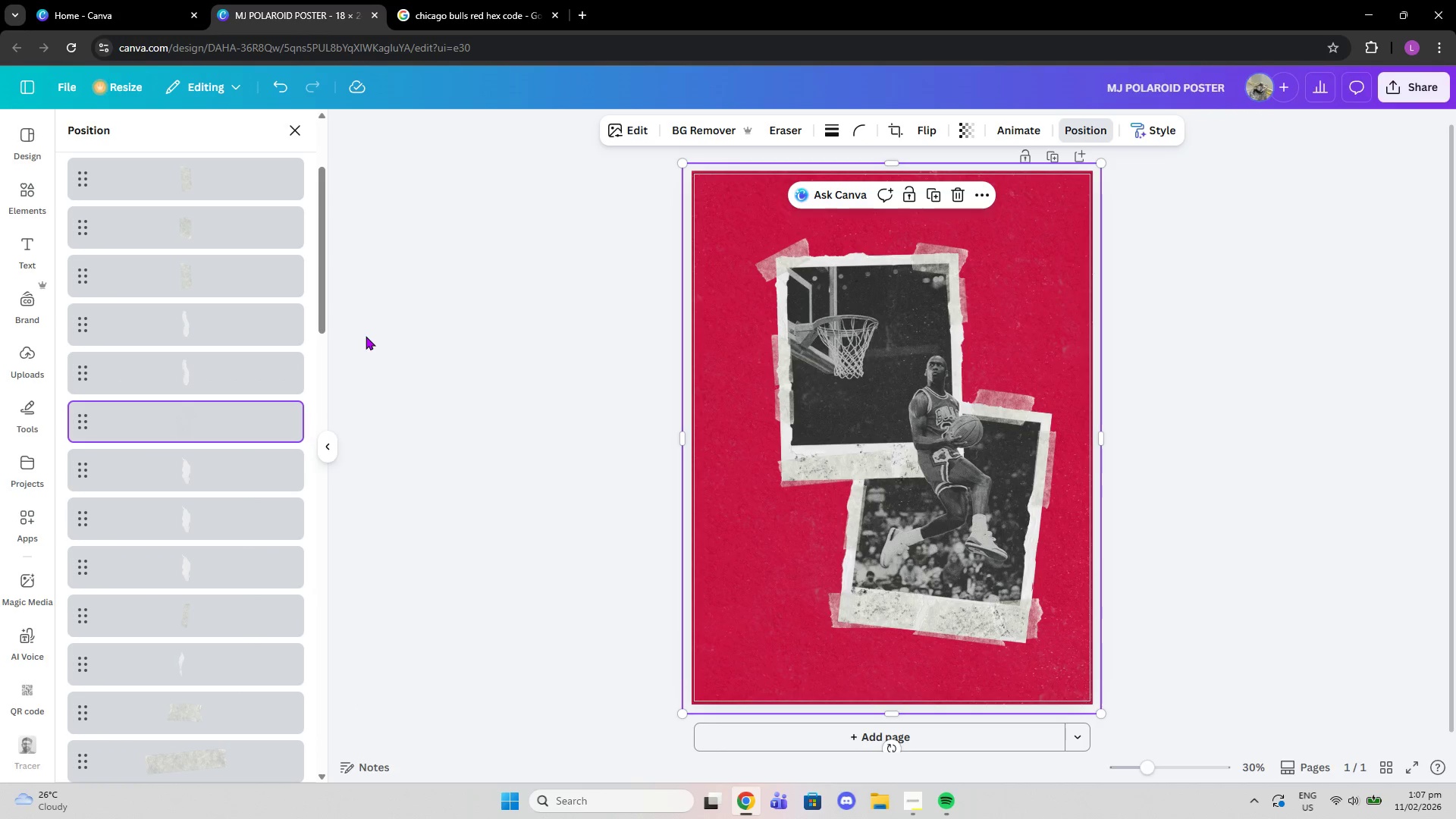 
scroll: coordinate [246, 415], scroll_direction: down, amount: 5.0
 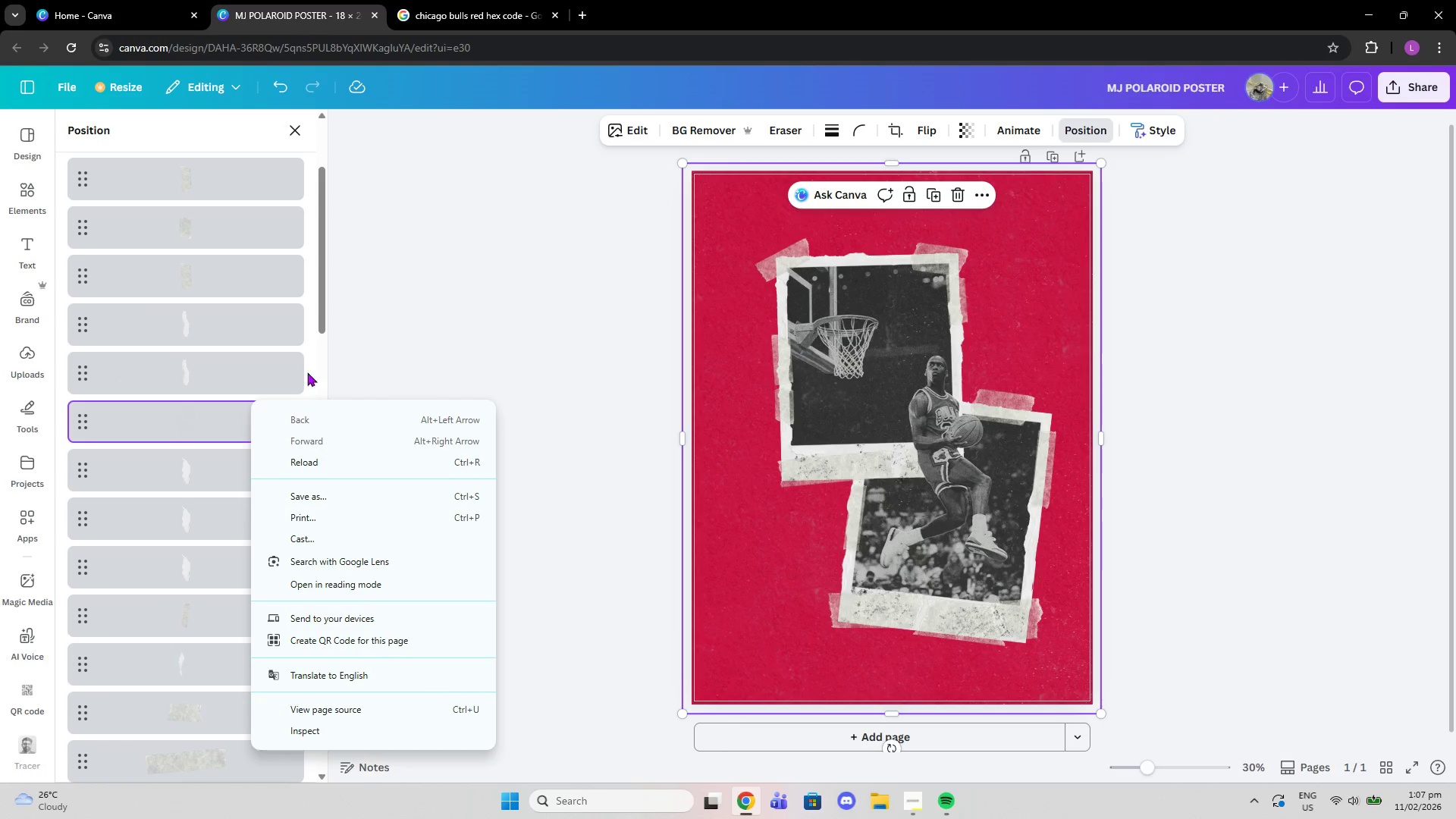 
left_click([366, 336])
 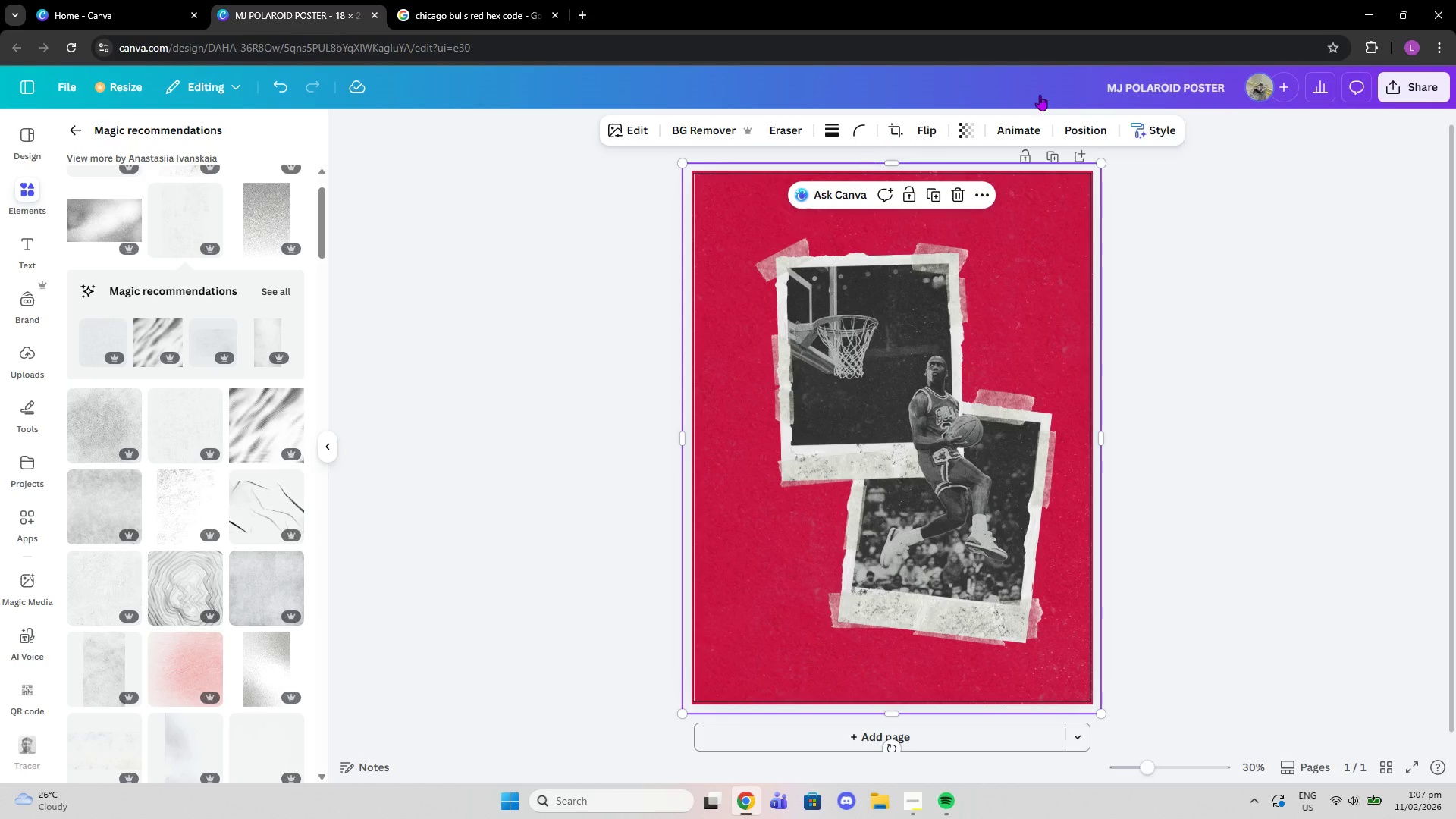 
left_click([1100, 136])
 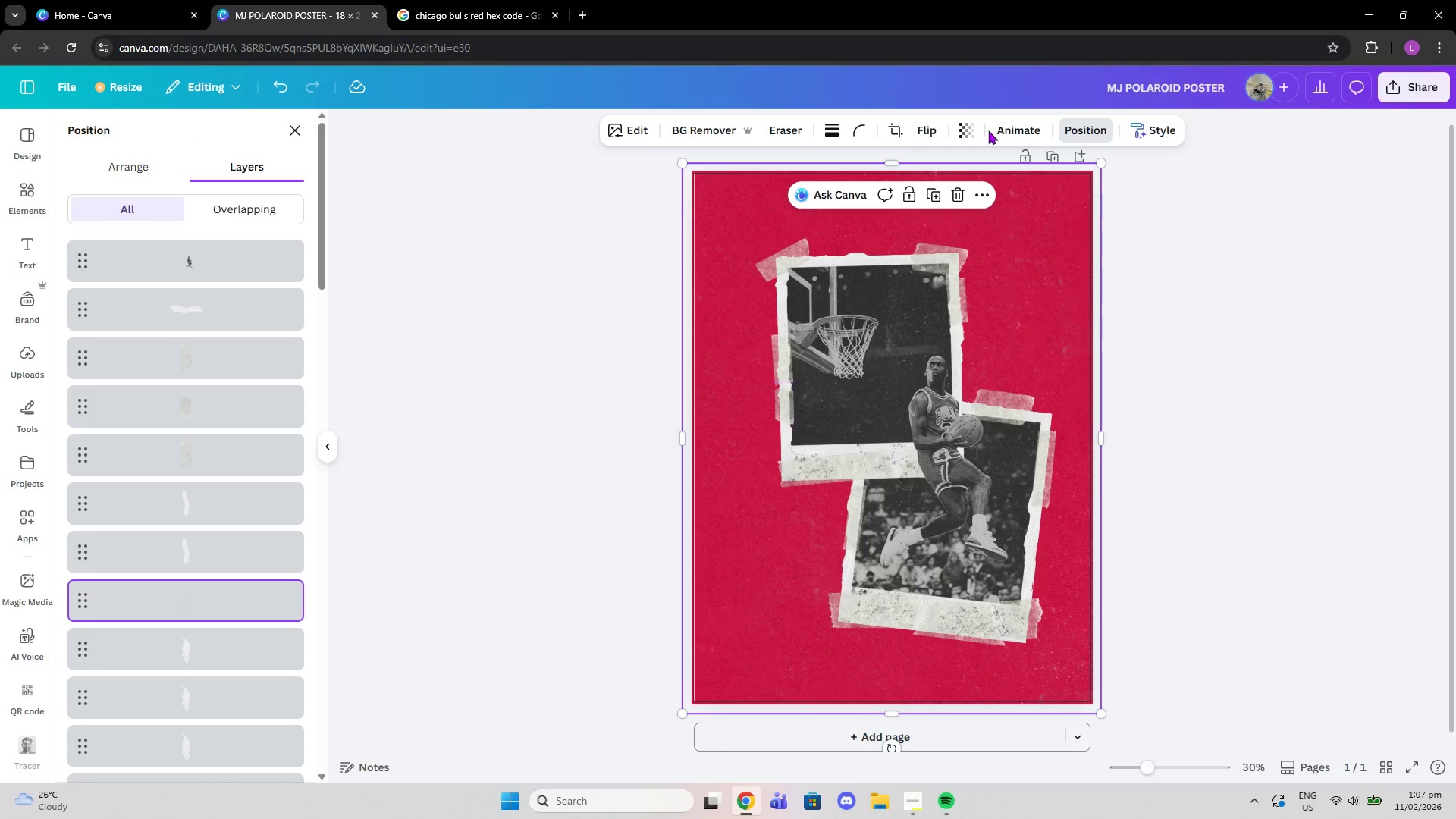 
left_click([1085, 124])
 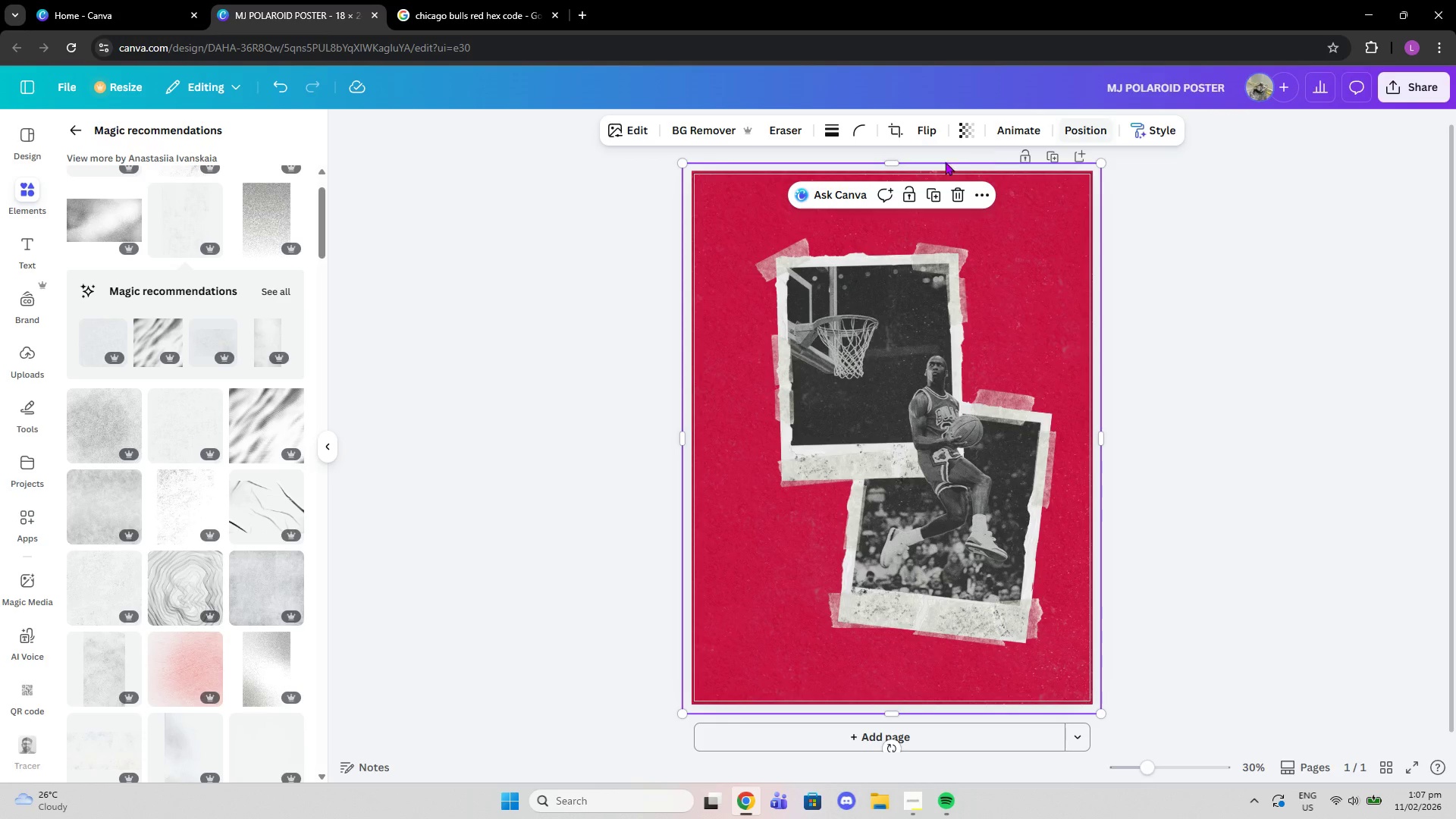 
left_click([1081, 137])
 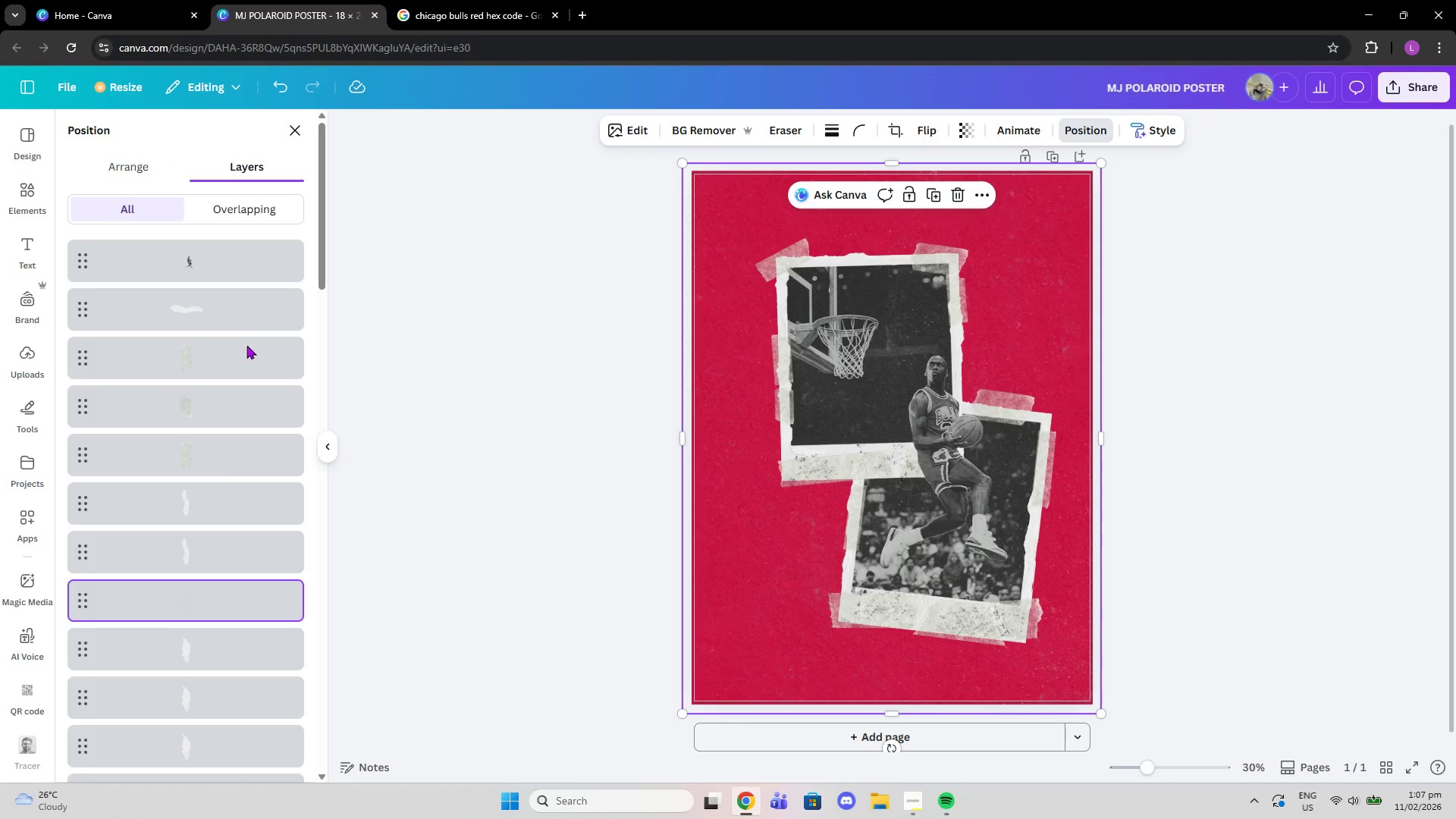 
left_click_drag(start_coordinate=[190, 595], to_coordinate=[187, 380])
 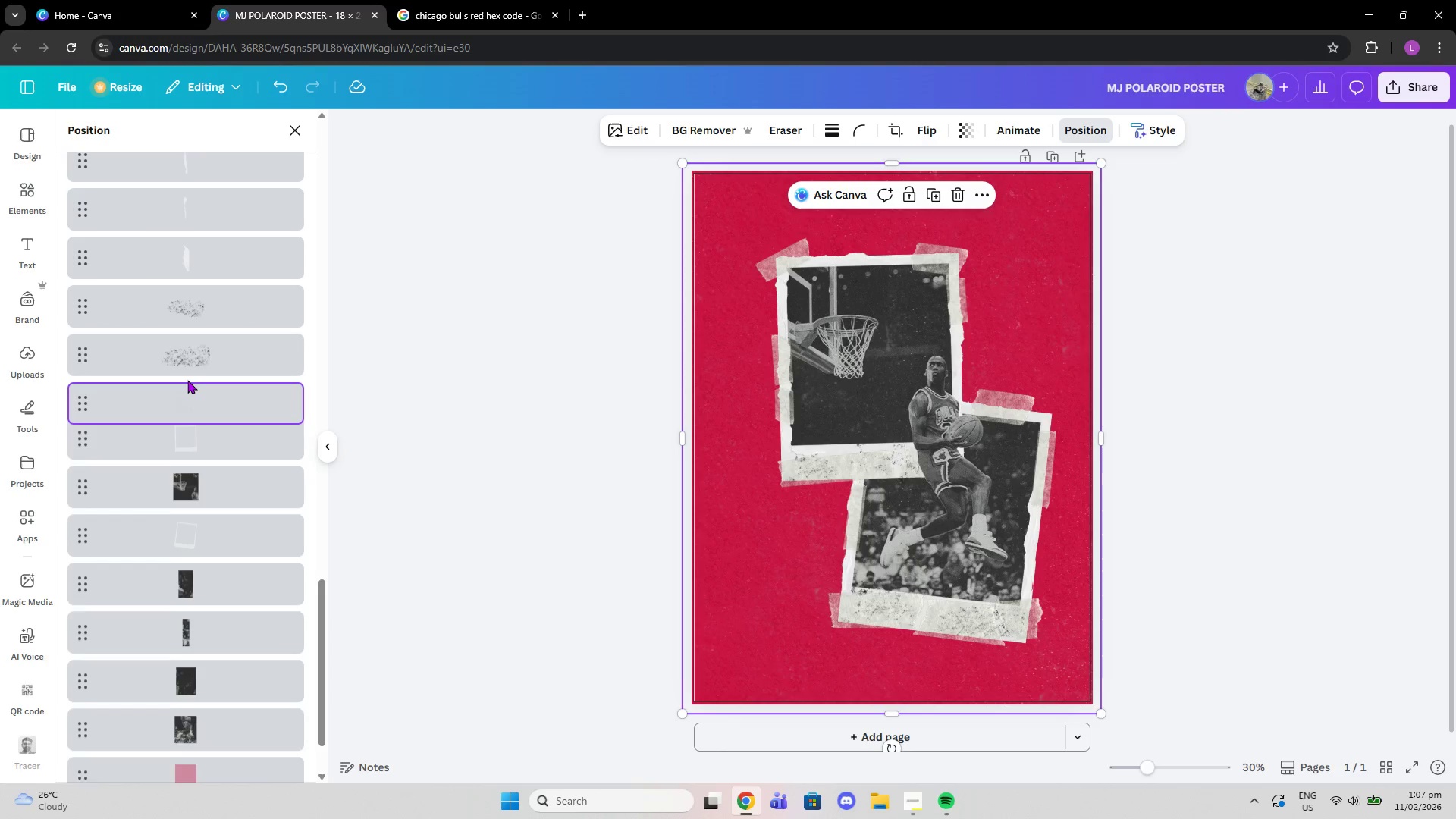 
scroll: coordinate [230, 651], scroll_direction: down, amount: 25.0
 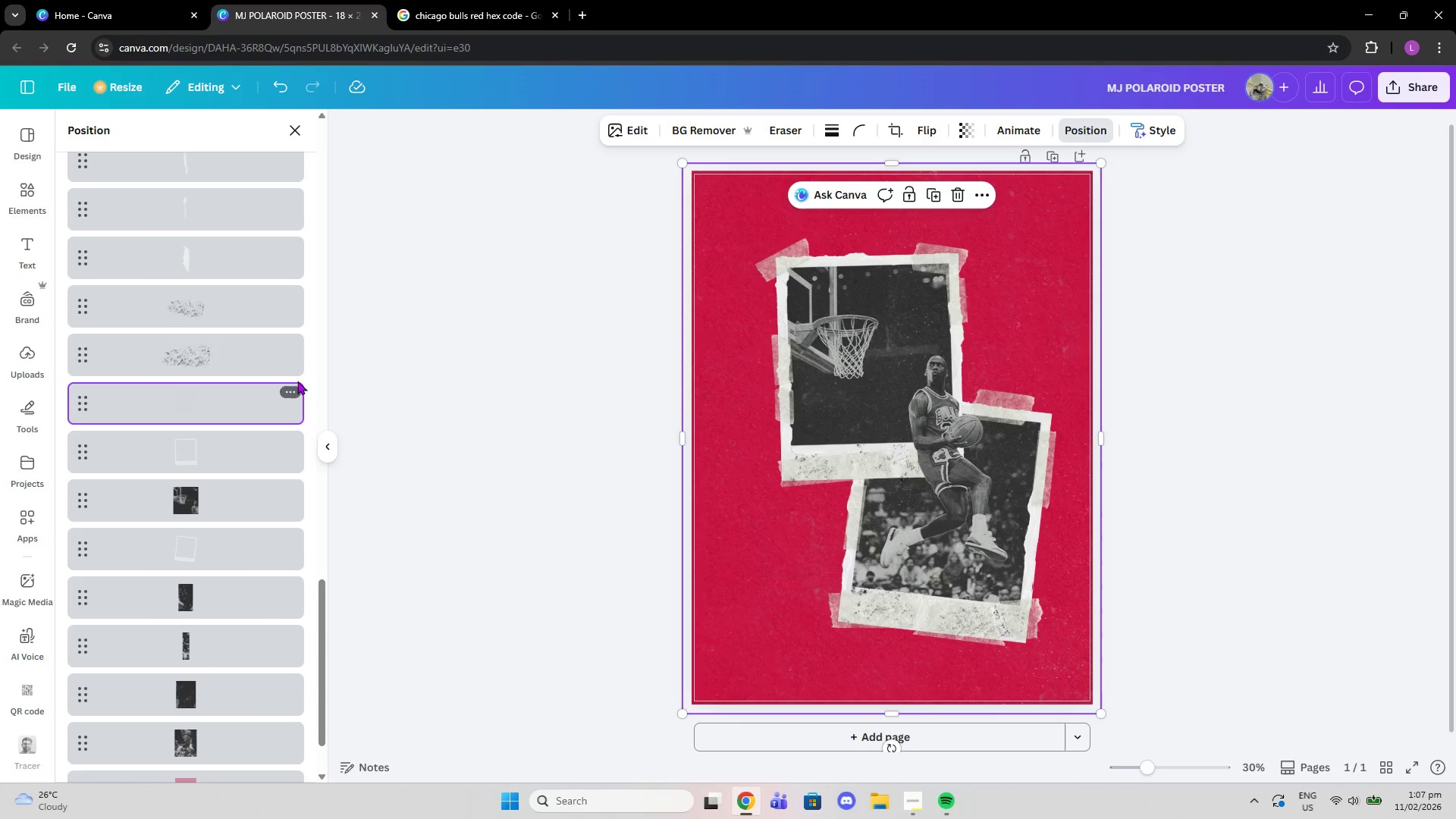 
left_click([960, 119])
 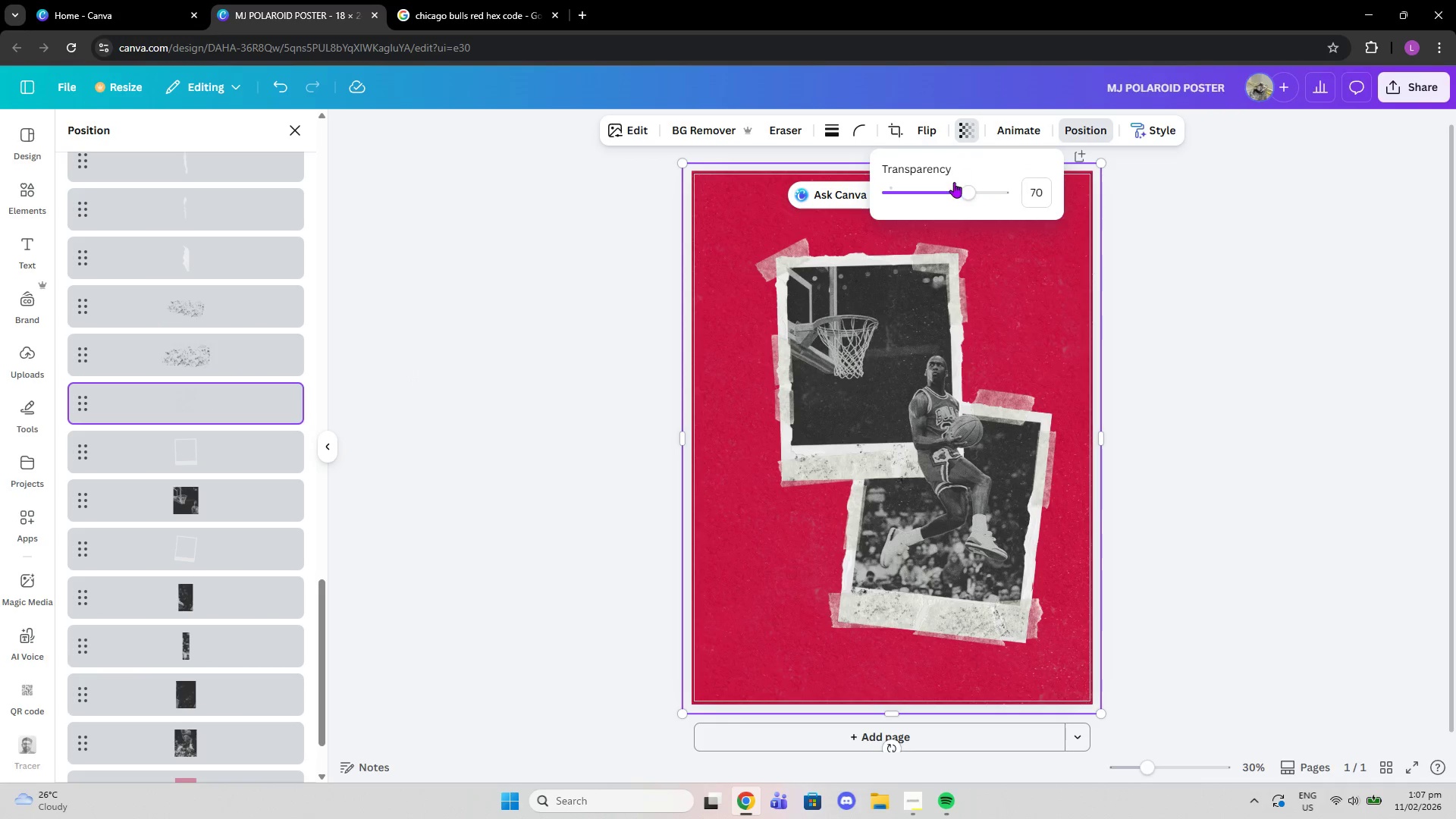 
left_click_drag(start_coordinate=[965, 188], to_coordinate=[982, 199])
 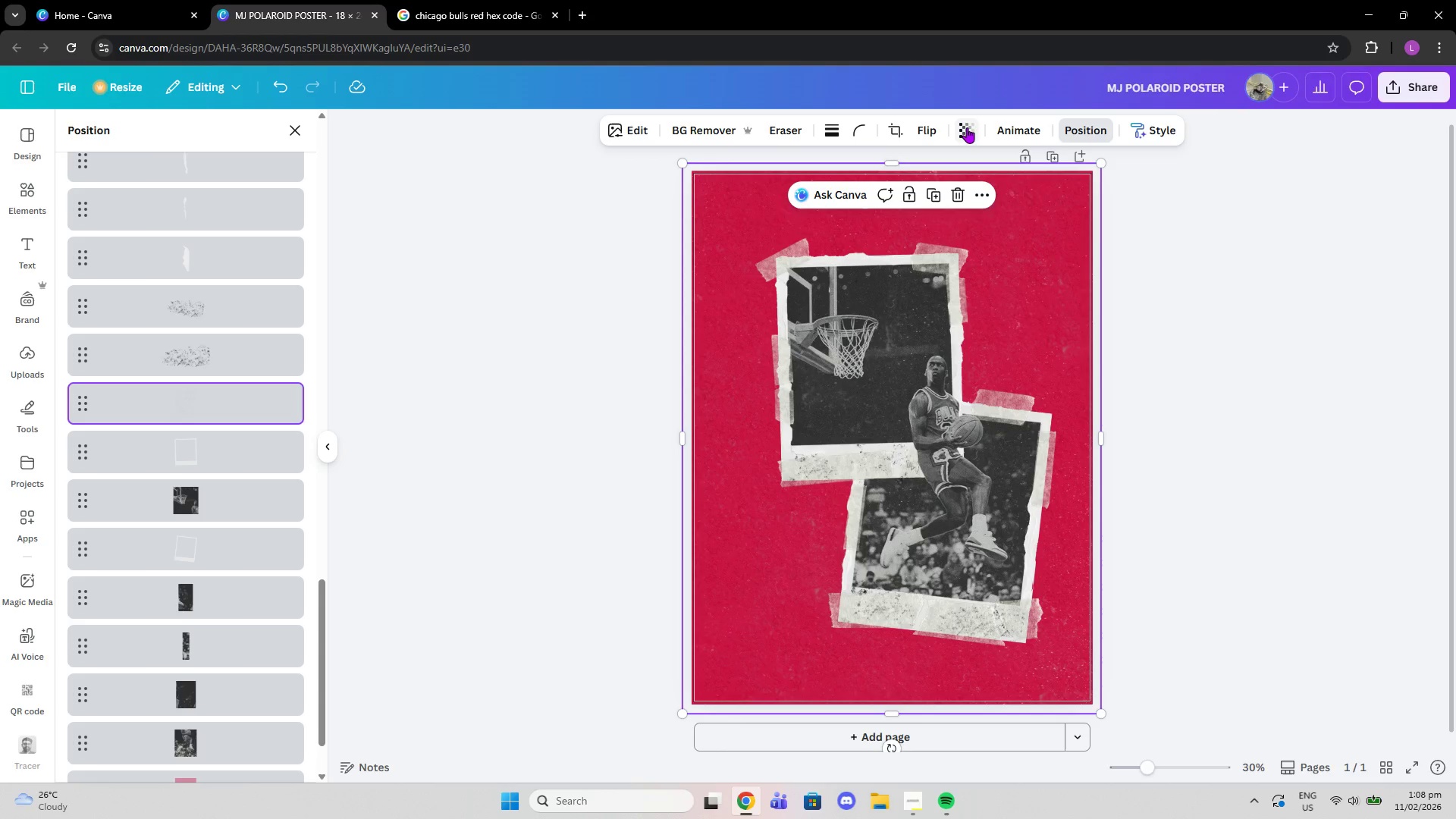 
left_click_drag(start_coordinate=[979, 196], to_coordinate=[970, 193])
 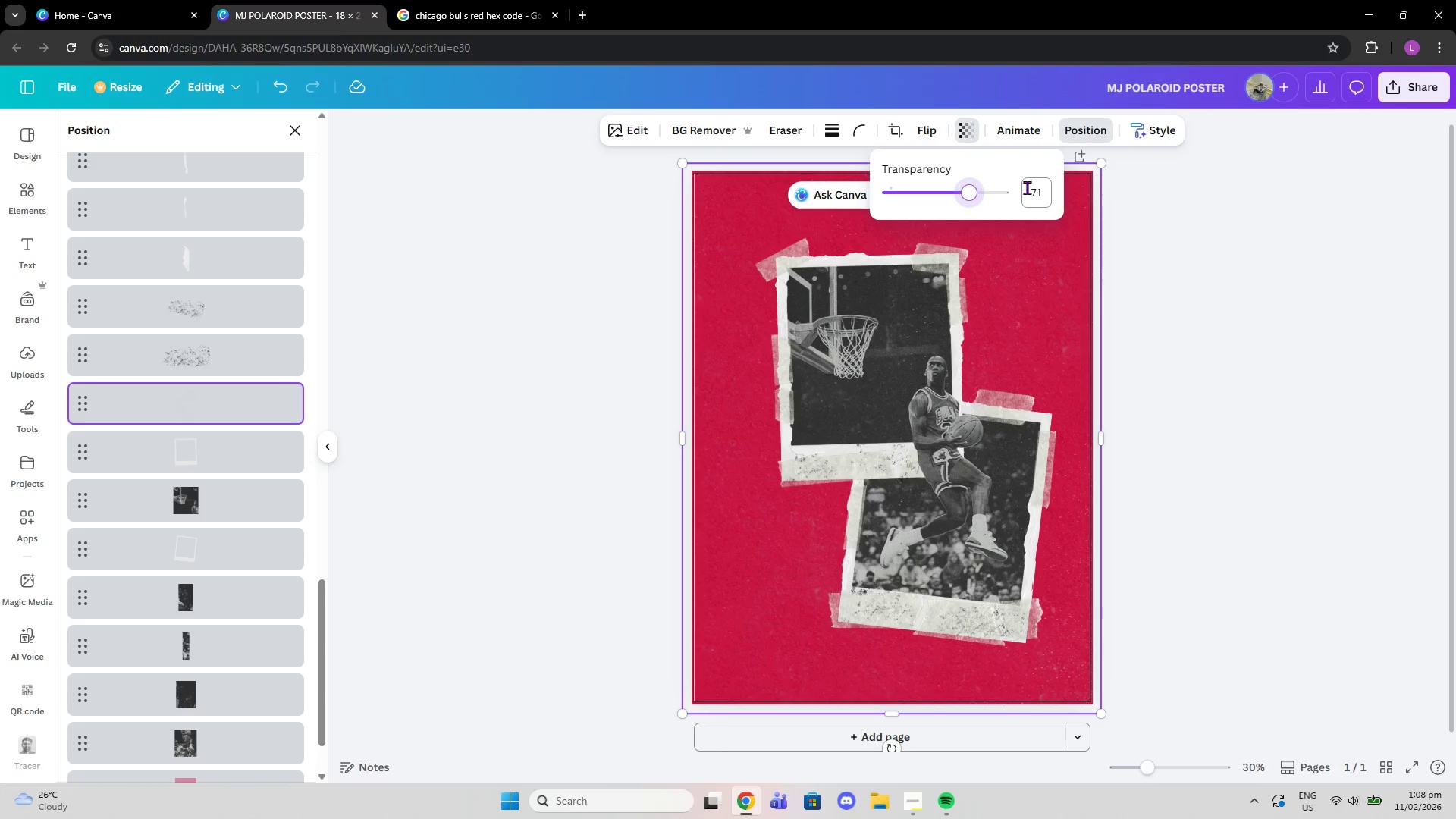 
left_click([1027, 187])
 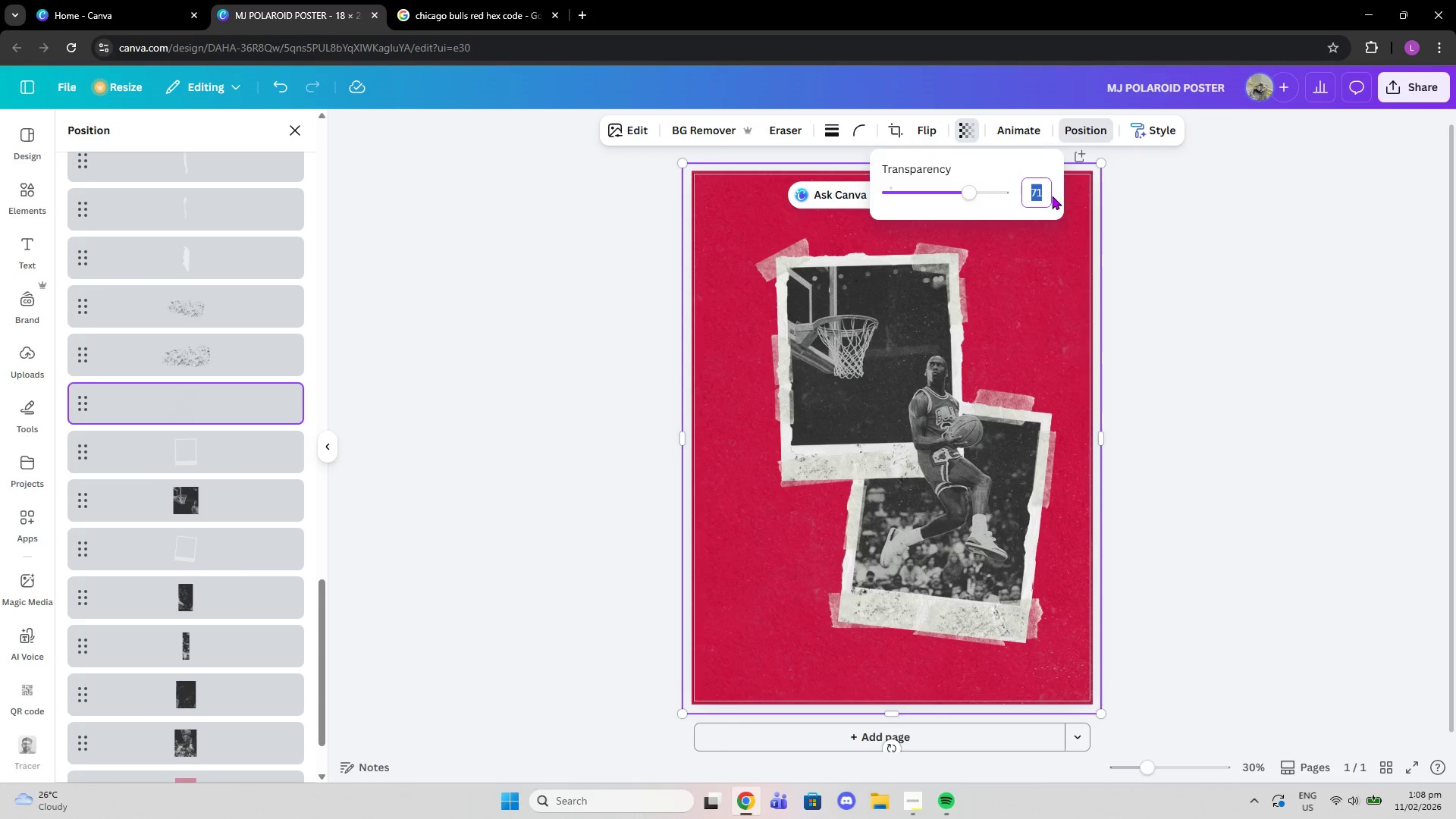 
key(7)
 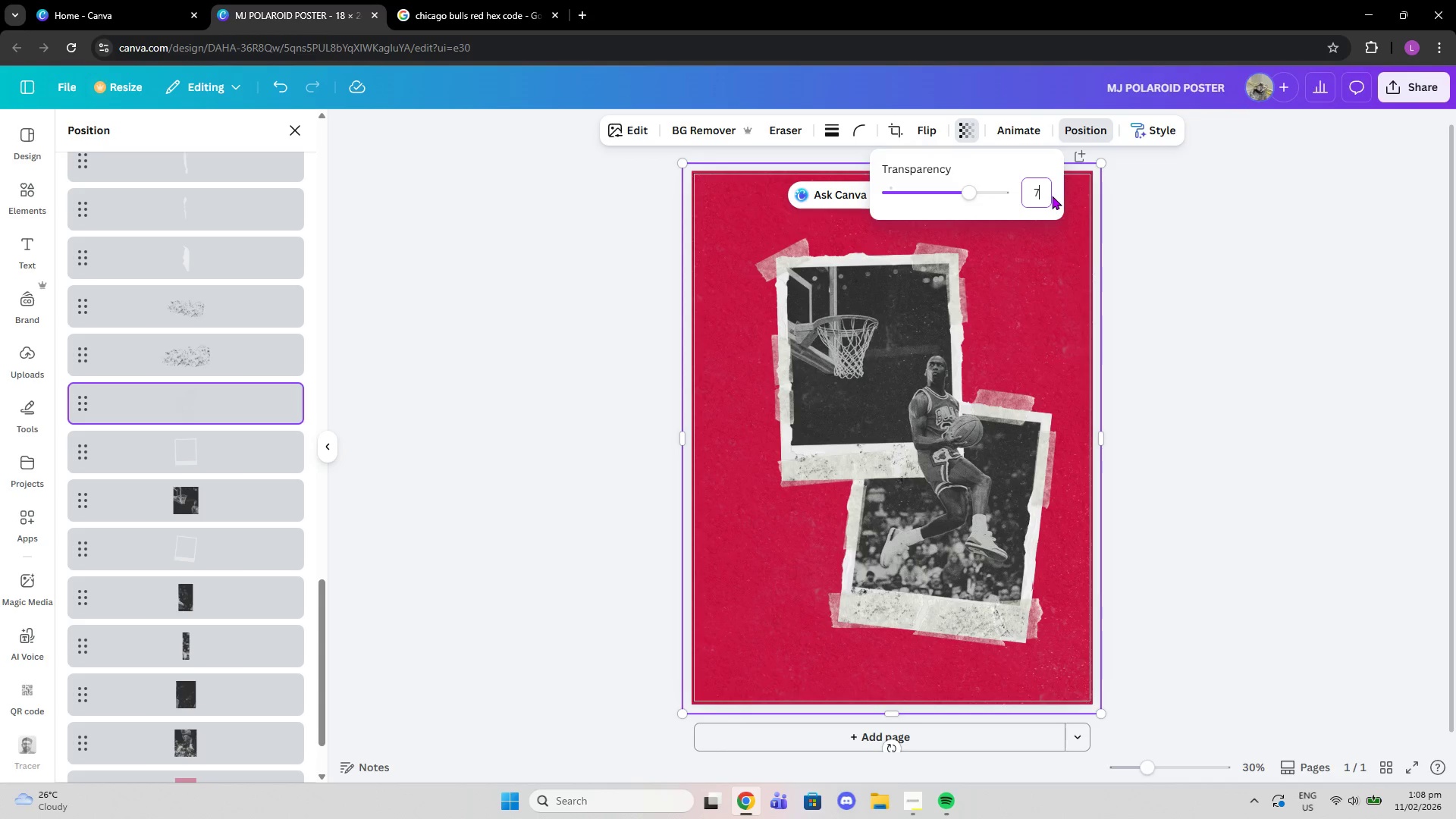 
key(0)
 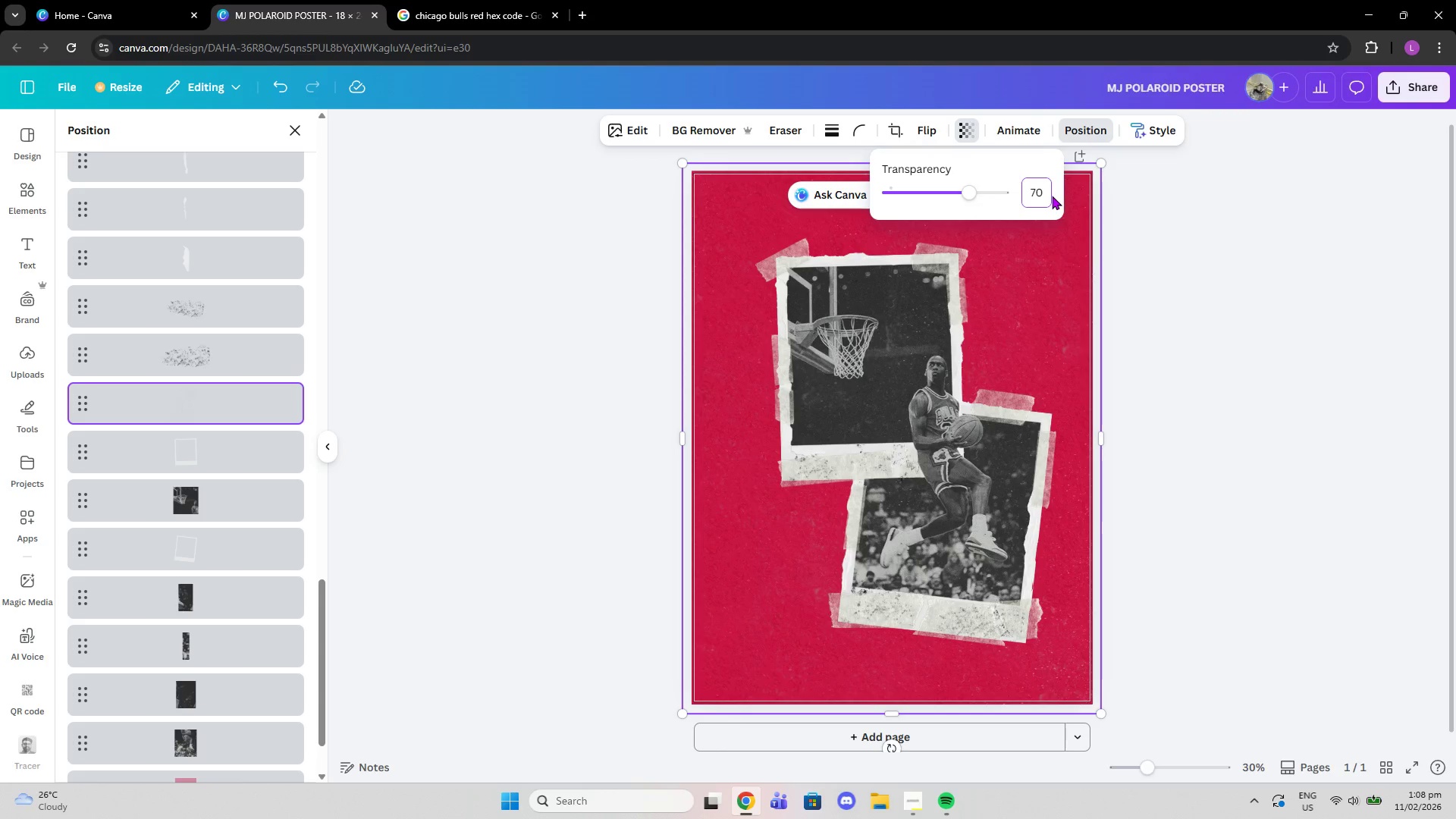 
key(Minus)
 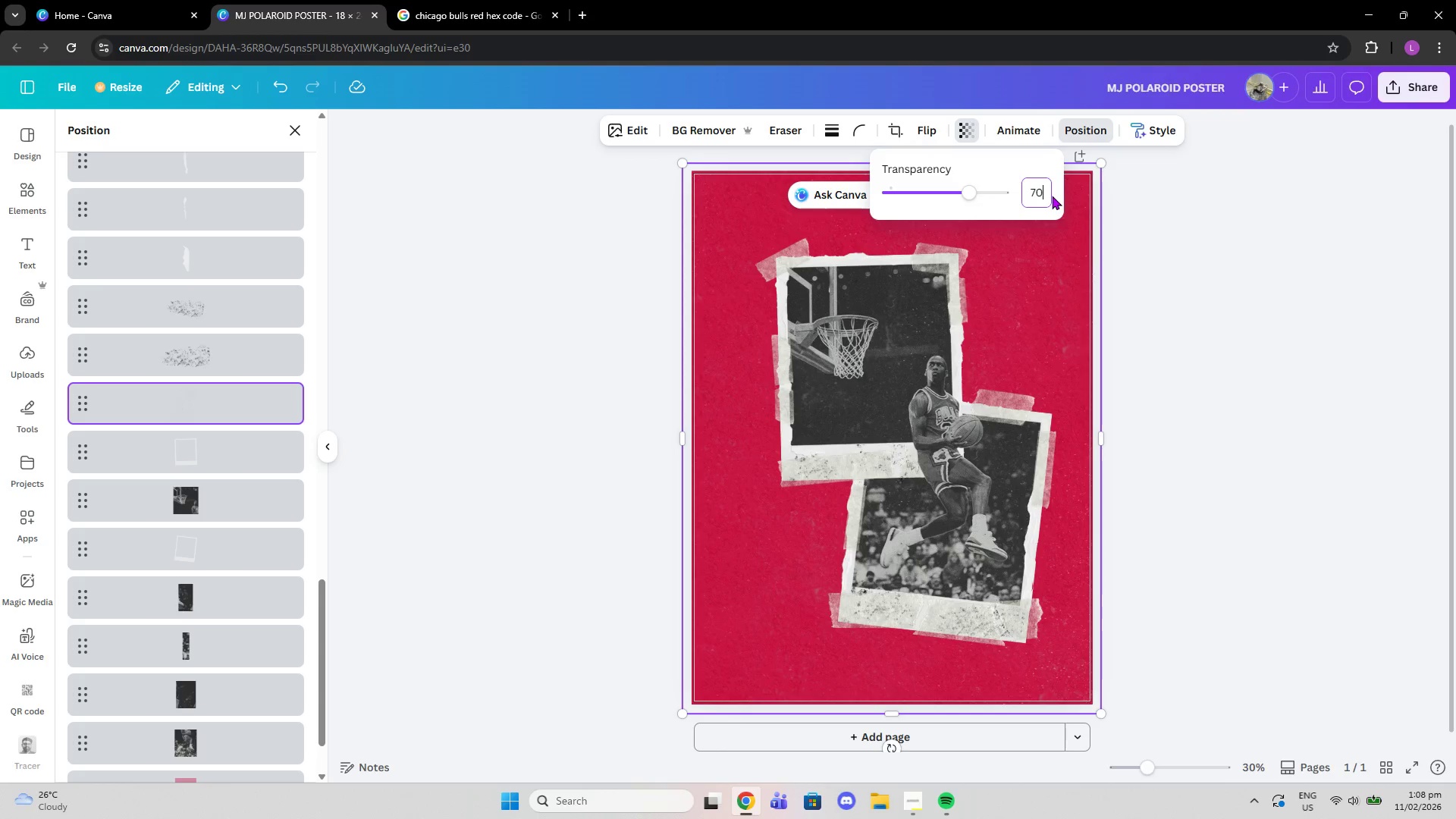 
key(Enter)
 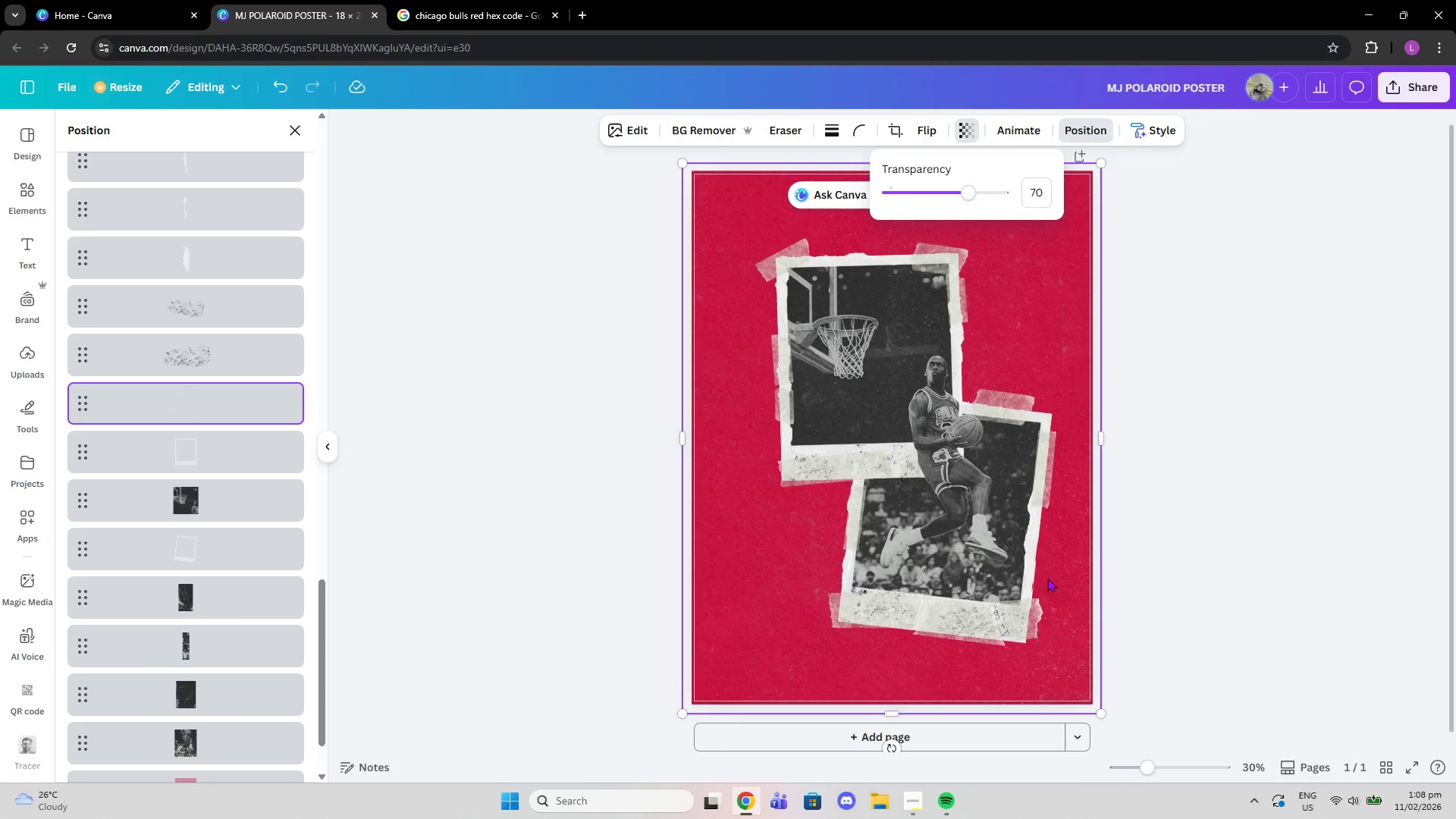 
left_click([939, 491])
 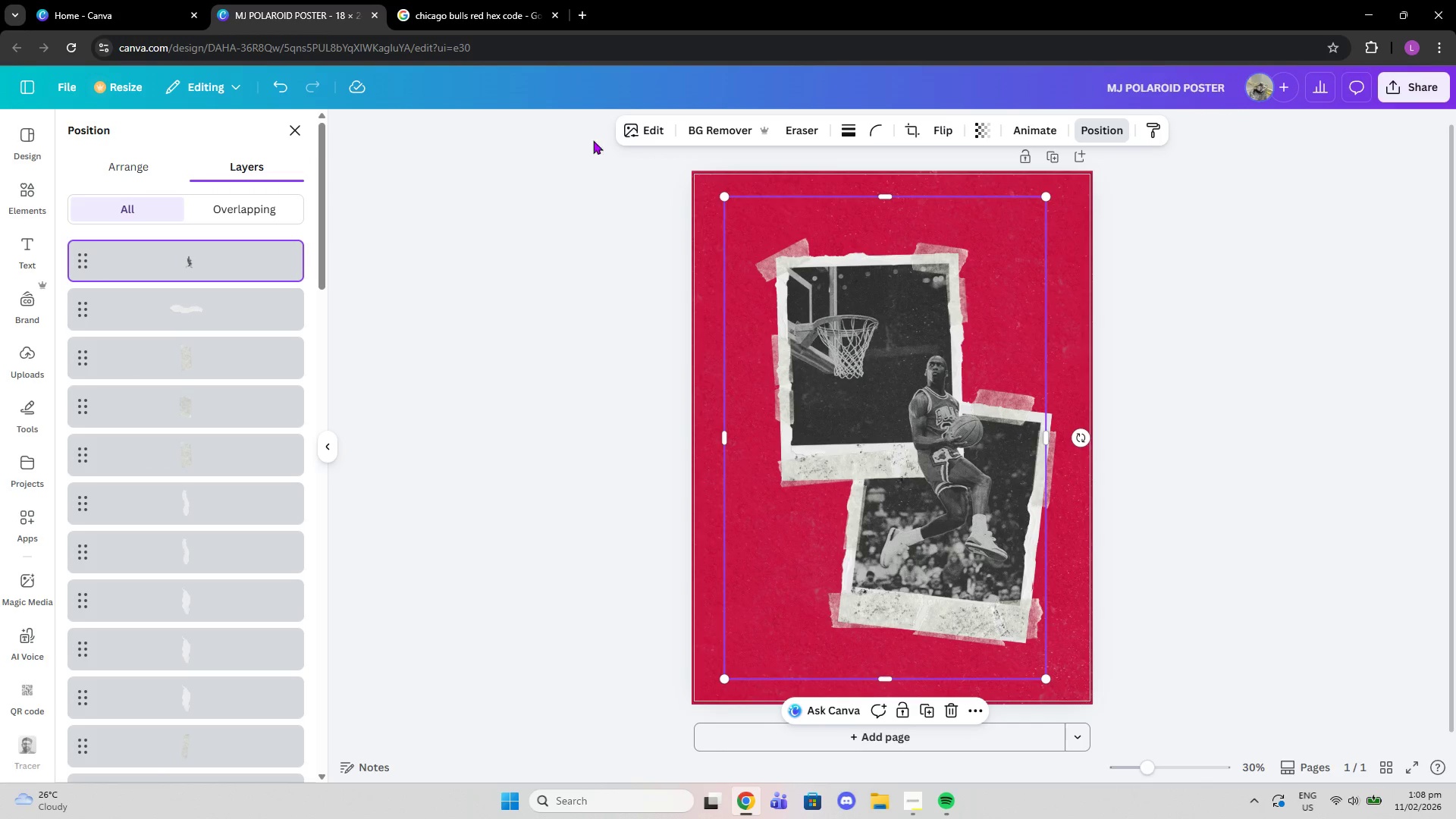 
left_click([627, 136])
 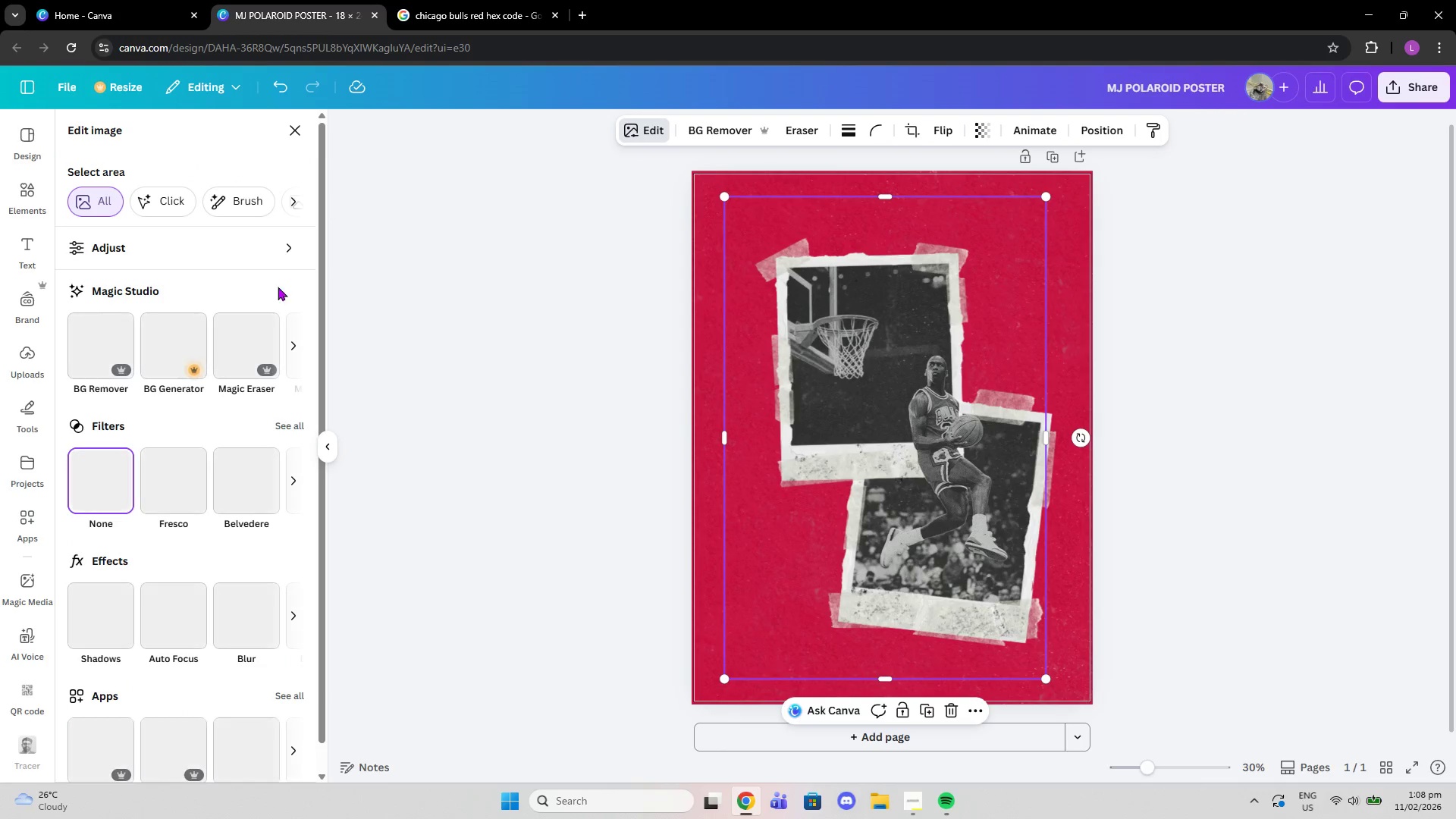 
scroll: coordinate [171, 567], scroll_direction: down, amount: 1.0
 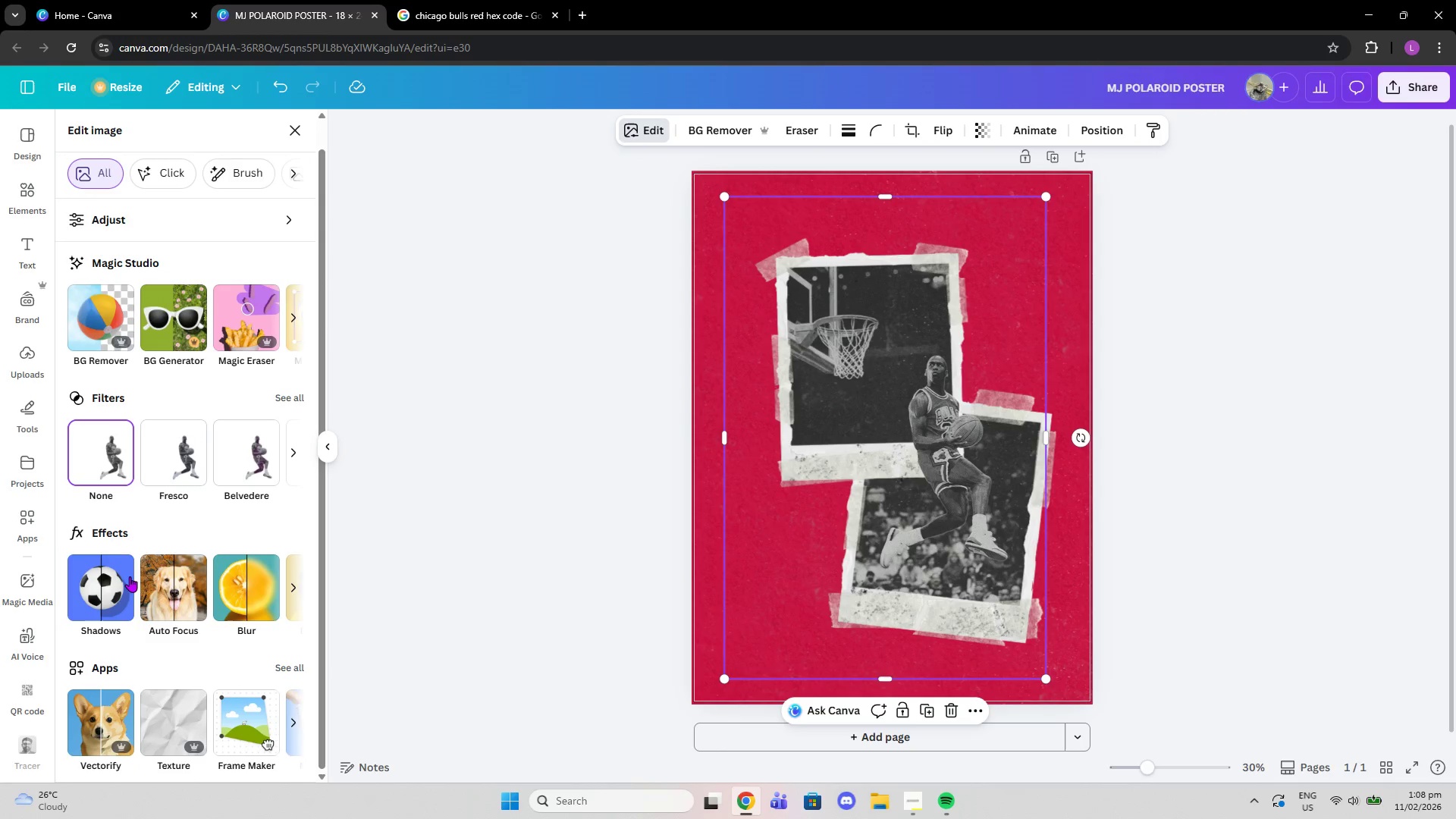 
left_click([127, 582])
 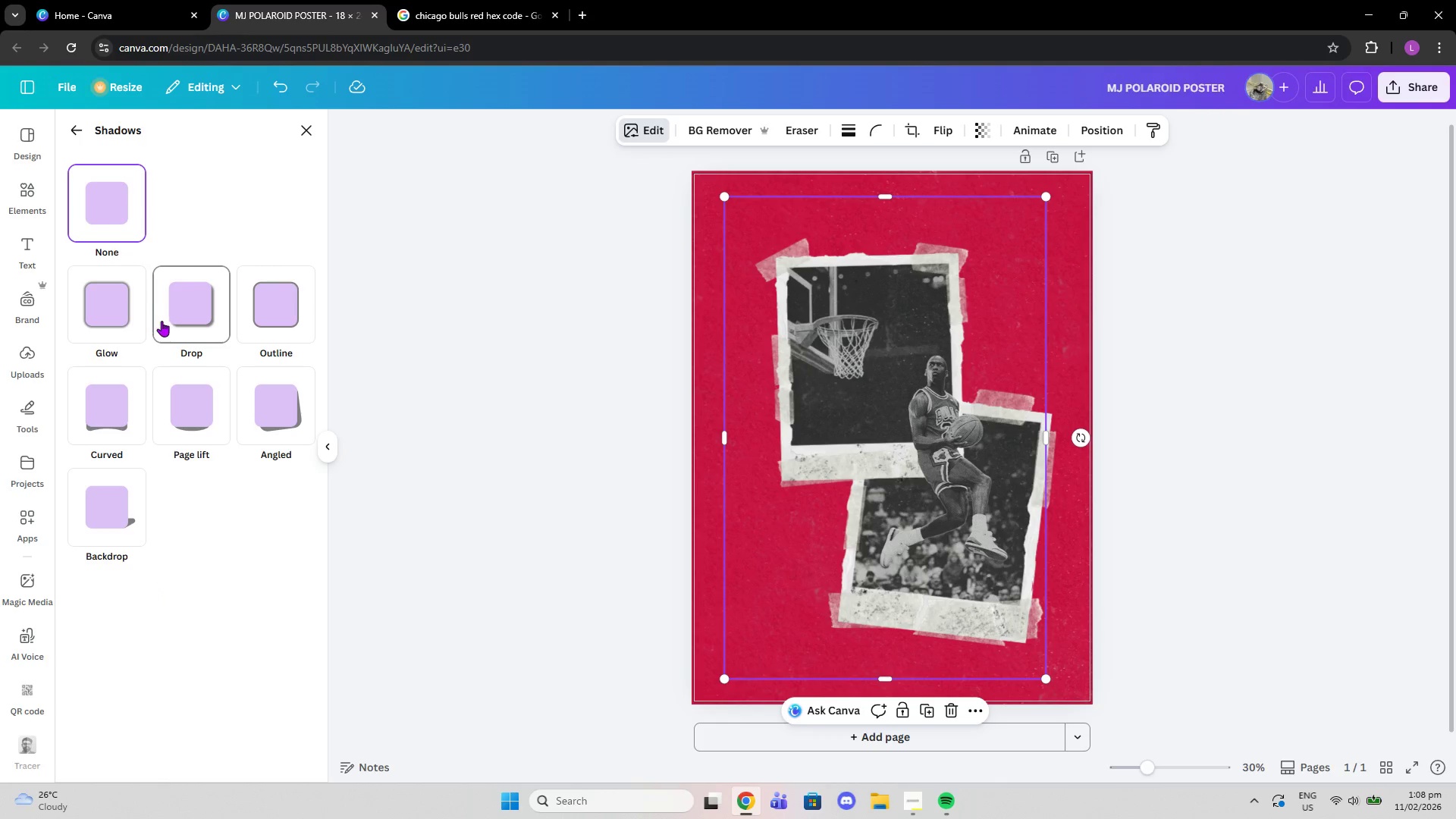 
left_click([265, 300])
 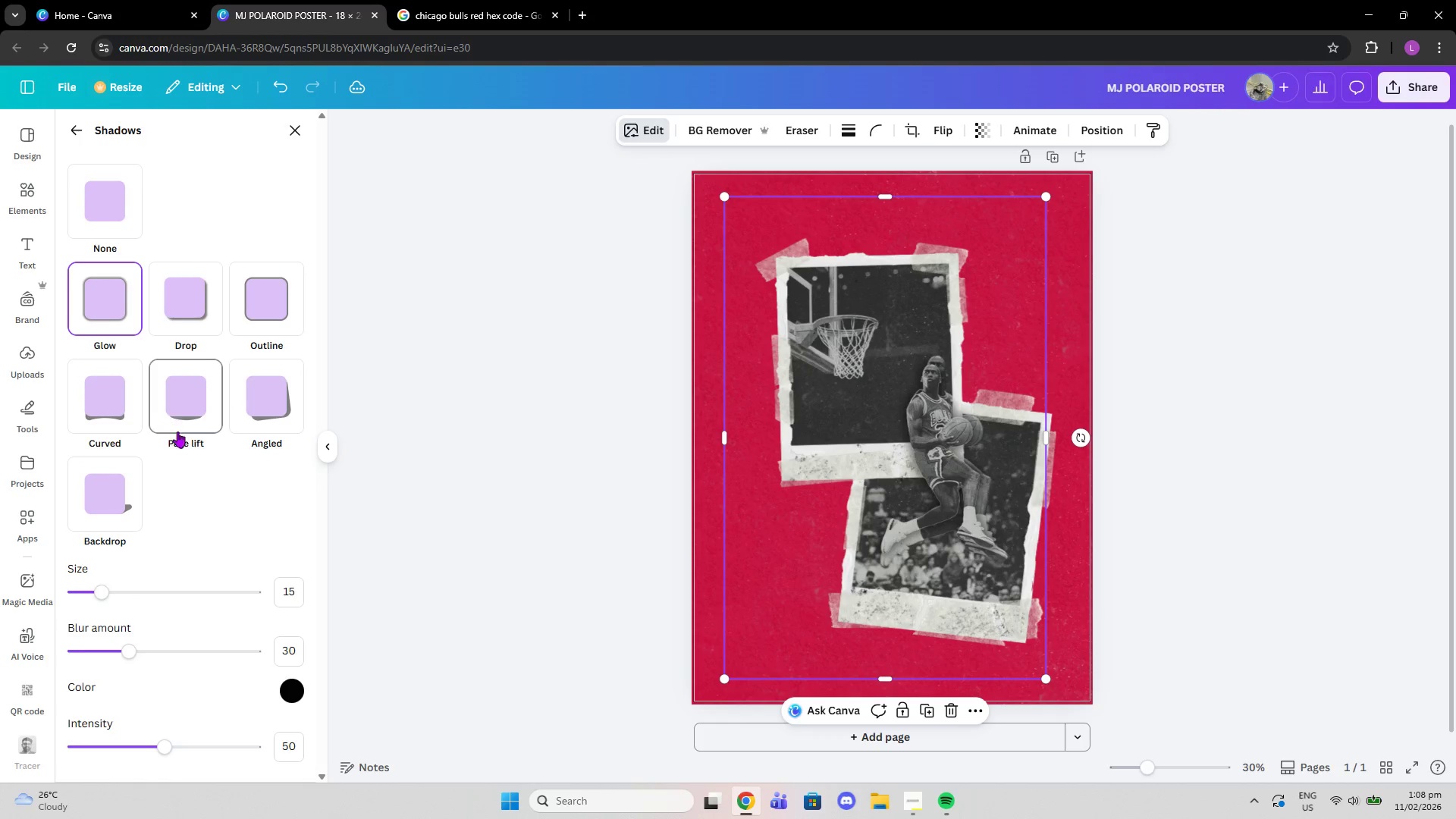 
wait(7.94)
 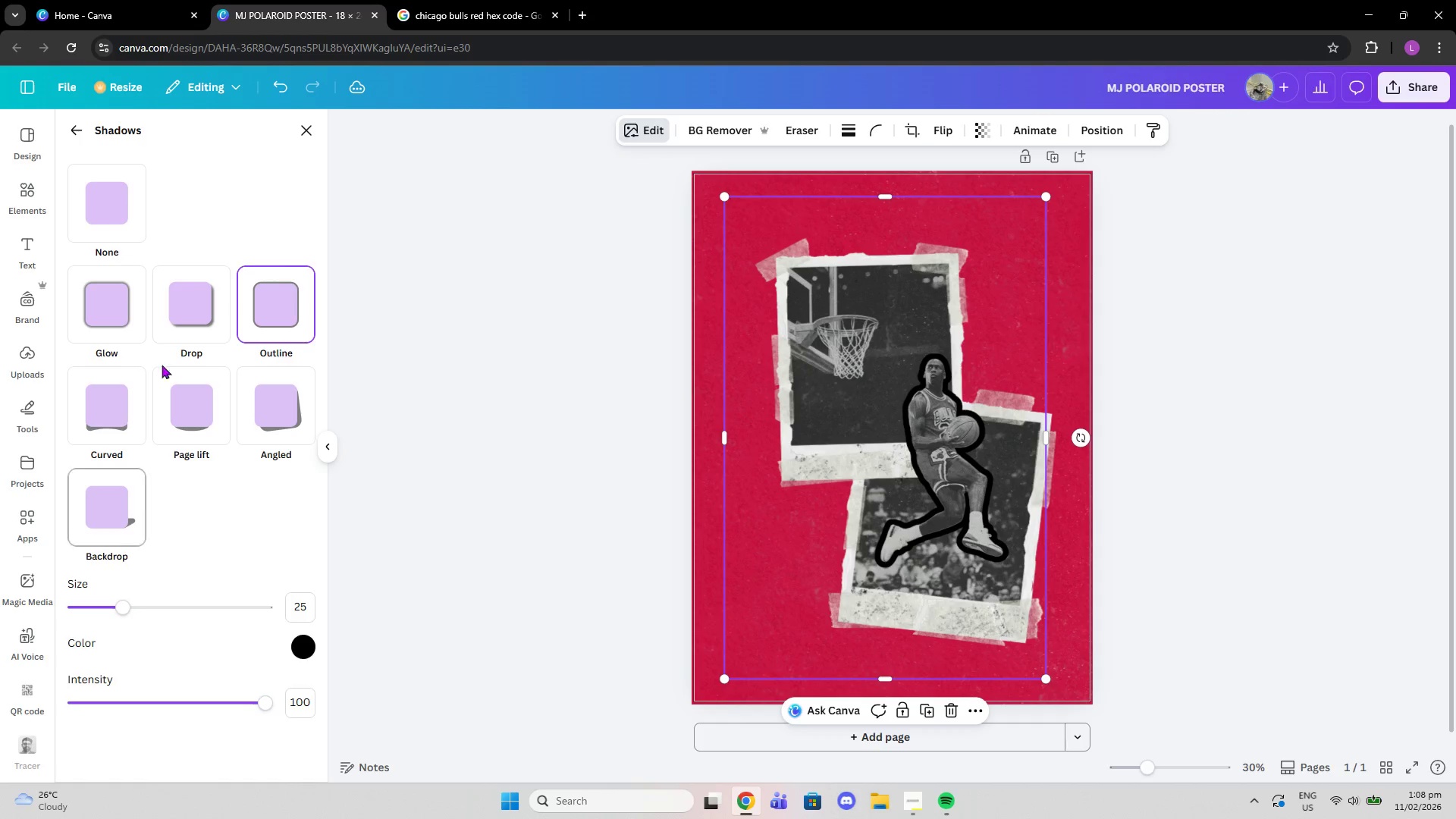 
left_click_drag(start_coordinate=[159, 753], to_coordinate=[46, 742])
 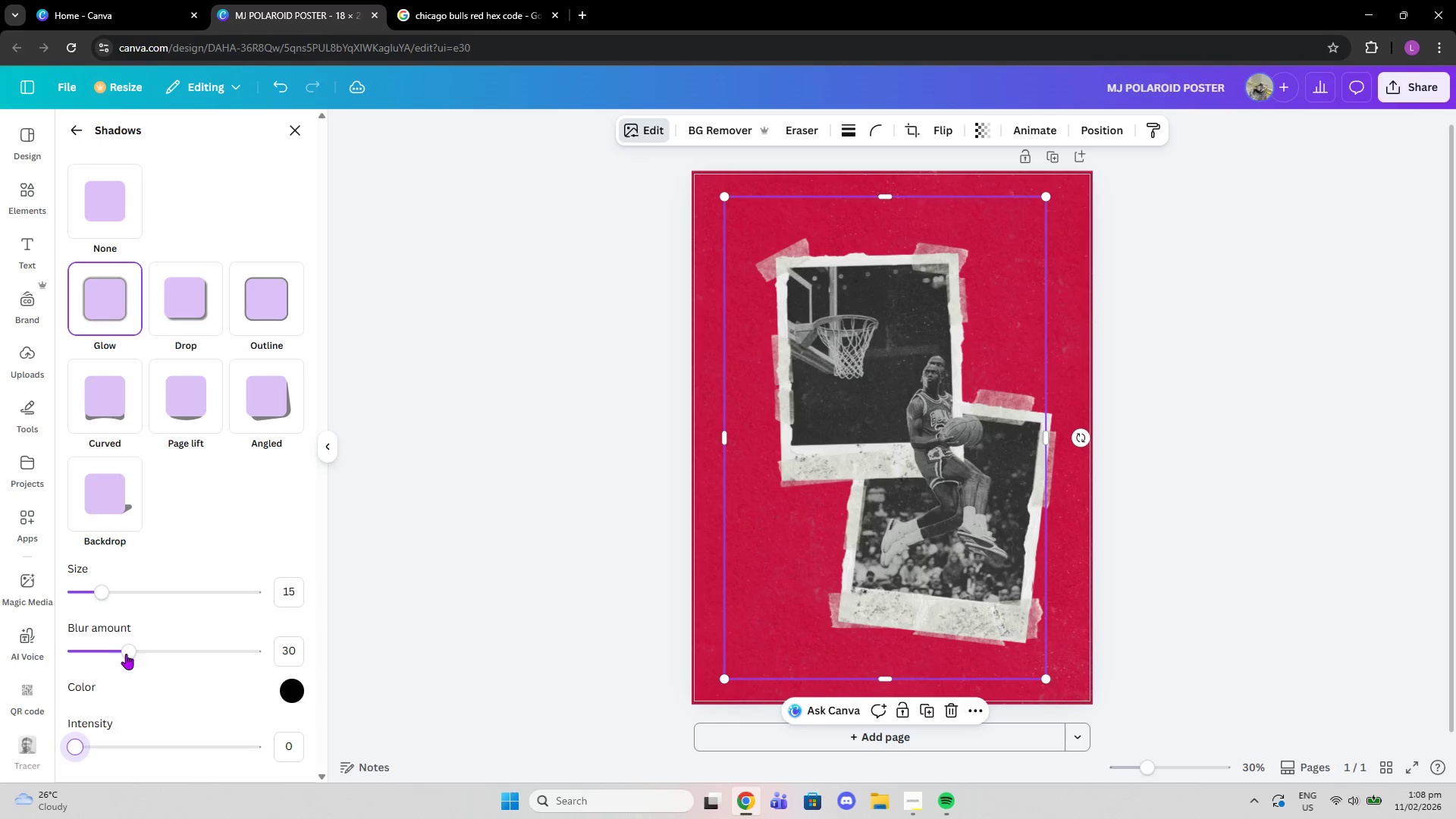 
left_click_drag(start_coordinate=[124, 651], to_coordinate=[23, 637])
 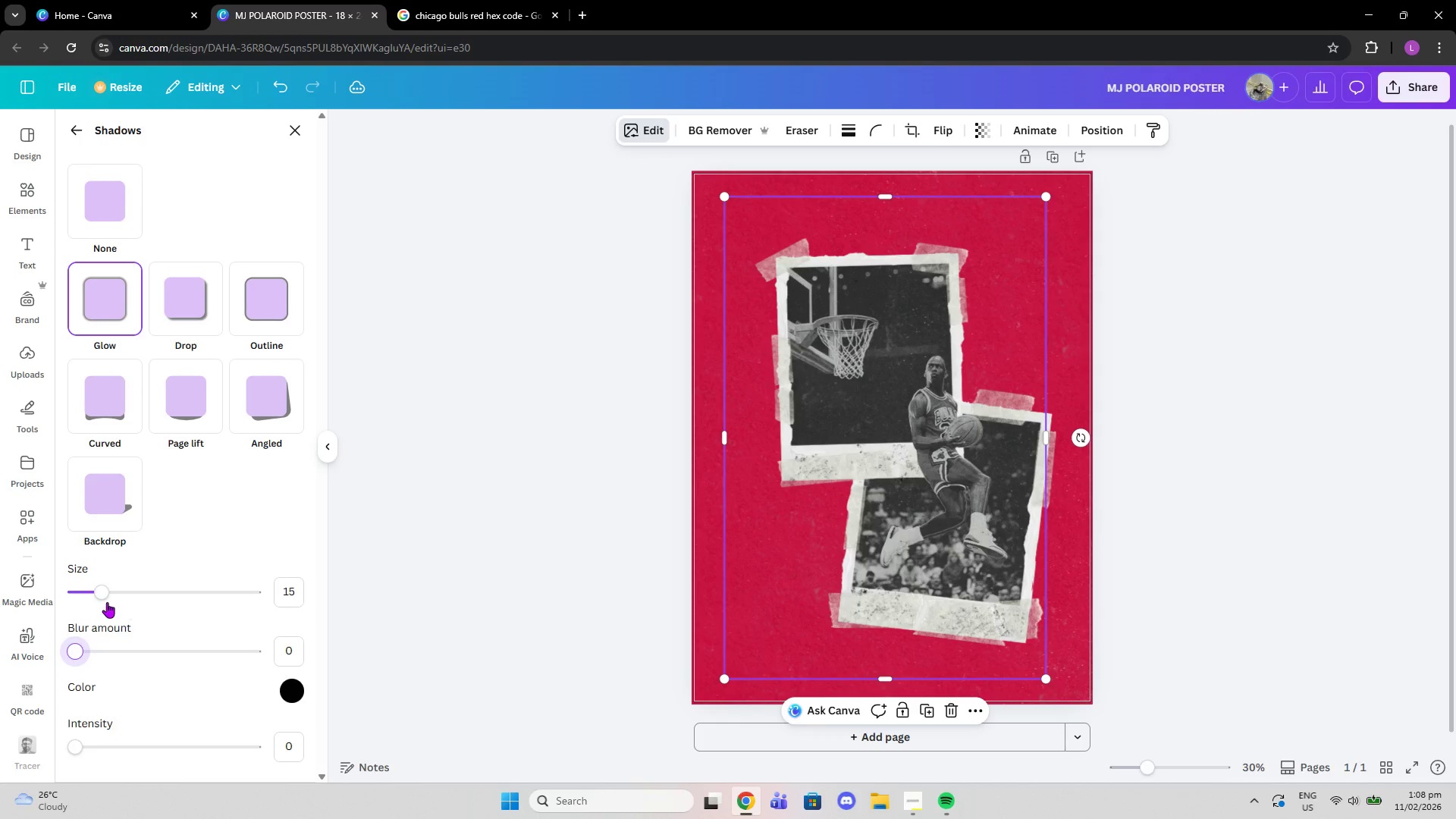 
left_click_drag(start_coordinate=[100, 601], to_coordinate=[0, 590])
 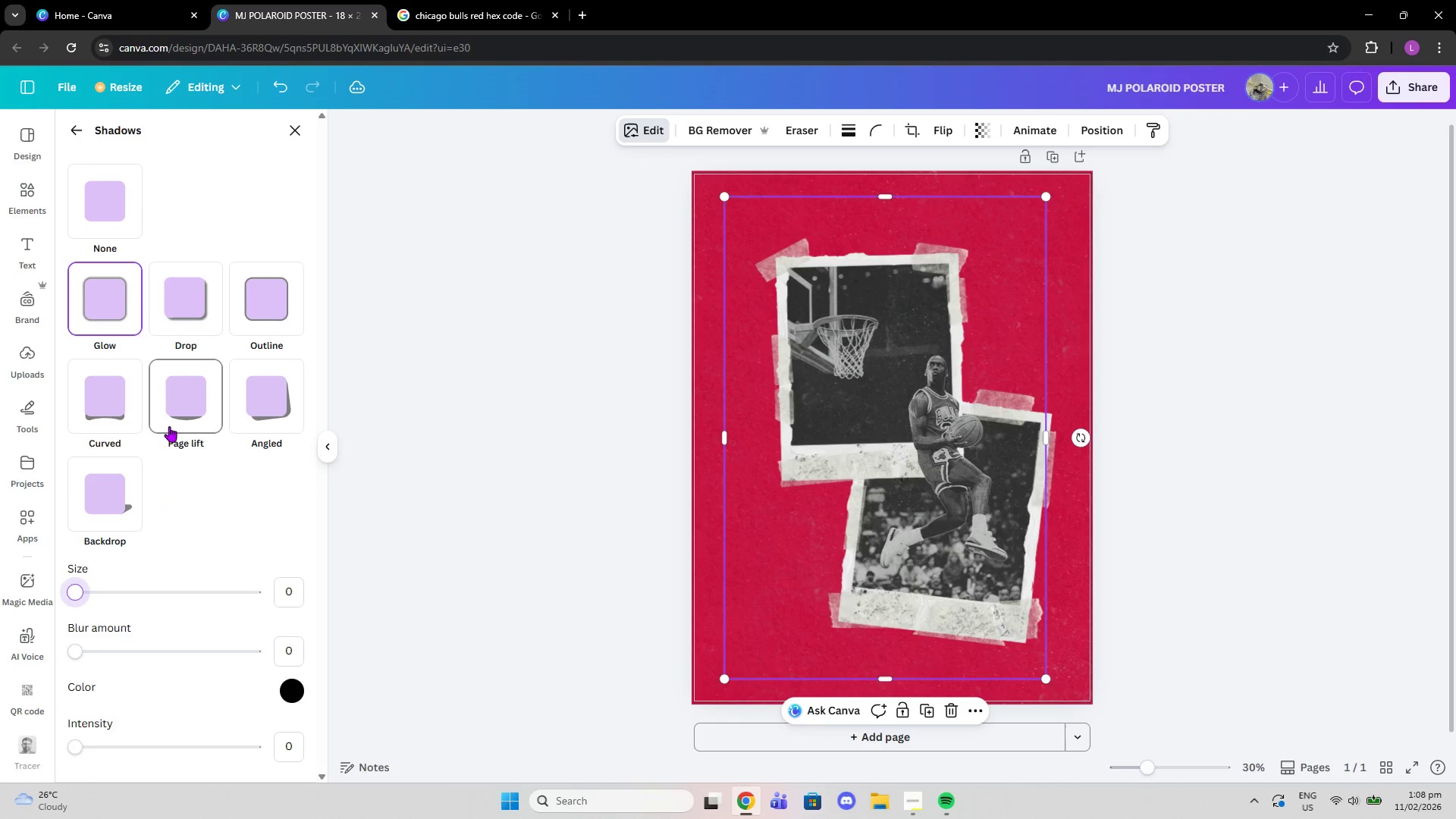 
left_click([250, 325])
 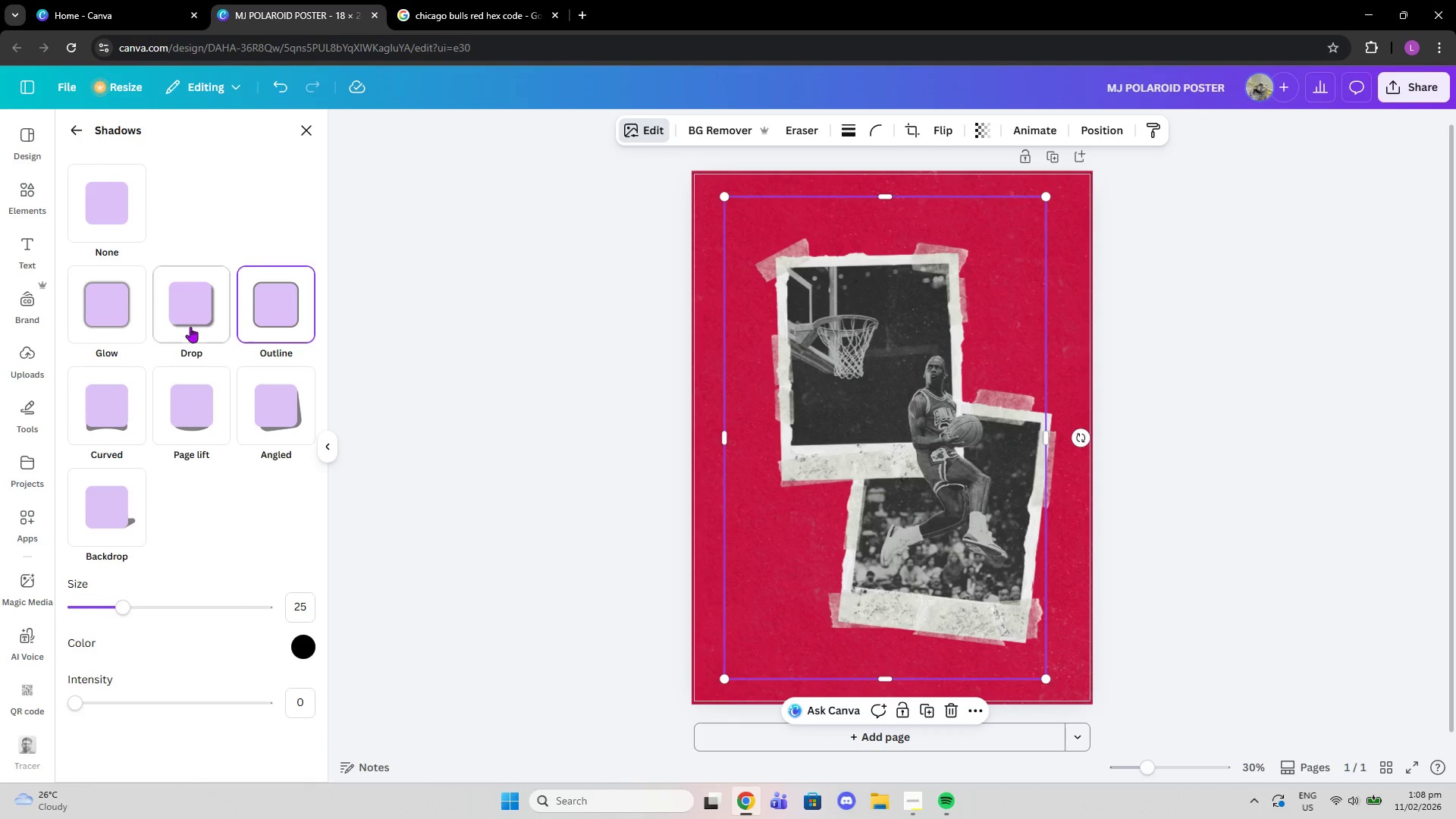 
left_click([129, 227])
 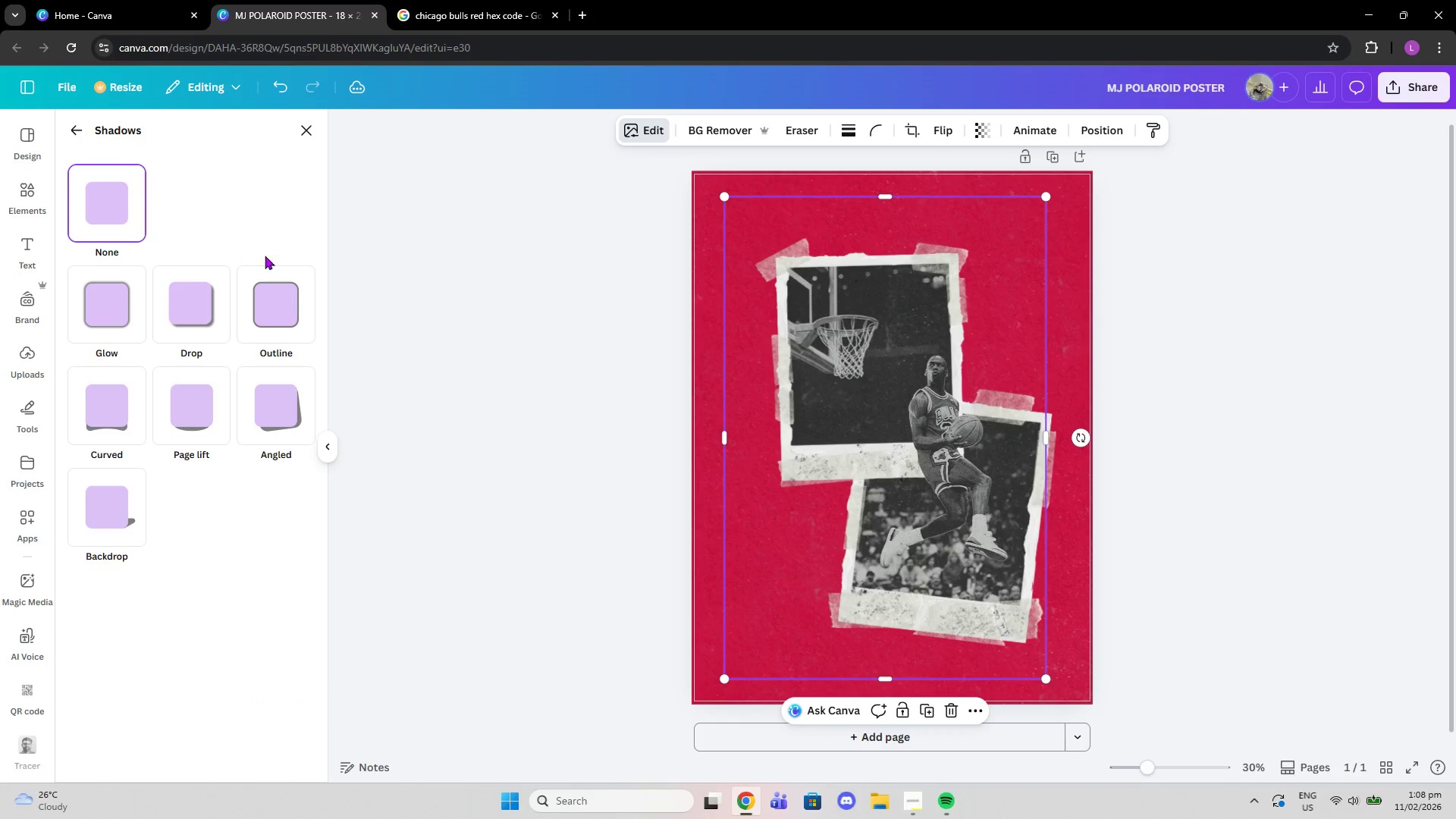 
left_click([128, 297])
 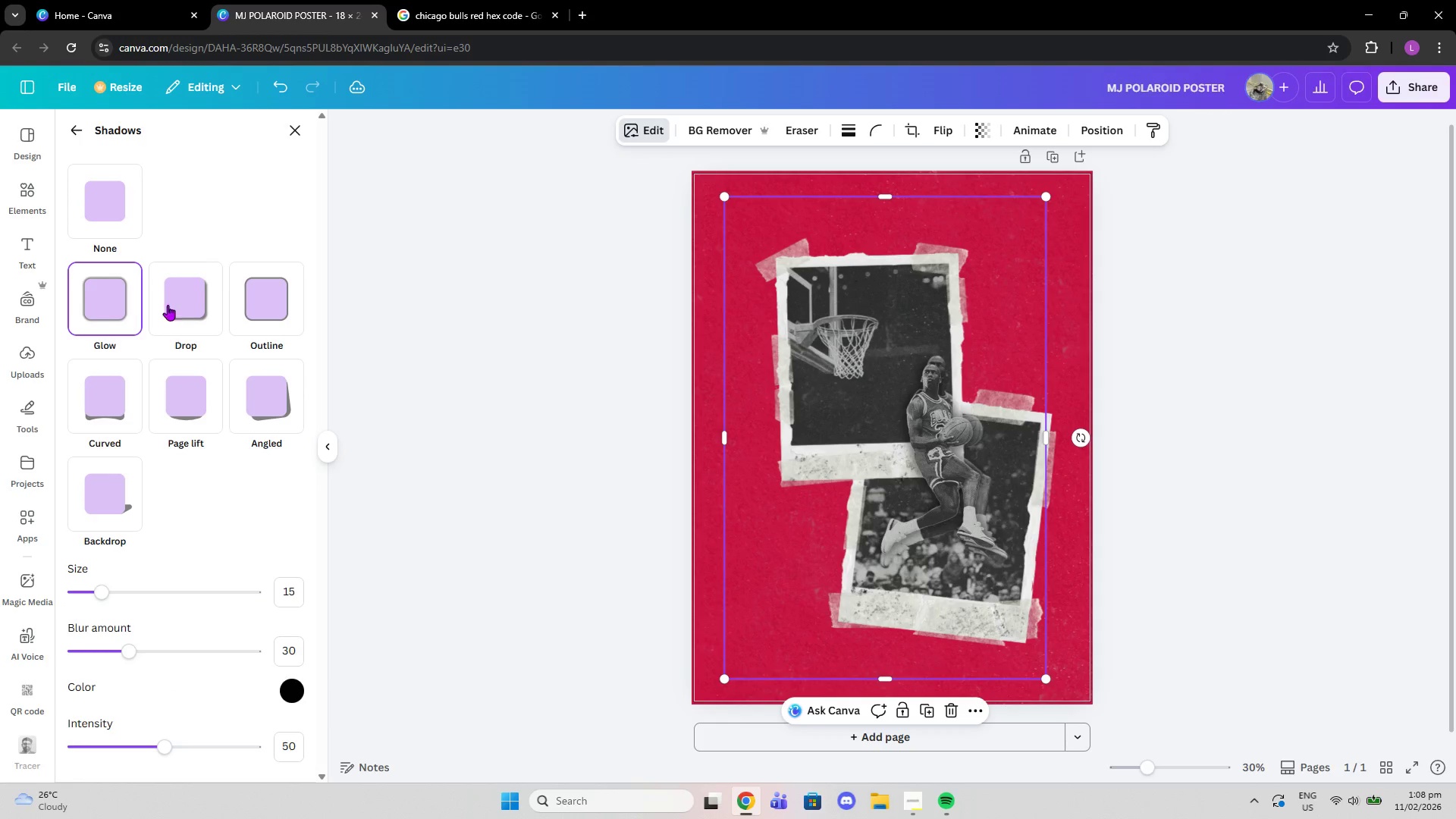 
left_click([187, 306])
 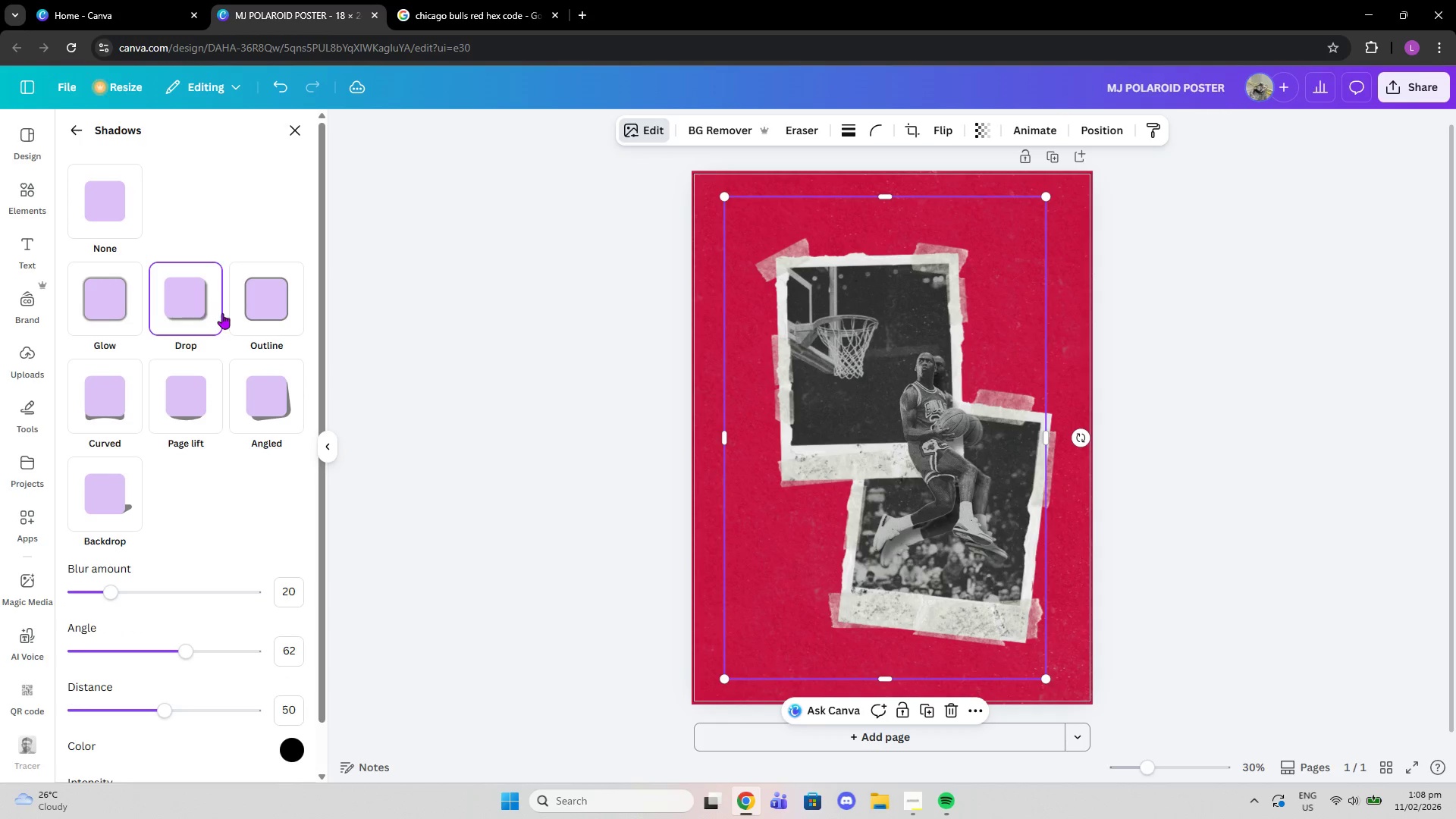 
left_click([228, 315])
 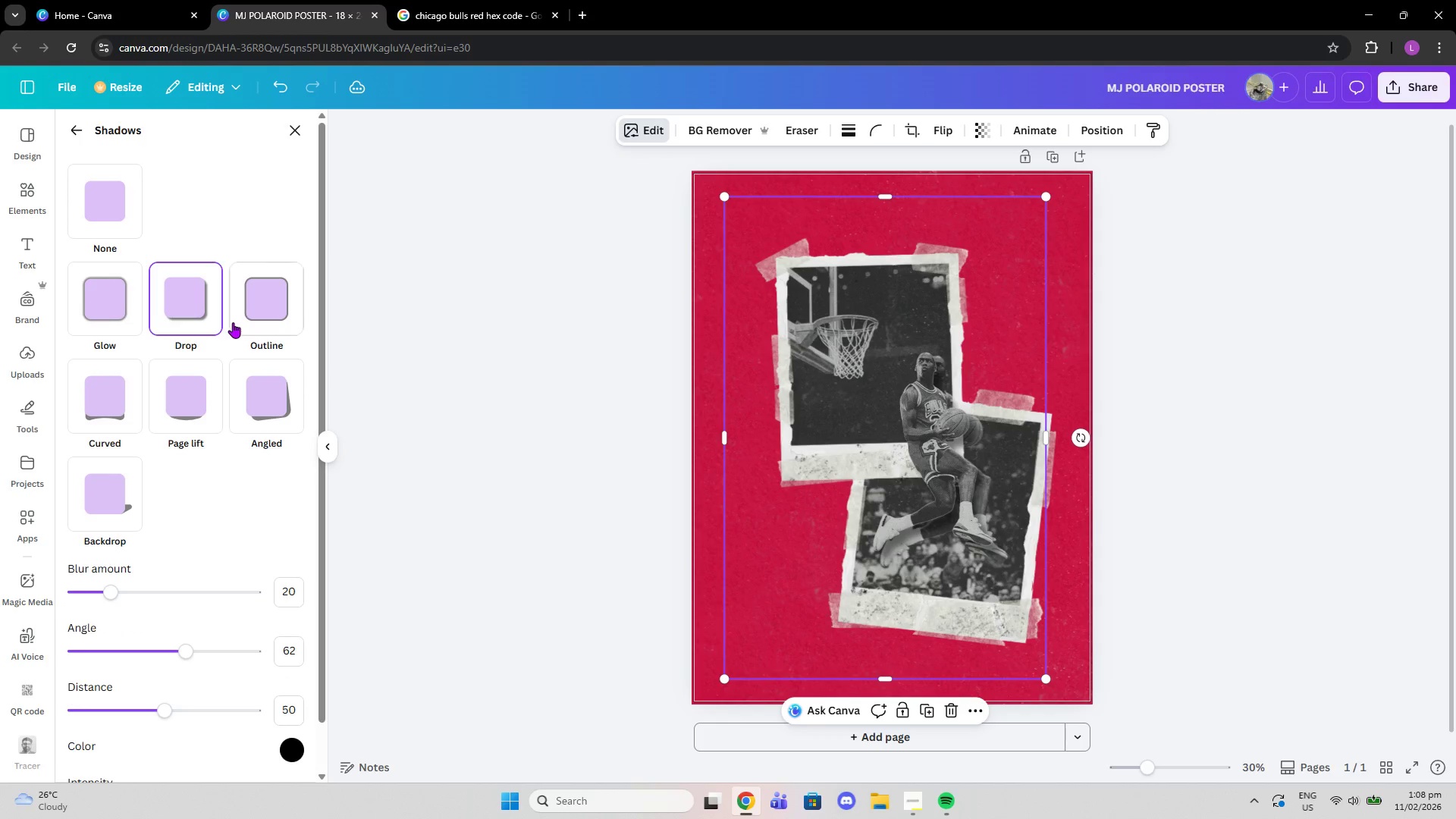 
left_click([251, 328])
 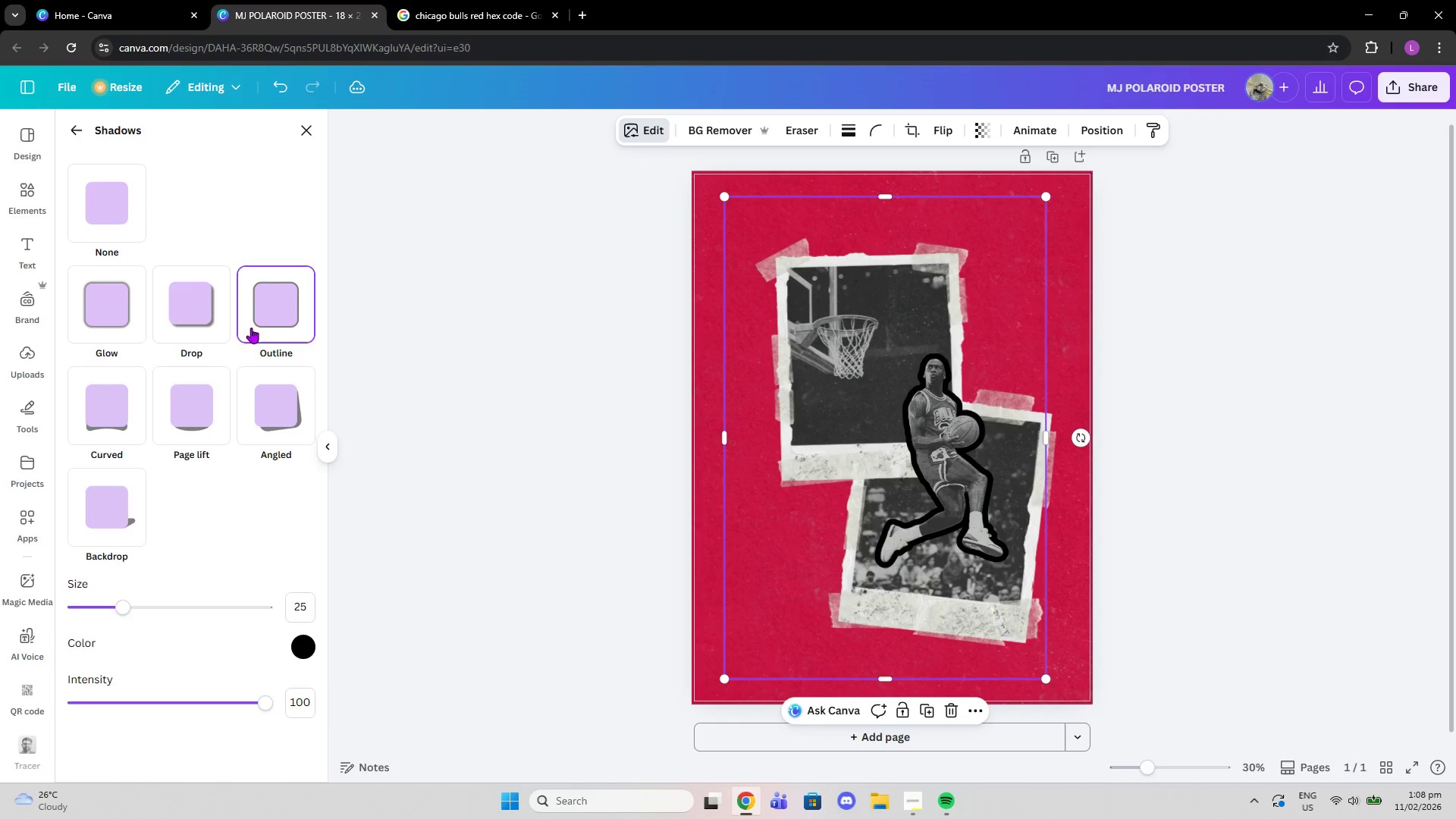 
scroll: coordinate [171, 545], scroll_direction: down, amount: 3.0
 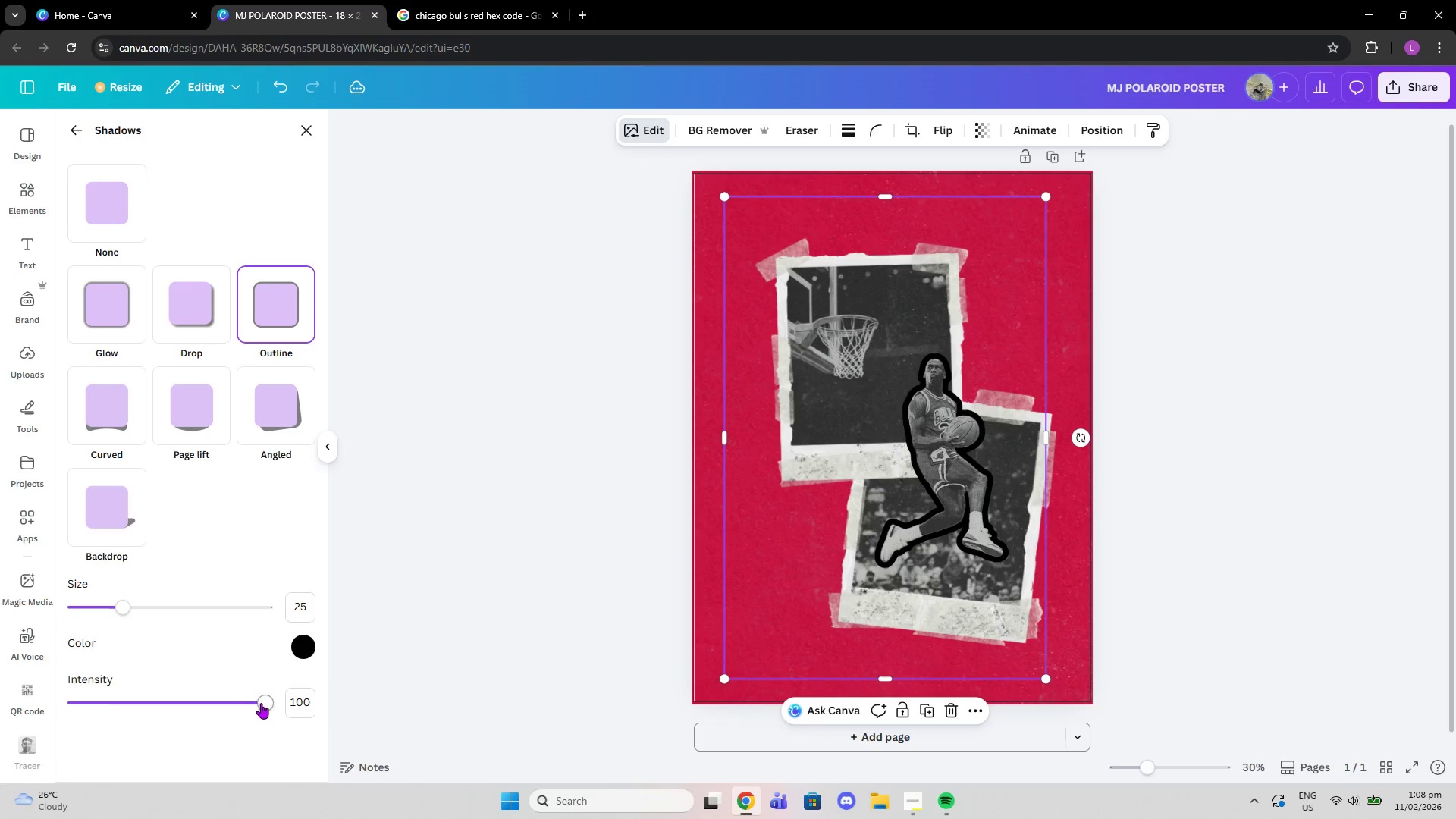 
left_click_drag(start_coordinate=[261, 703], to_coordinate=[49, 733])
 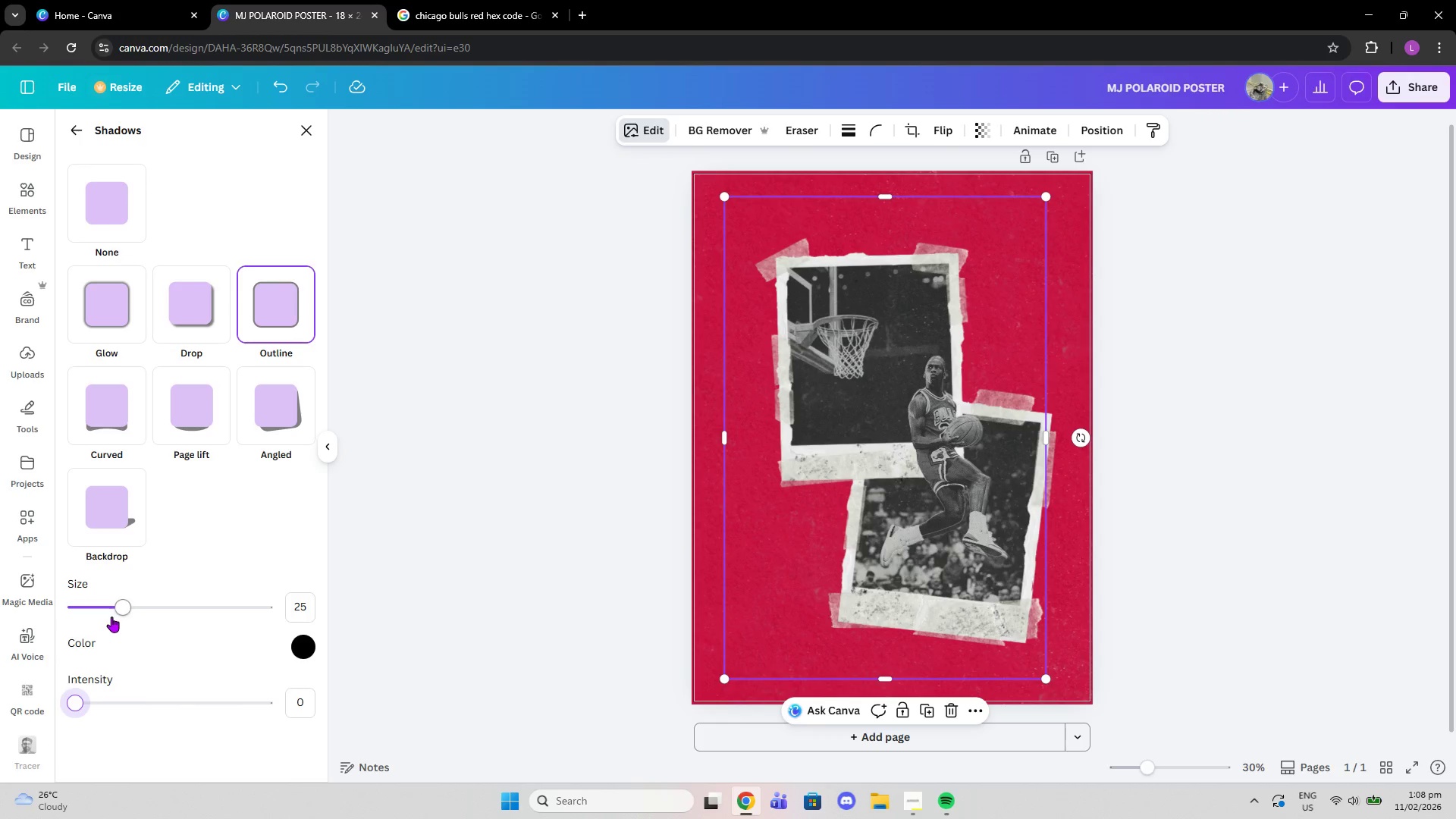 
left_click_drag(start_coordinate=[111, 614], to_coordinate=[0, 620])
 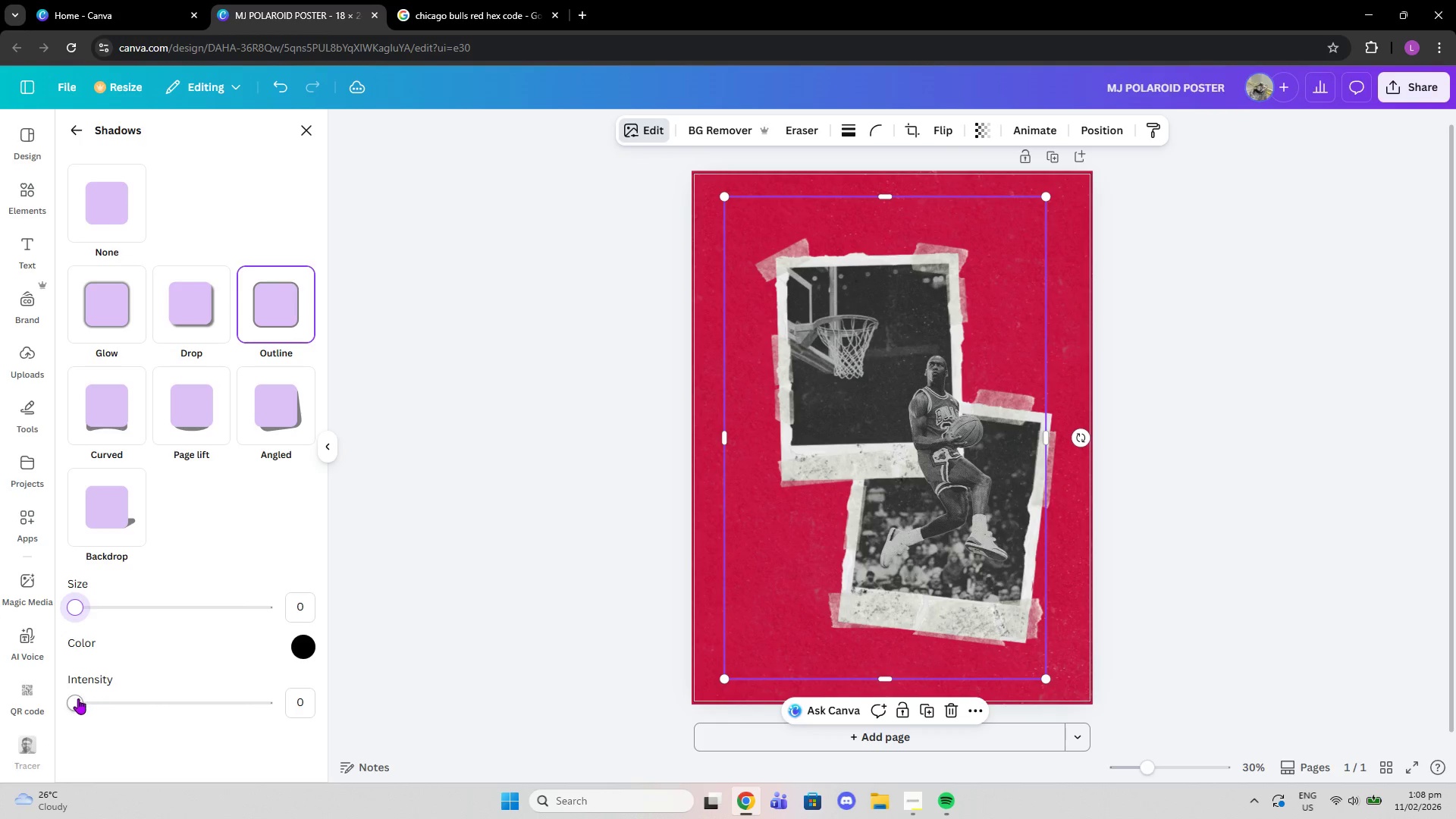 
left_click_drag(start_coordinate=[77, 699], to_coordinate=[921, 655])
 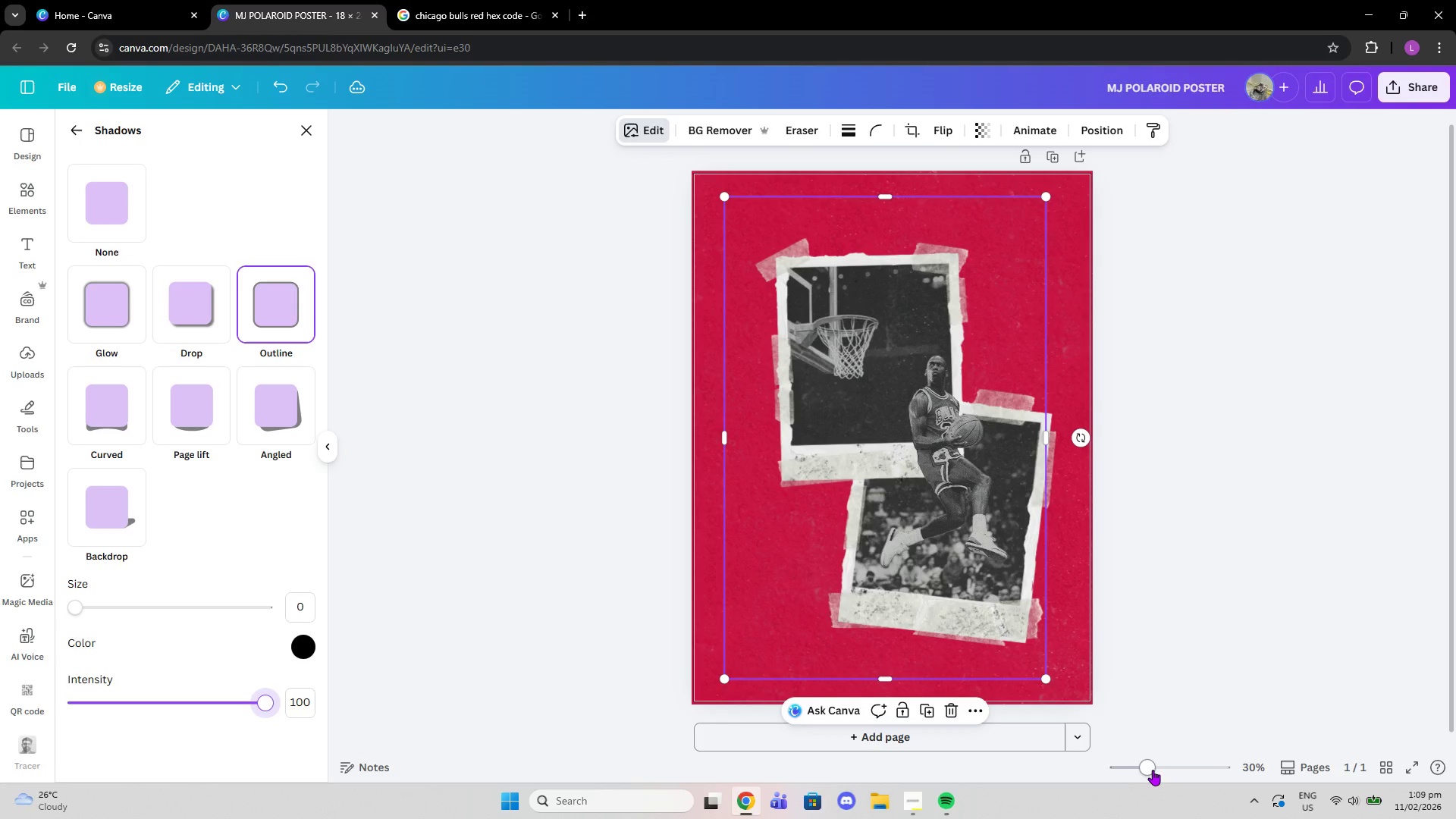 
left_click_drag(start_coordinate=[1156, 770], to_coordinate=[1167, 776])
 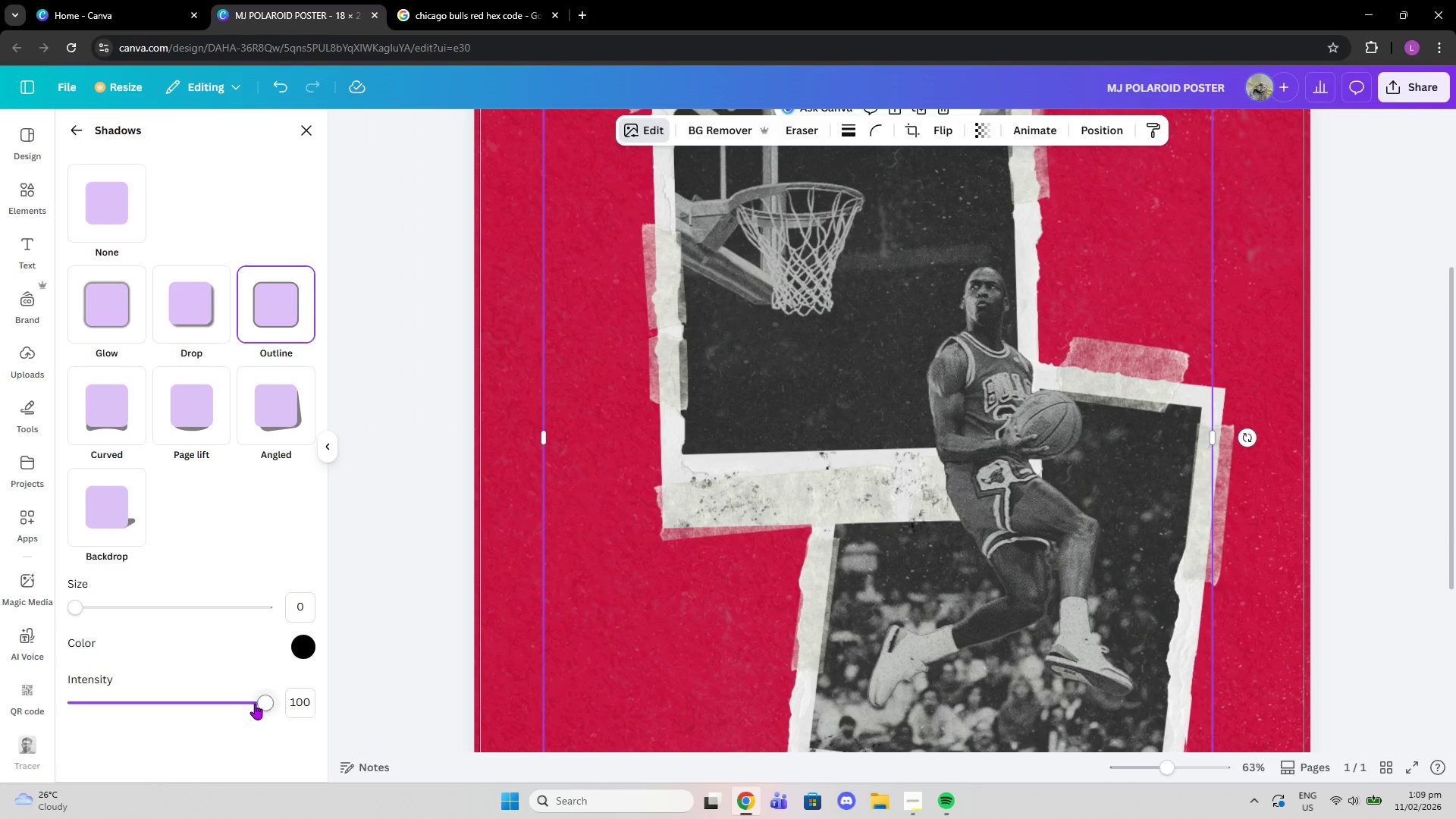 
left_click_drag(start_coordinate=[77, 607], to_coordinate=[0, 605])
 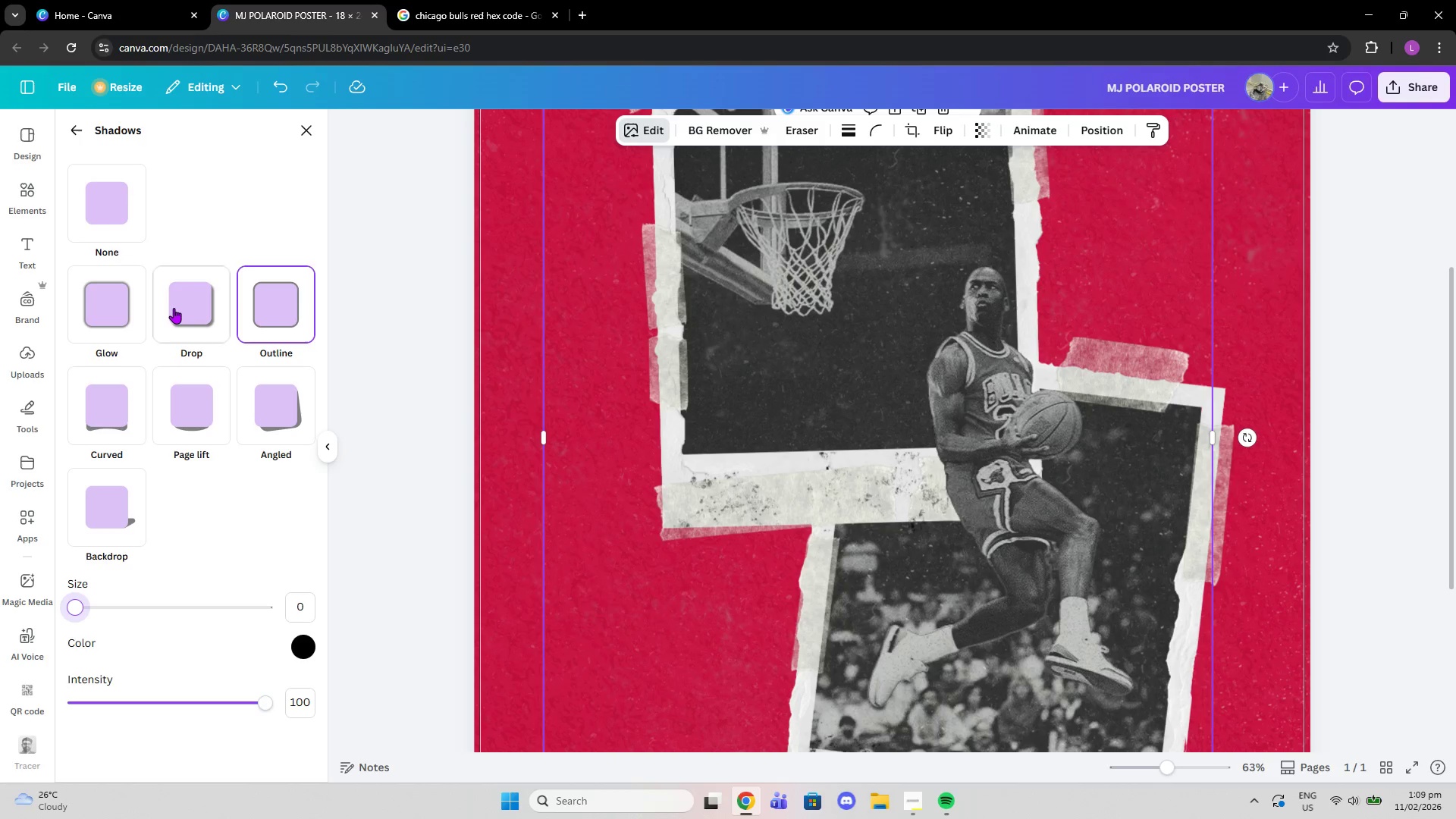 
left_click([174, 308])
 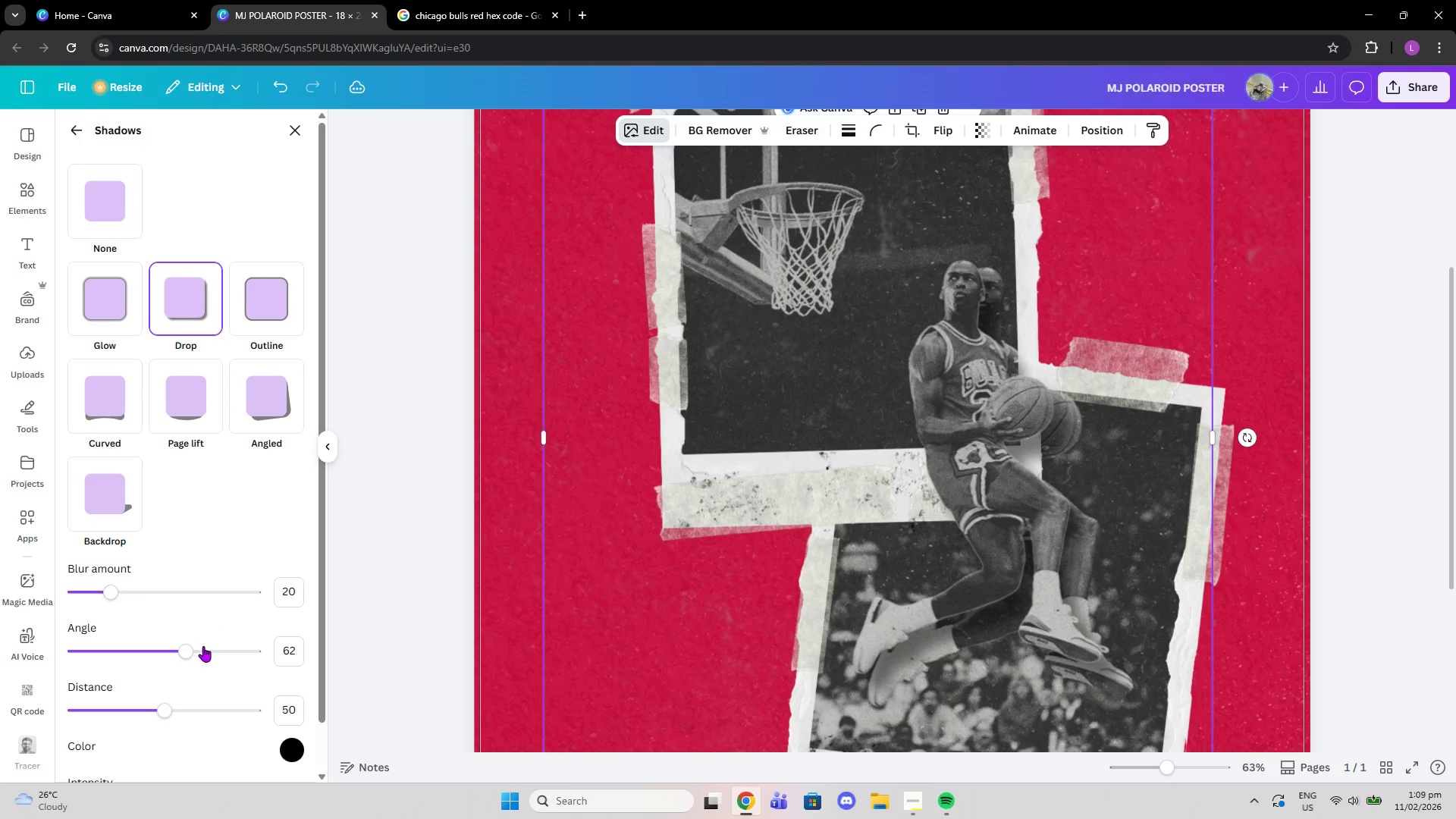 
left_click_drag(start_coordinate=[186, 653], to_coordinate=[30, 655])
 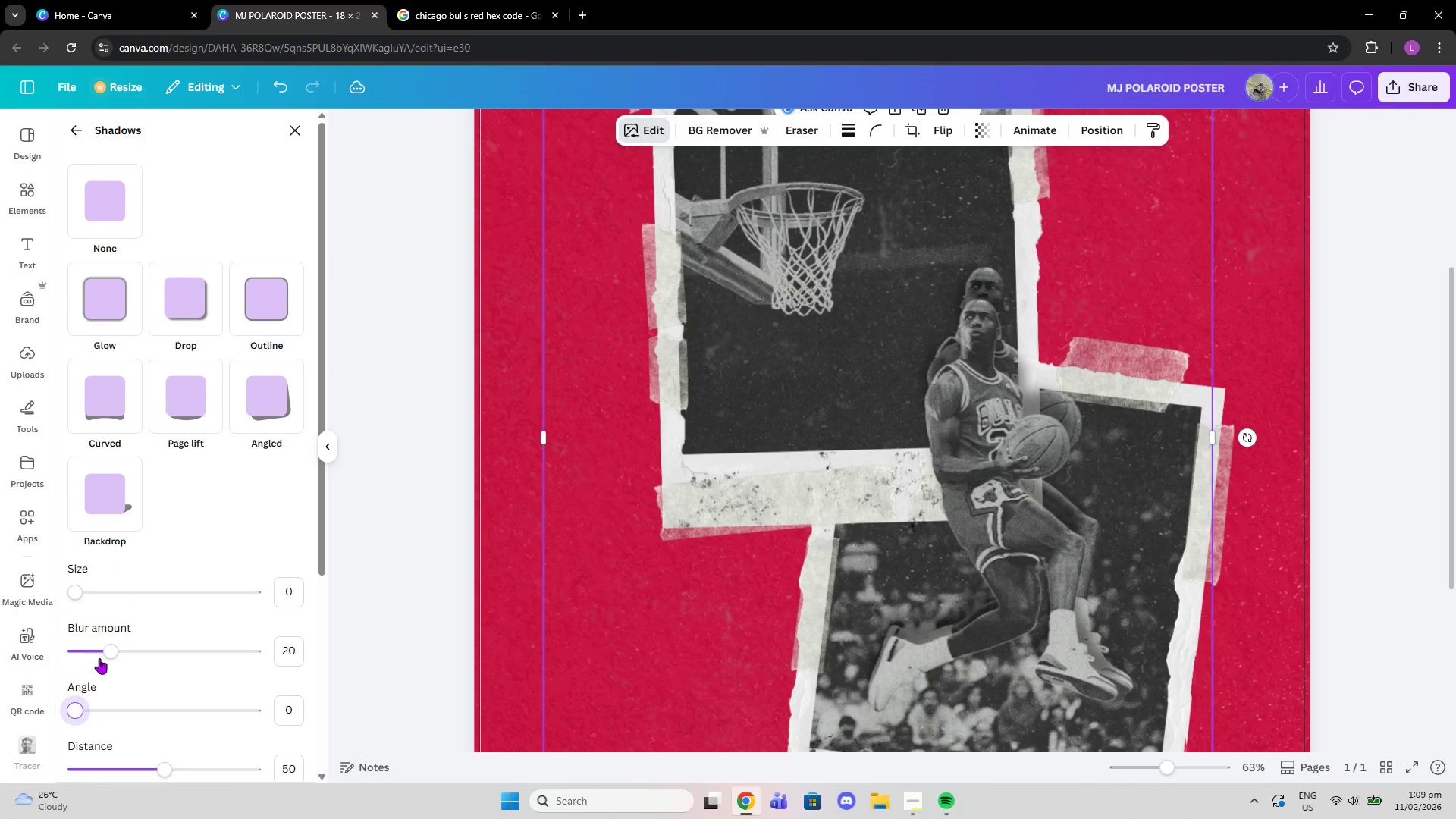 
left_click_drag(start_coordinate=[99, 659], to_coordinate=[28, 645])
 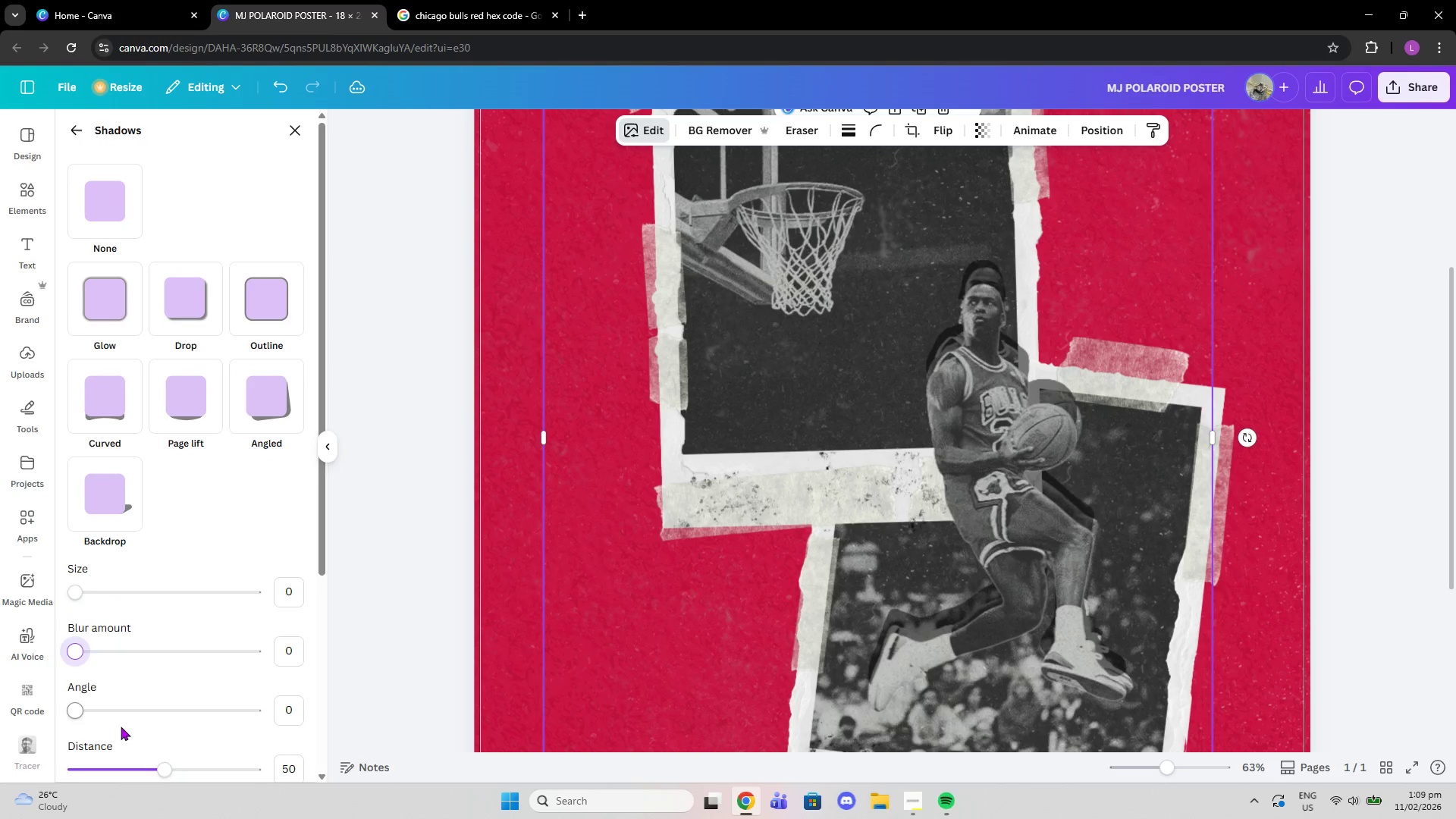 
scroll: coordinate [142, 691], scroll_direction: down, amount: 1.0
 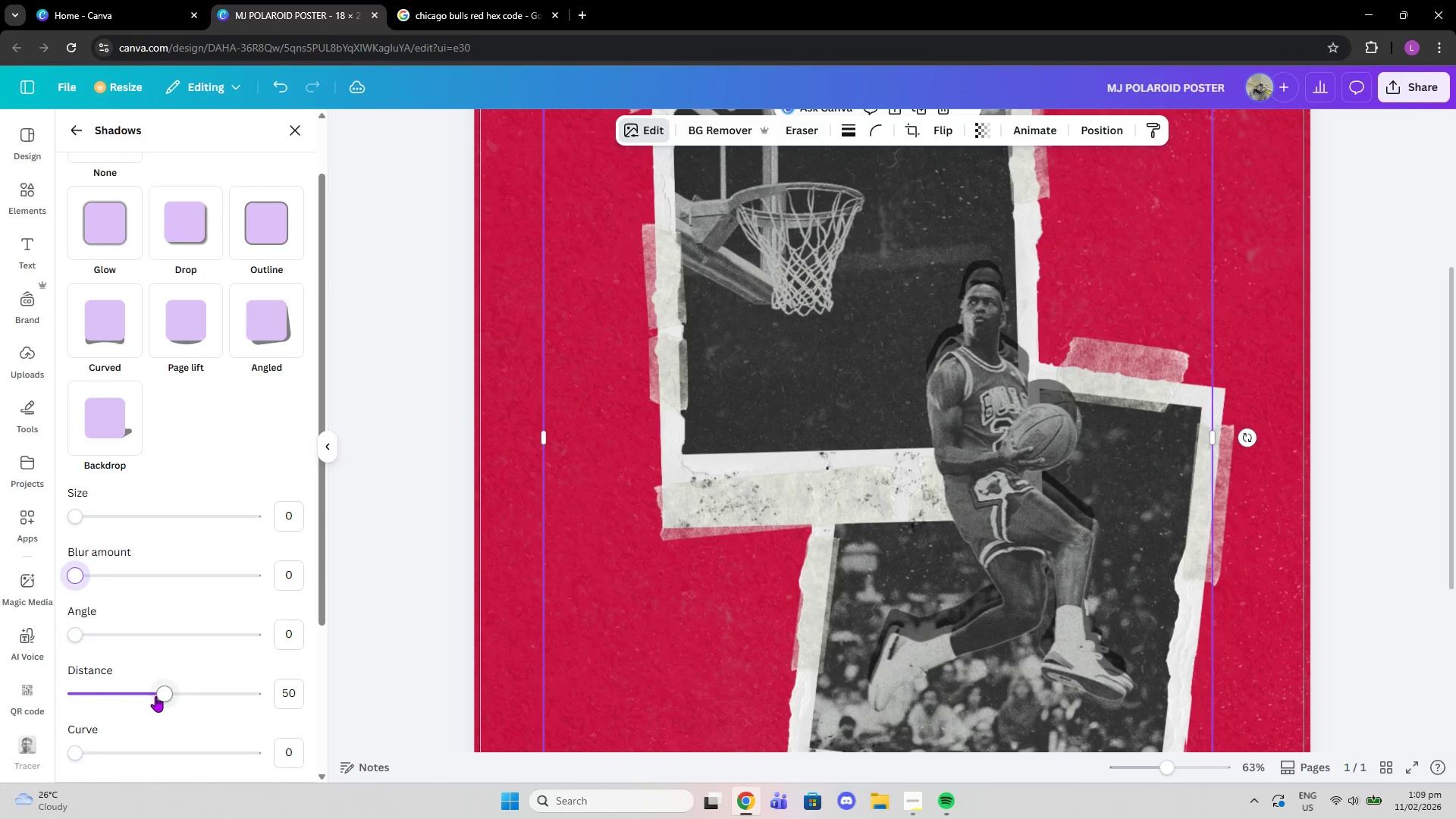 
left_click_drag(start_coordinate=[155, 696], to_coordinate=[0, 681])
 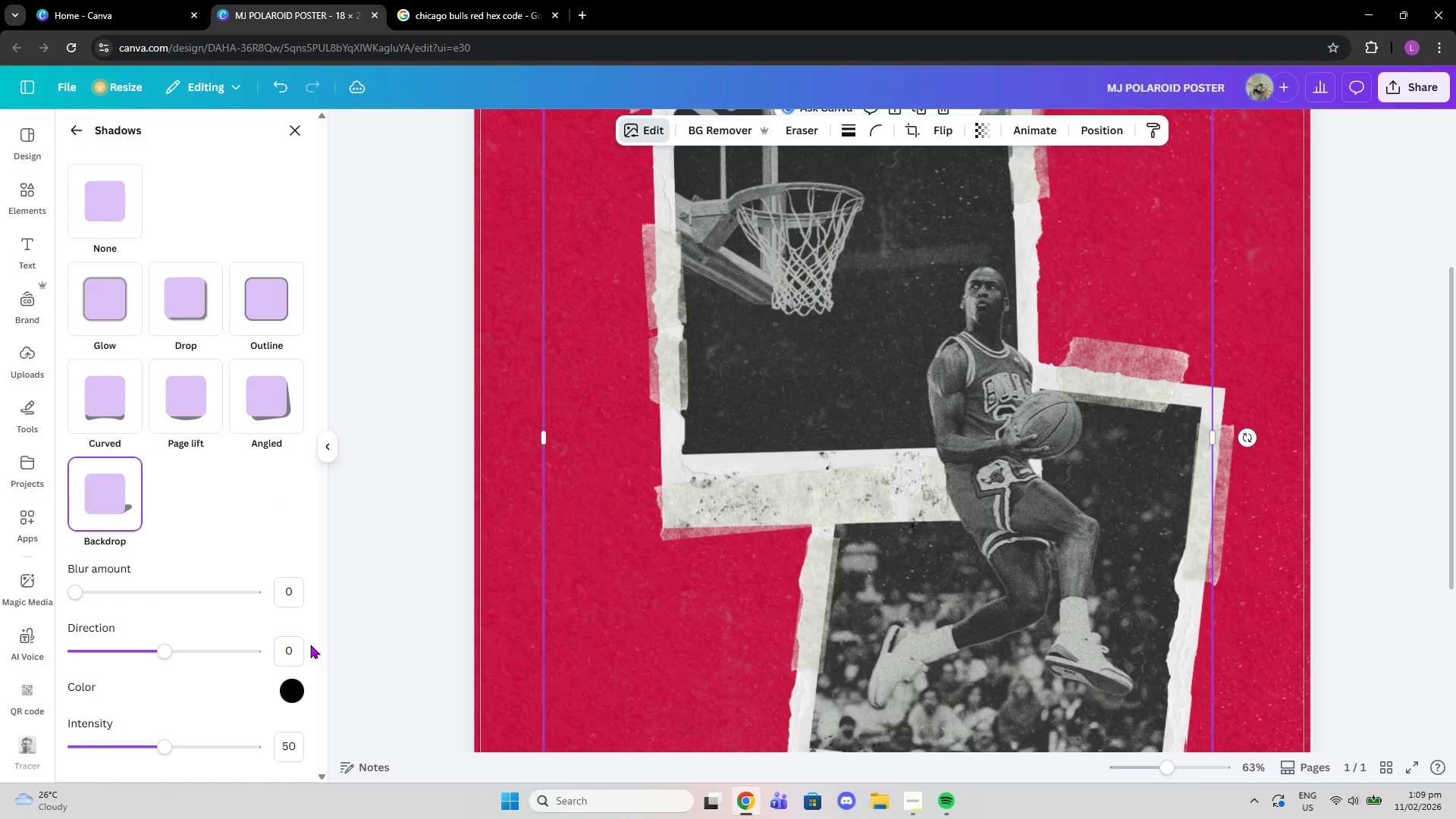 
scroll: coordinate [310, 645], scroll_direction: down, amount: 2.0
 